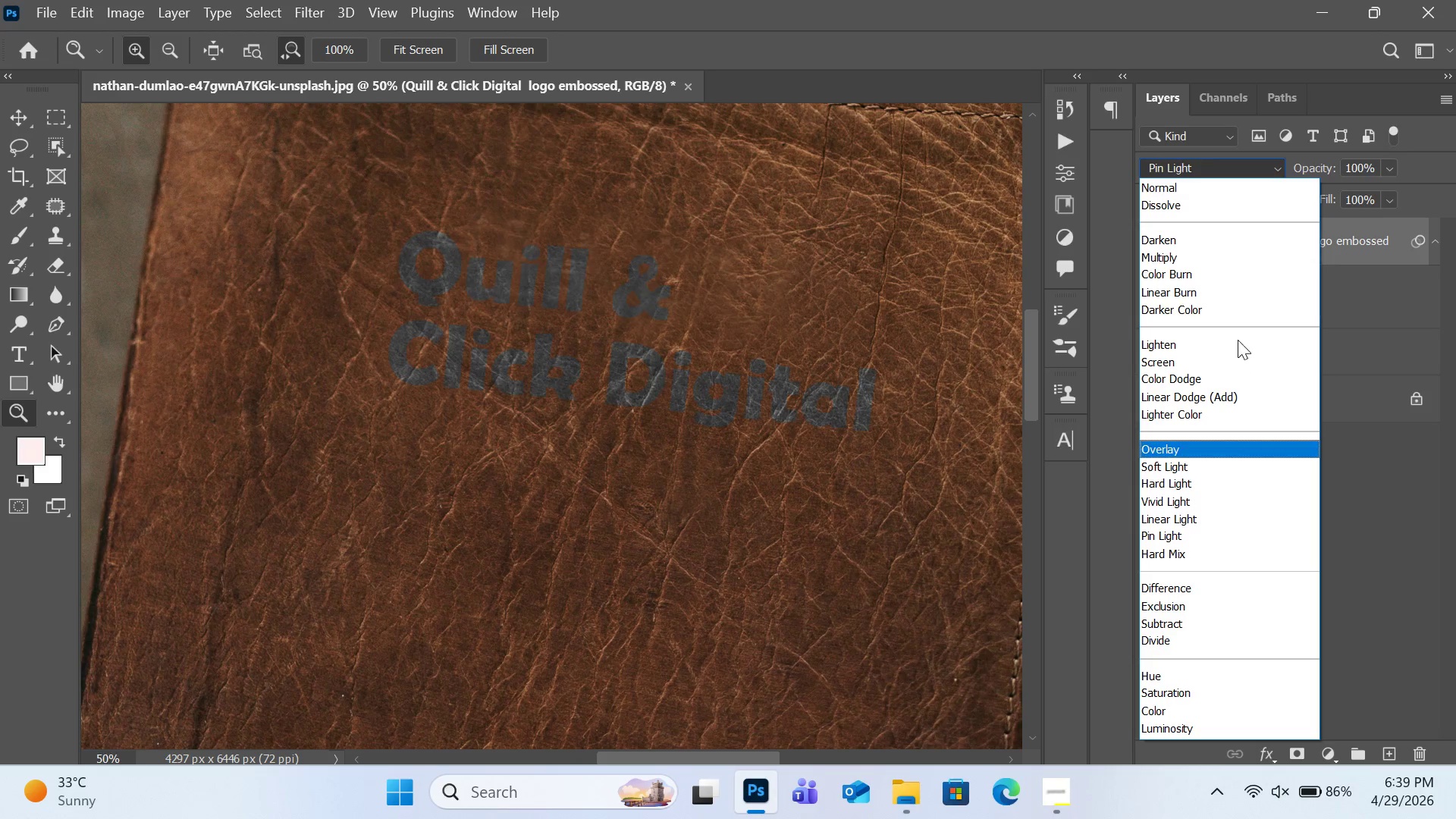 
wait(14.16)
 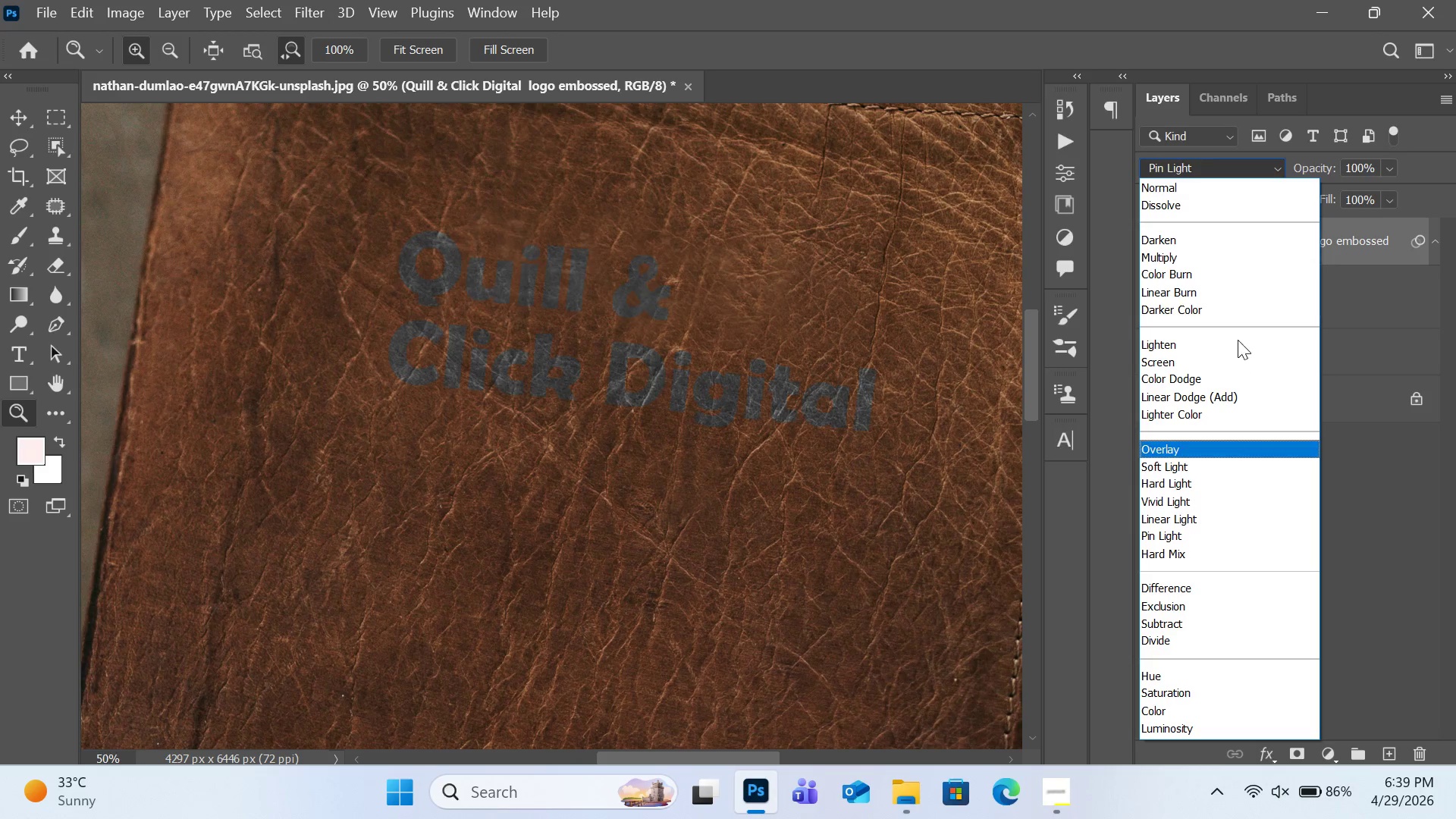 
left_click([1215, 459])
 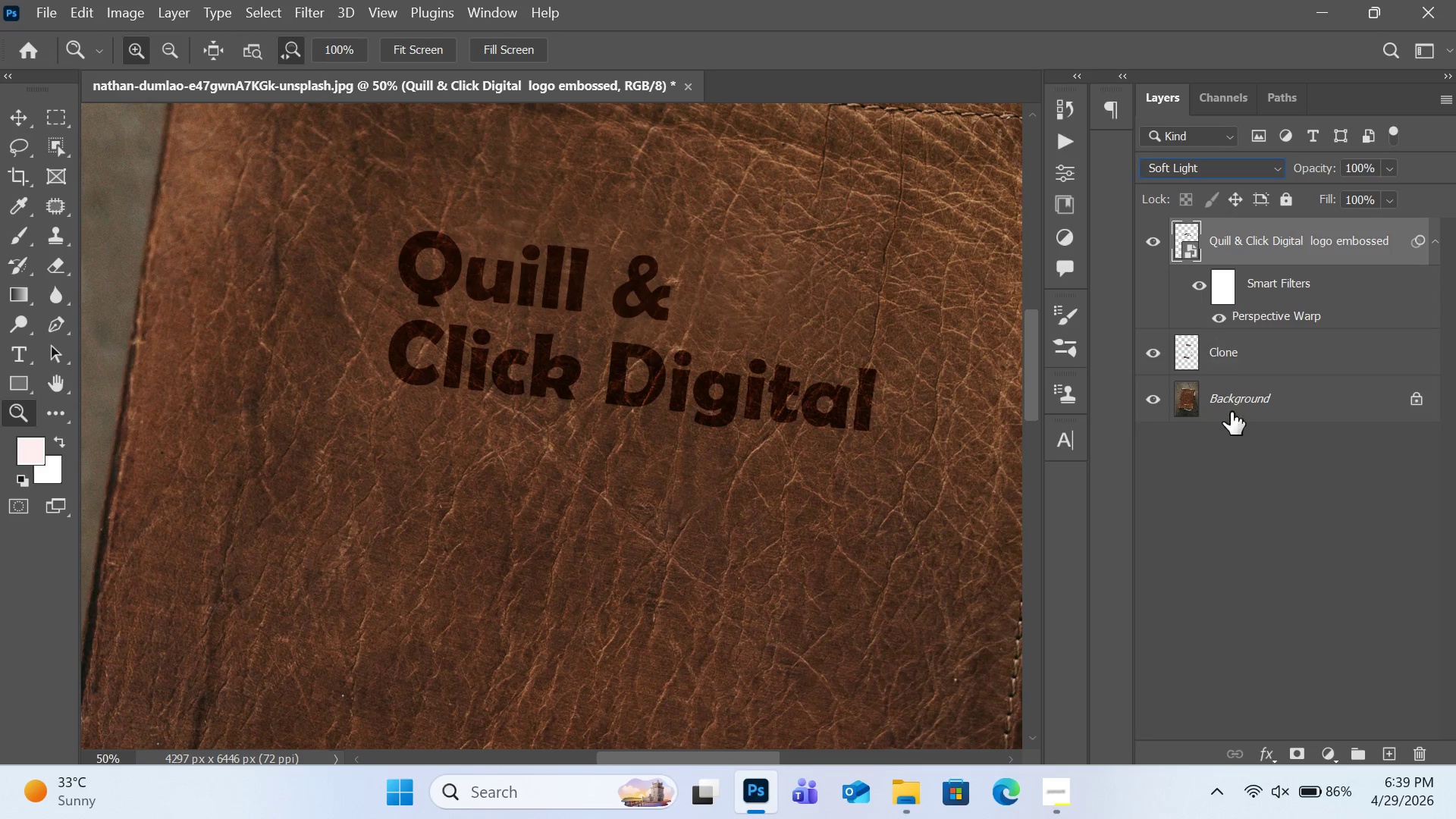 
left_click([1266, 748])
 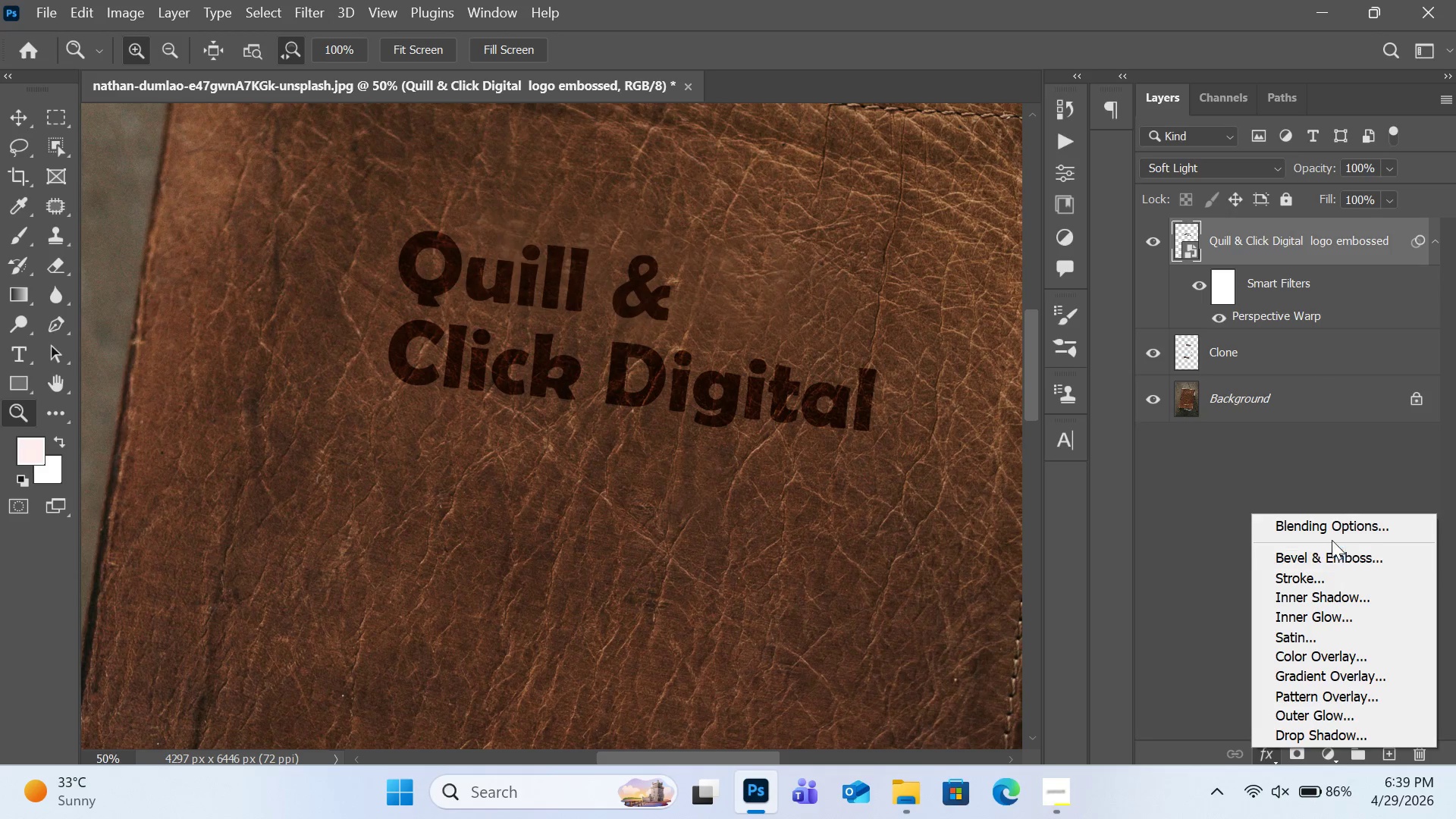 
left_click([1329, 532])
 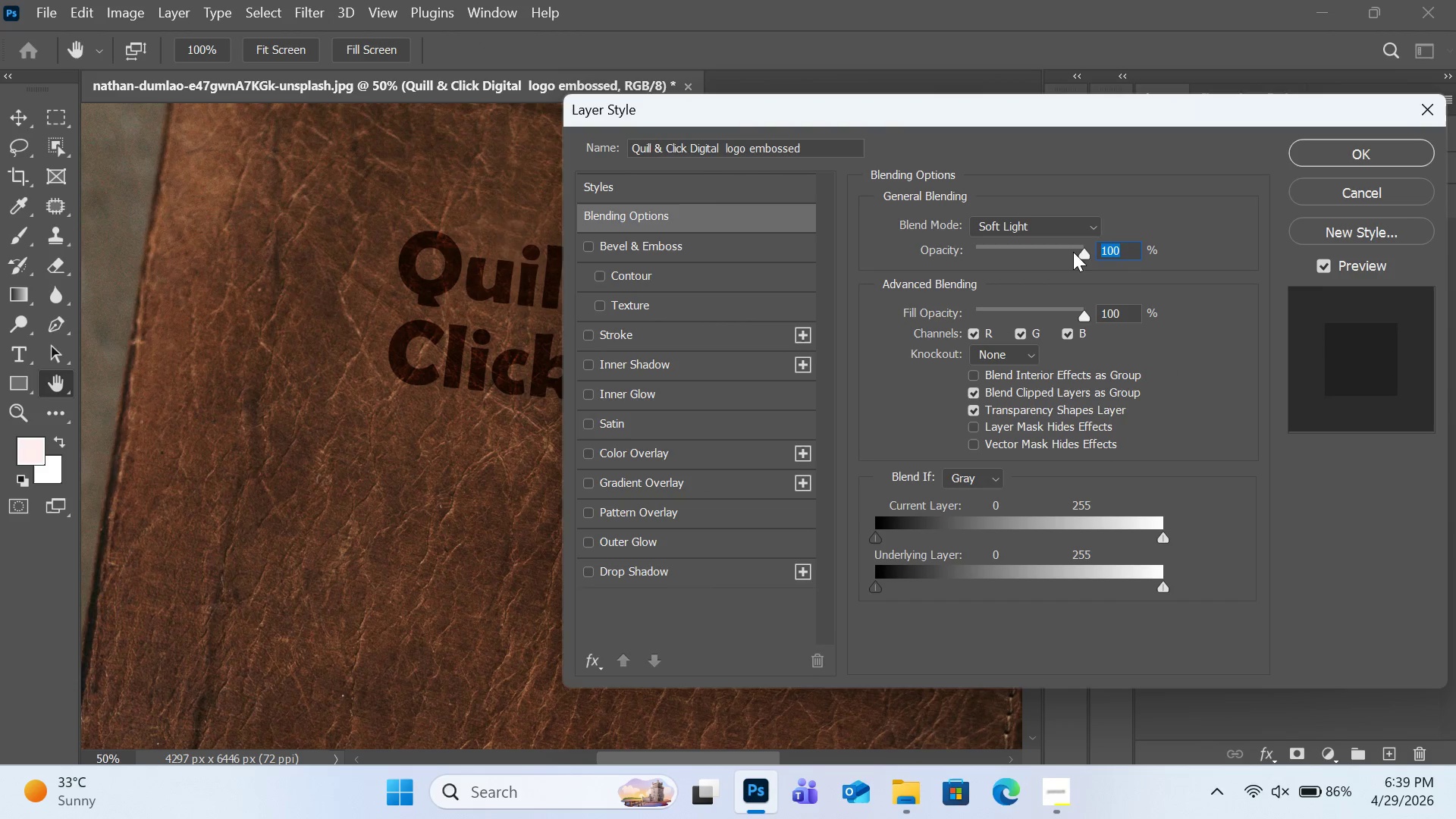 
left_click_drag(start_coordinate=[1021, 118], to_coordinate=[1150, 105])
 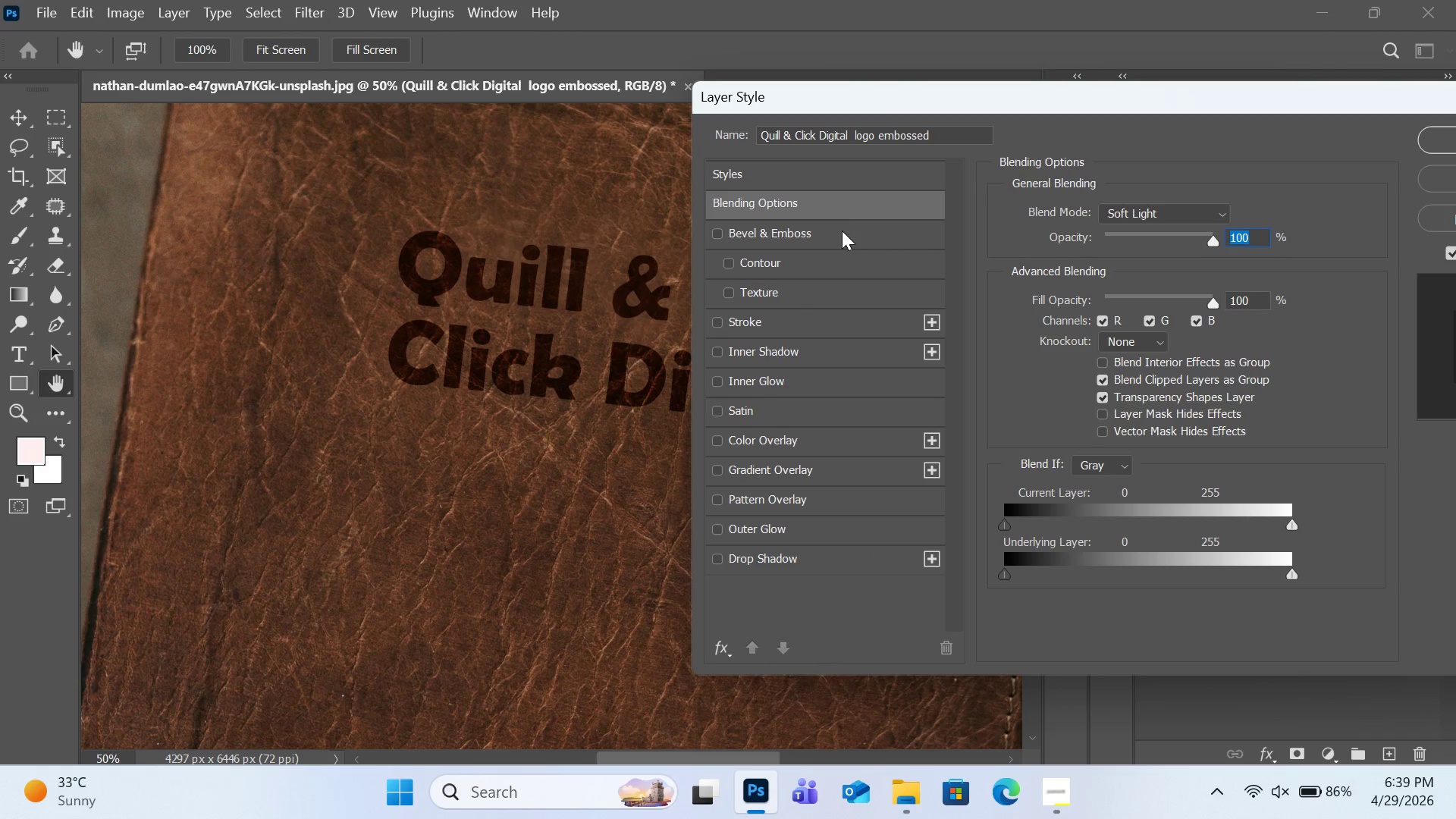 
left_click([842, 231])
 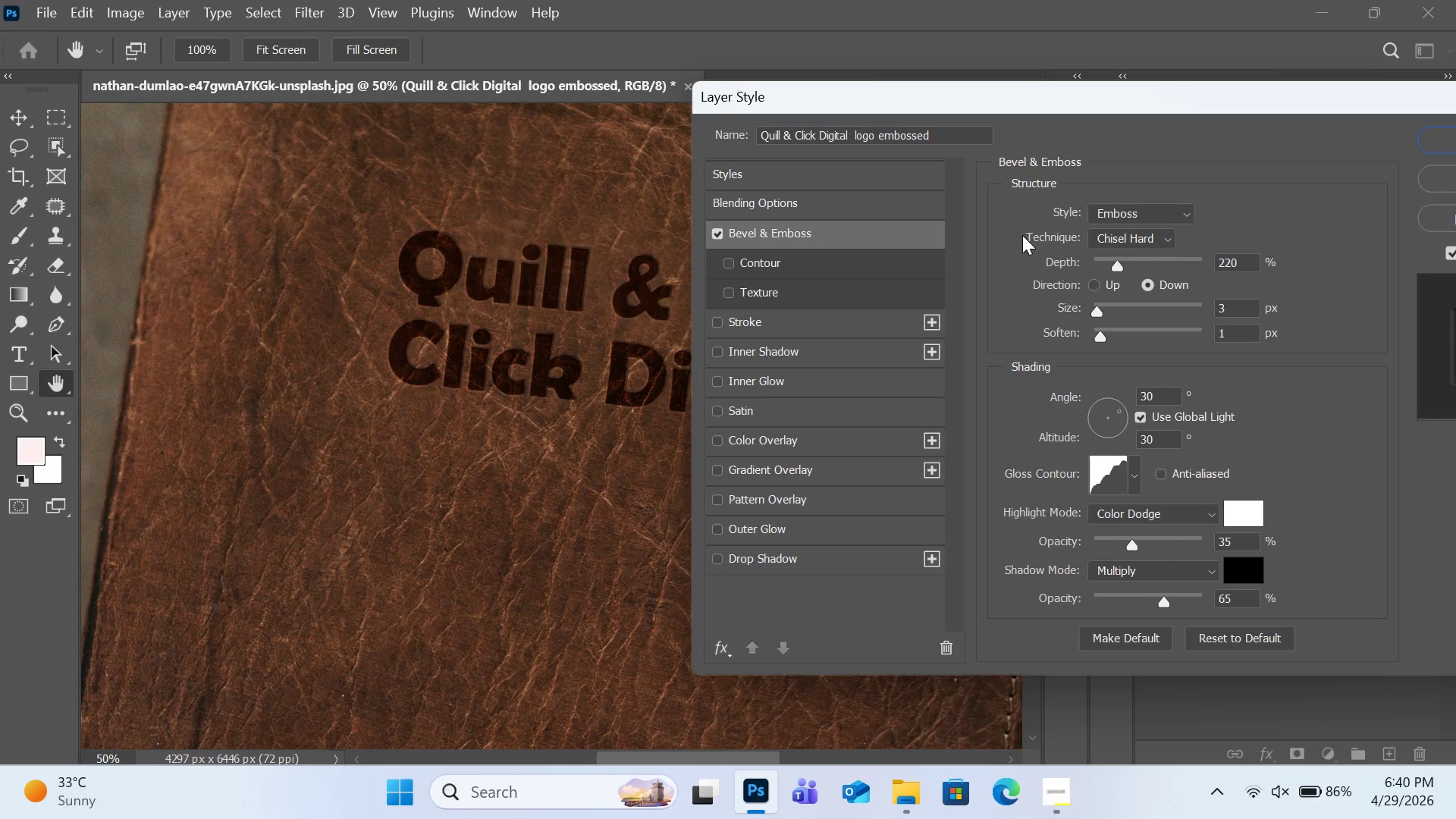 
wait(6.59)
 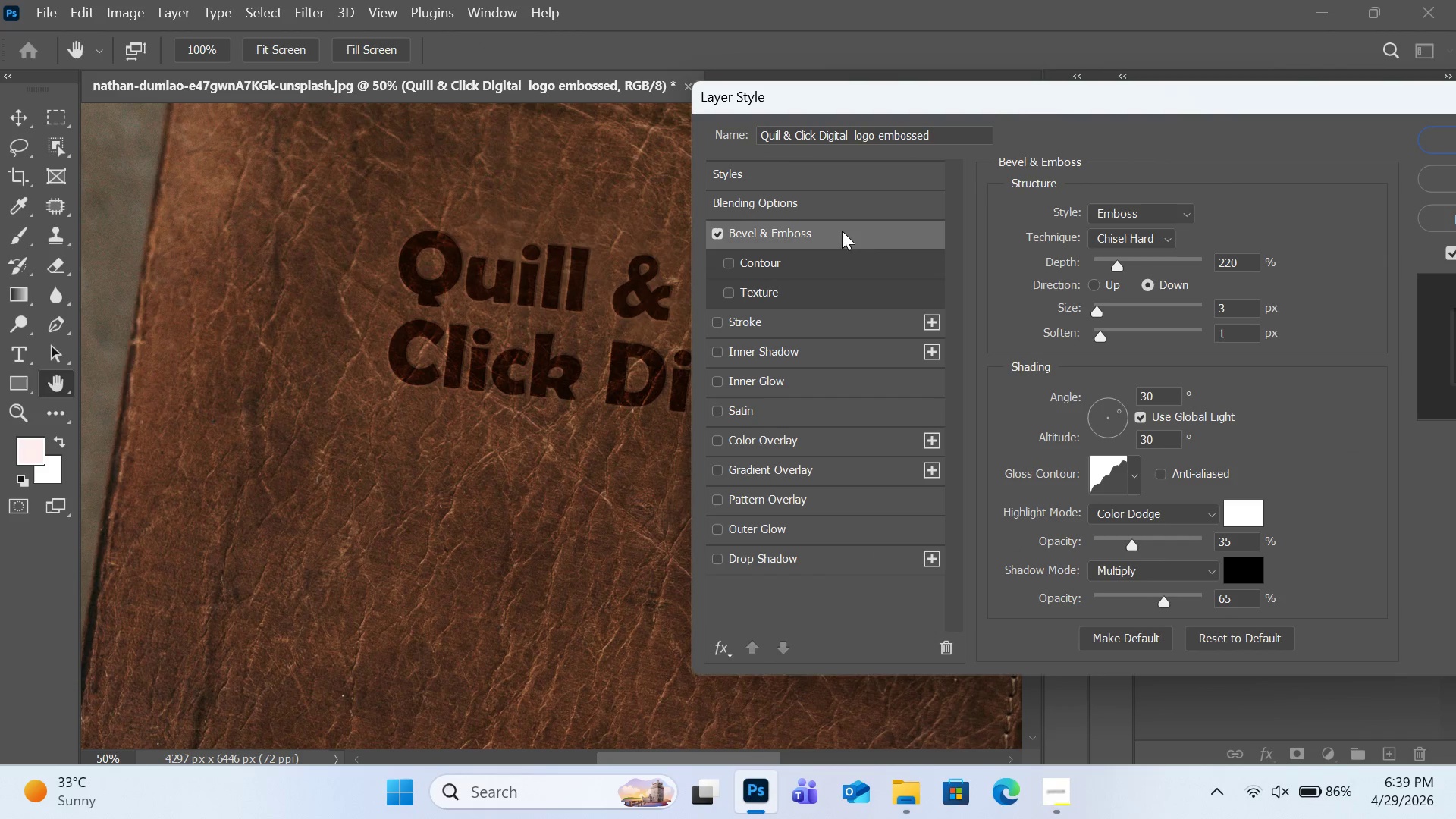 
left_click([1124, 243])
 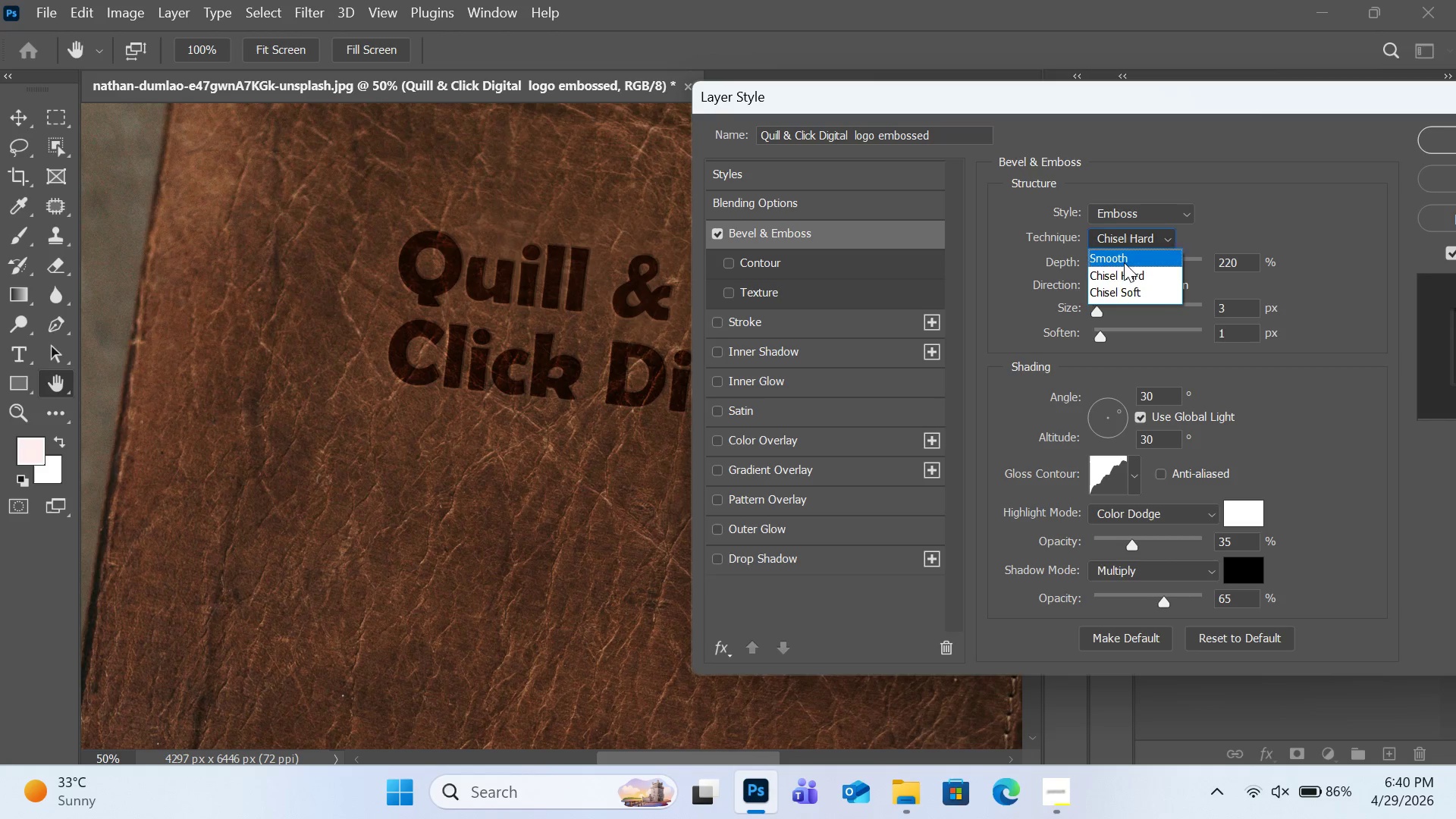 
mouse_move([1125, 263])
 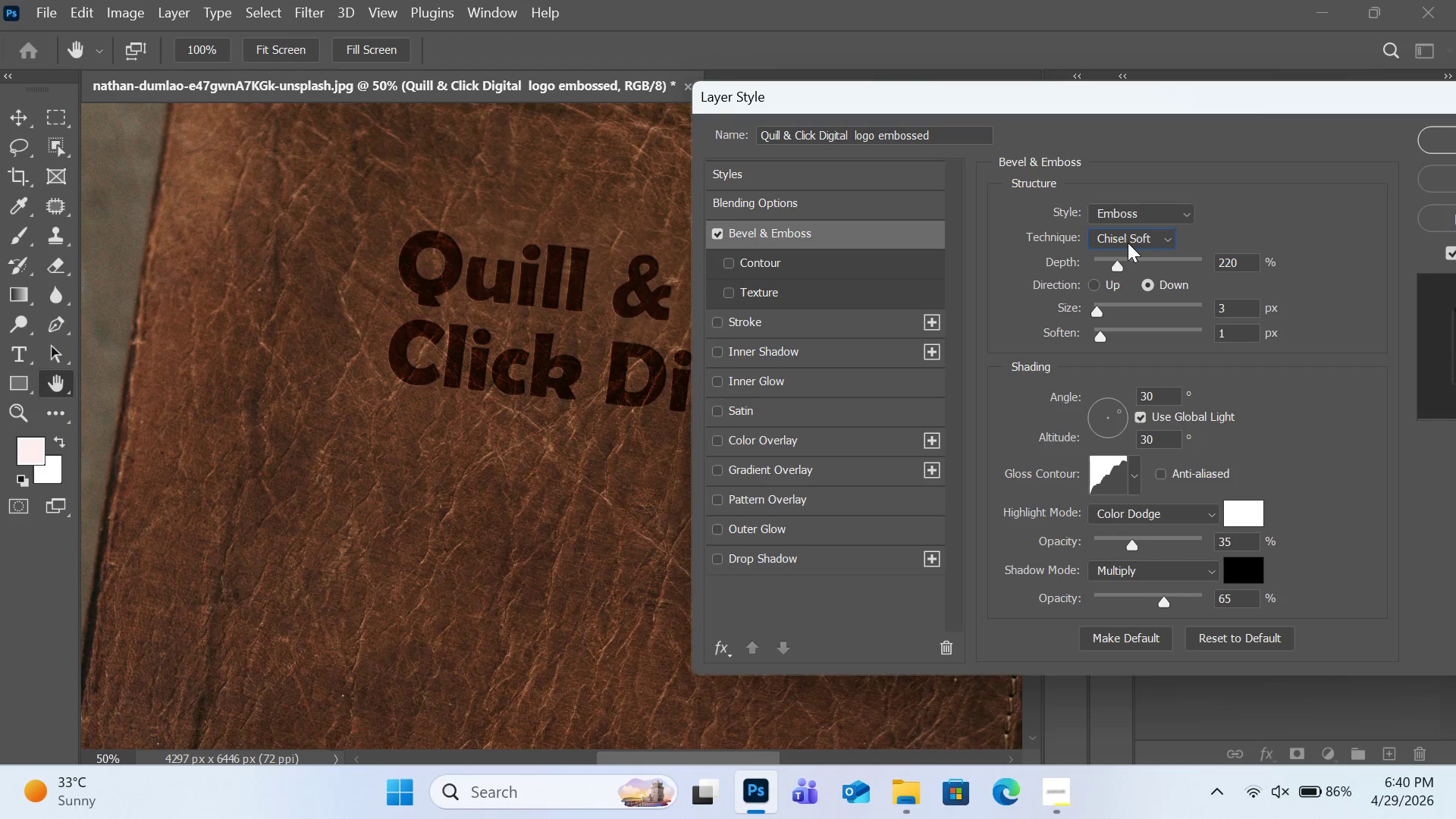 
left_click([1128, 243])
 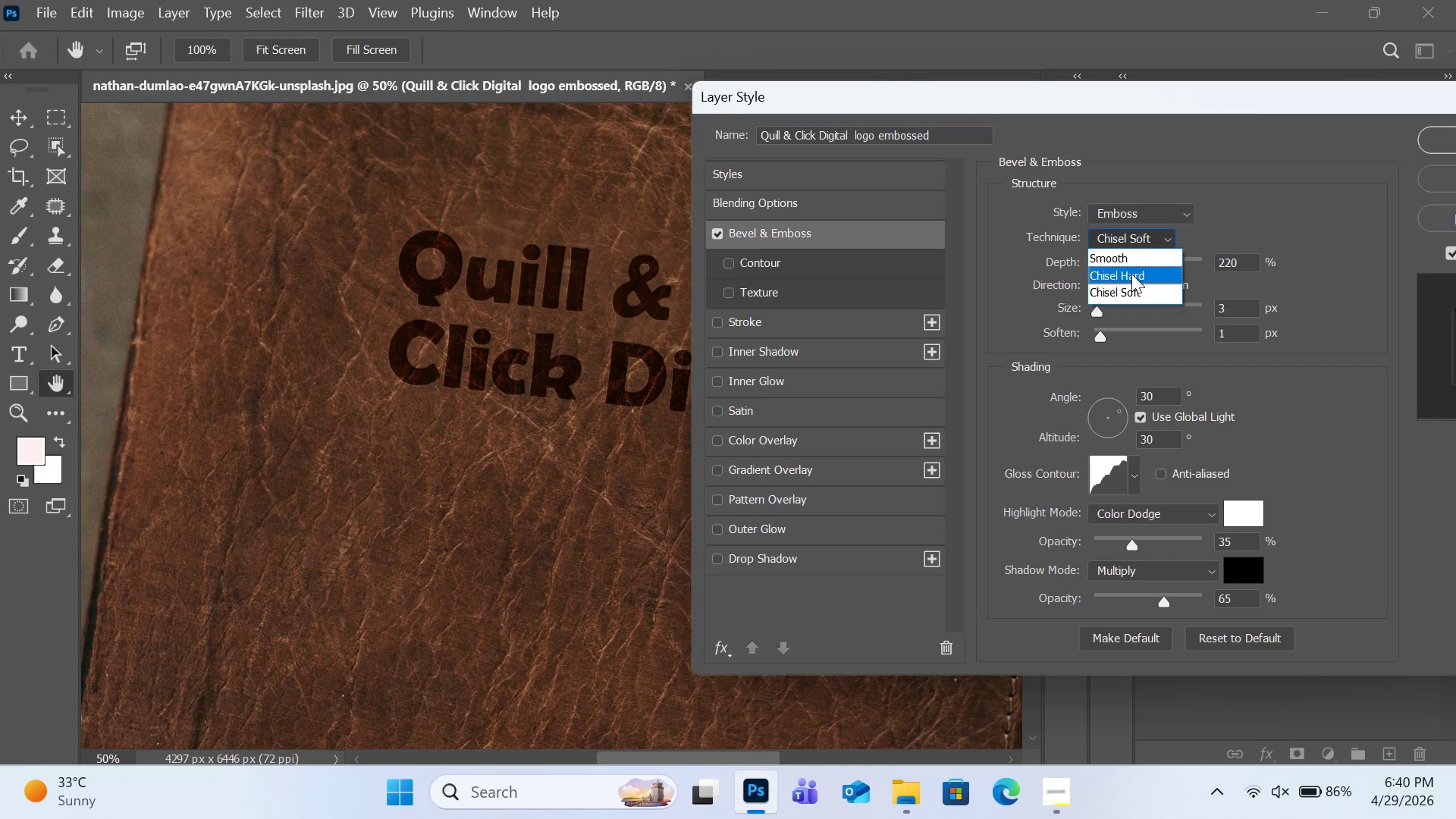 
double_click([1131, 274])
 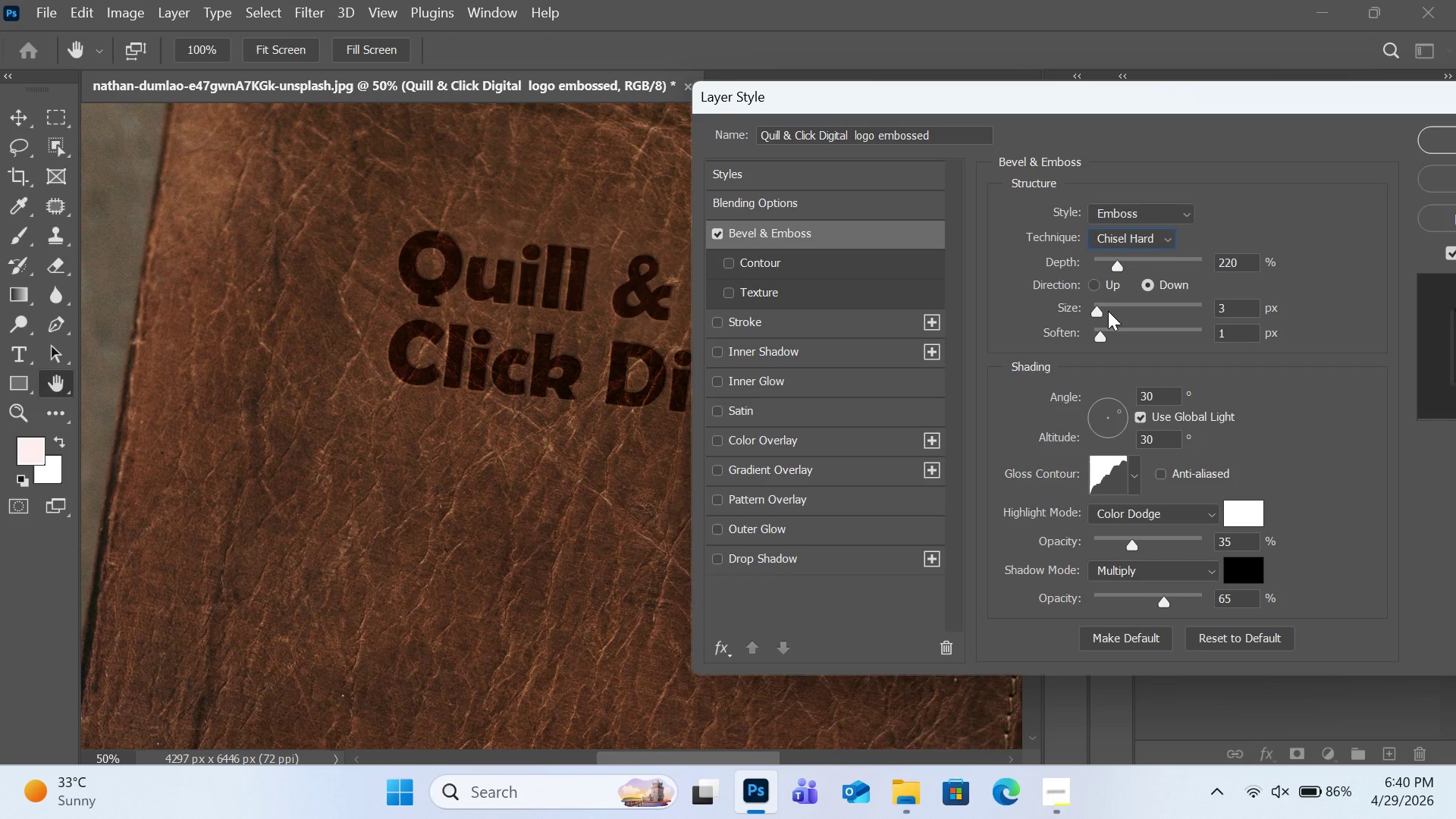 
left_click([1108, 311])
 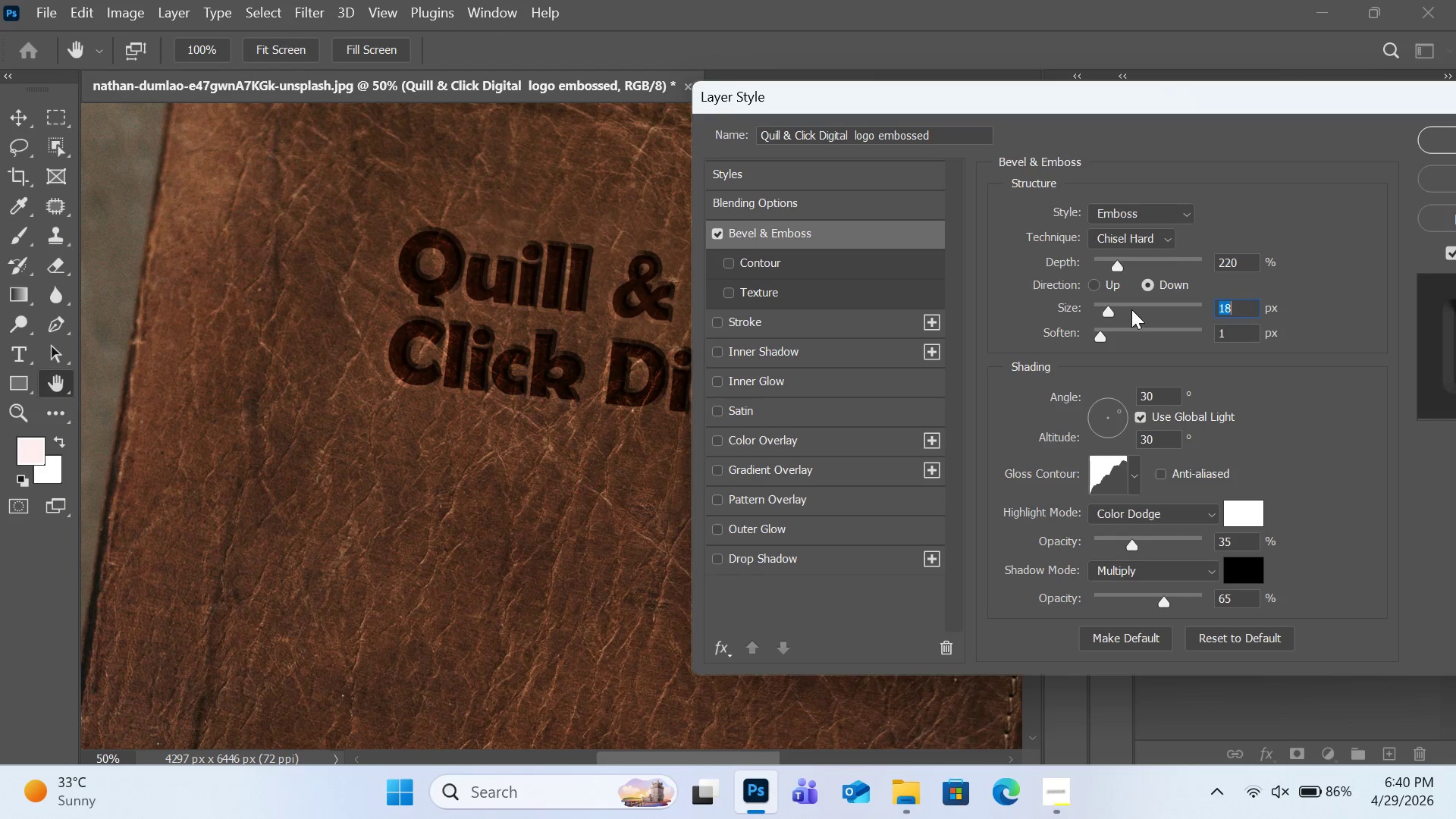 
left_click([1134, 309])
 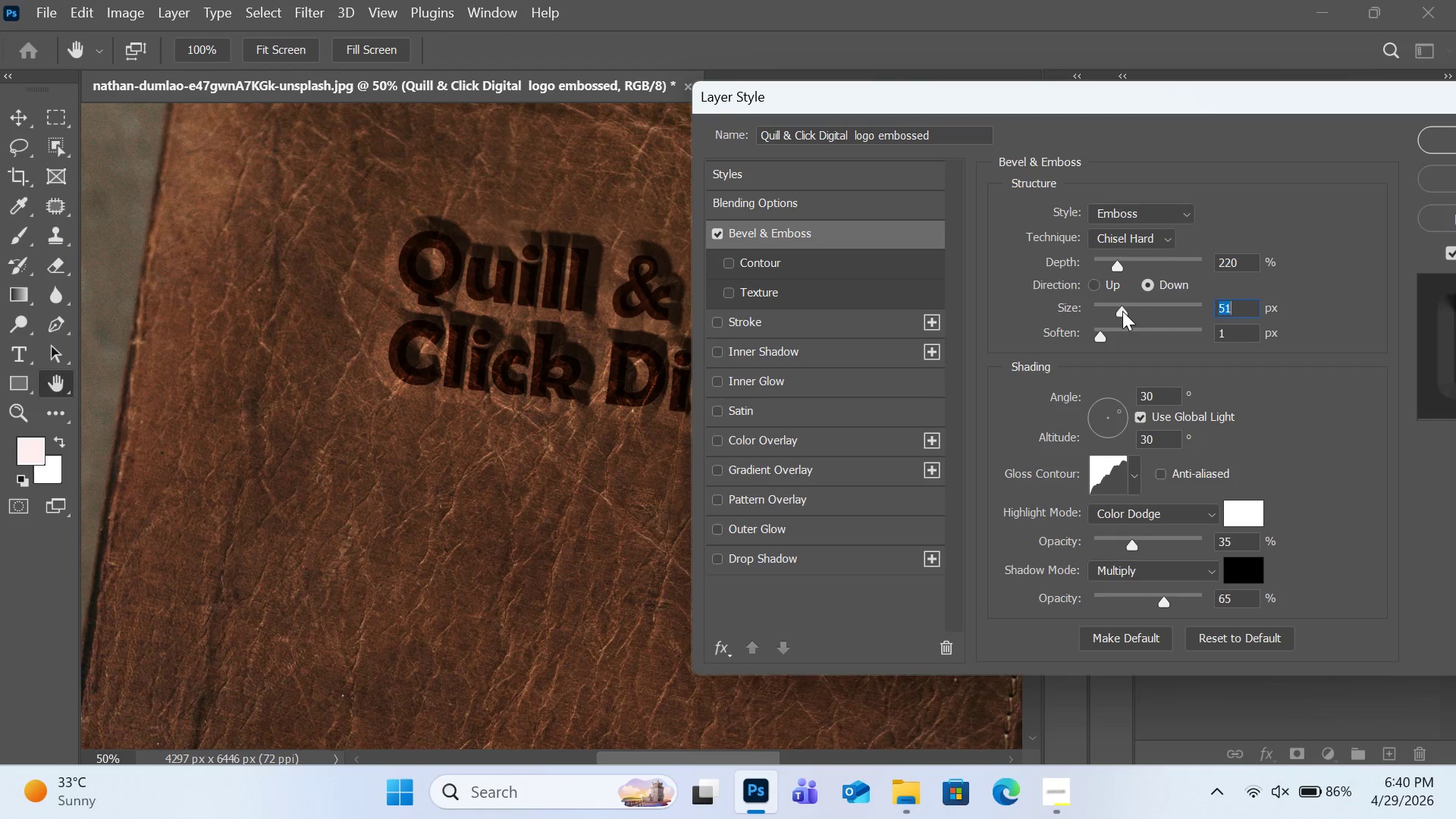 
double_click([1119, 312])
 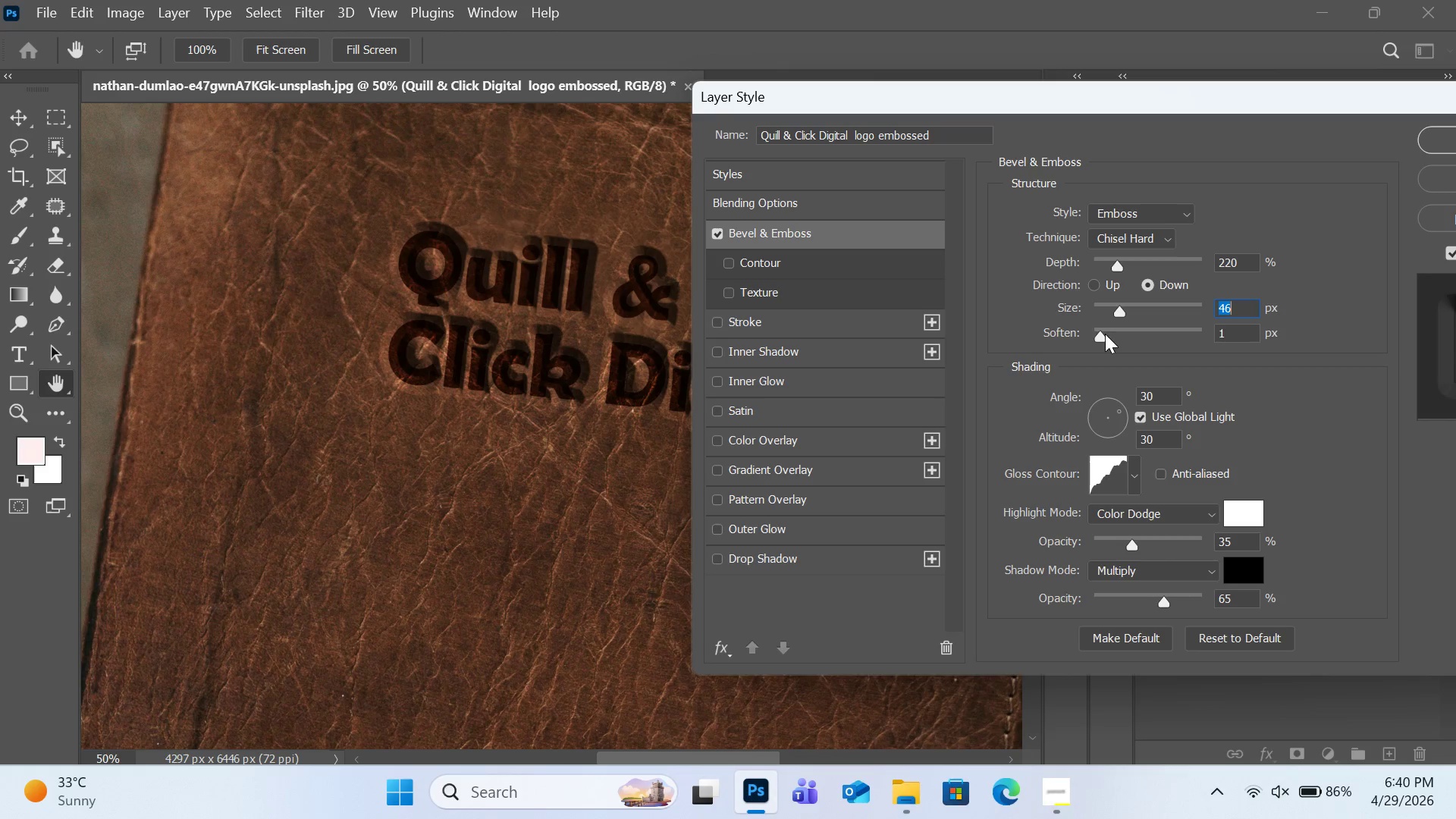 
left_click([1247, 582])
 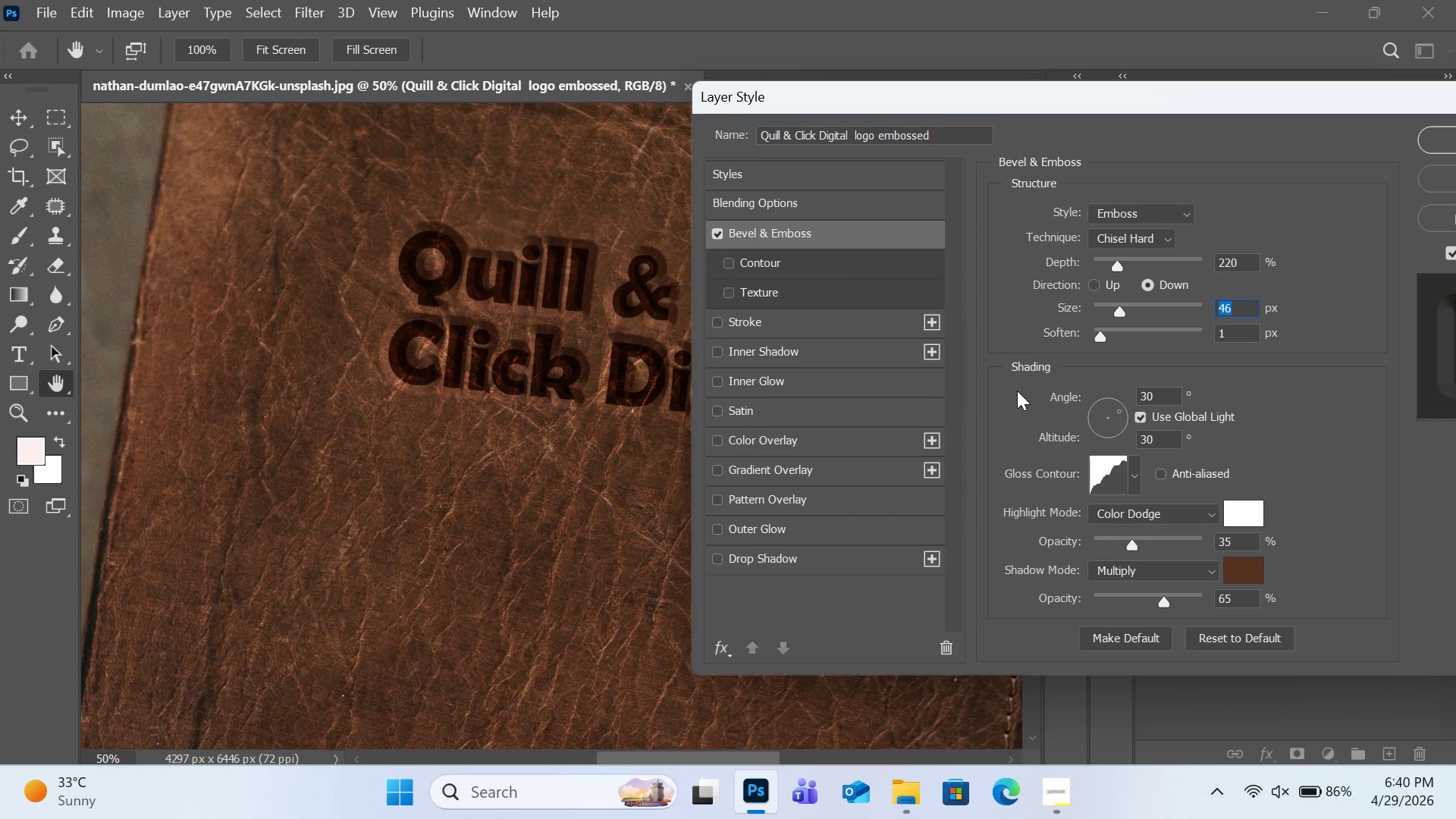 
wait(7.7)
 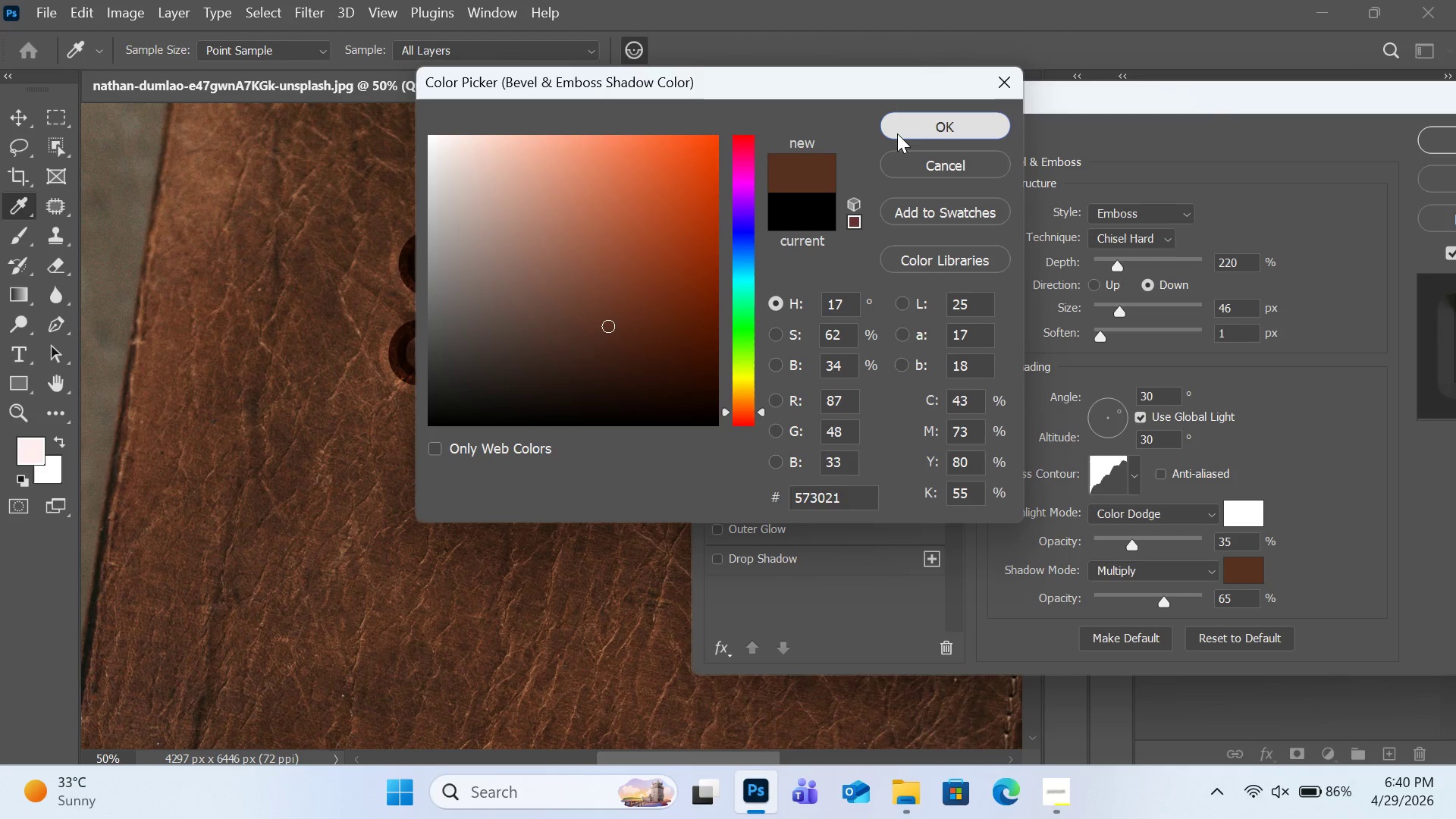 
left_click([1183, 512])
 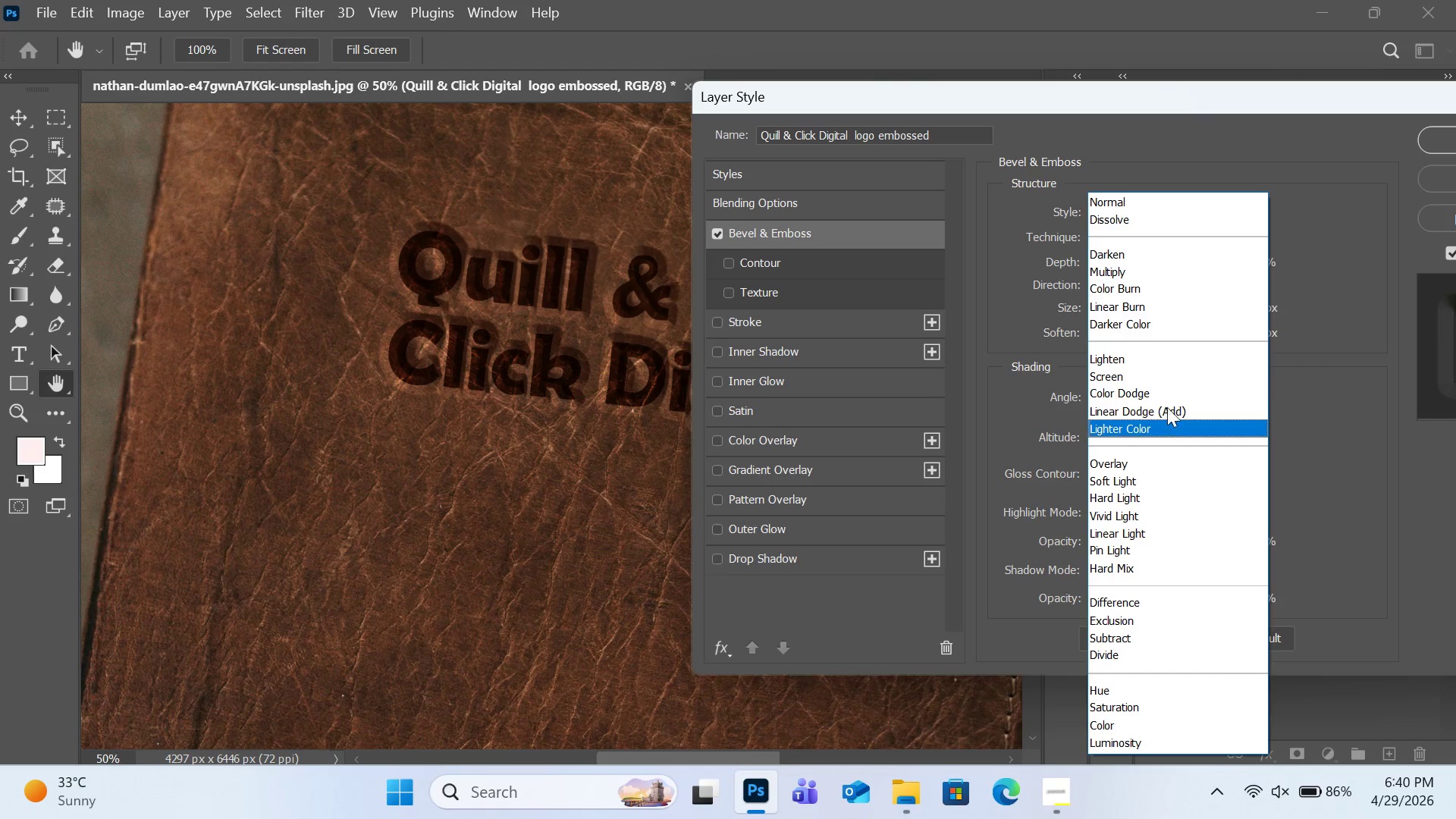 
wait(5.66)
 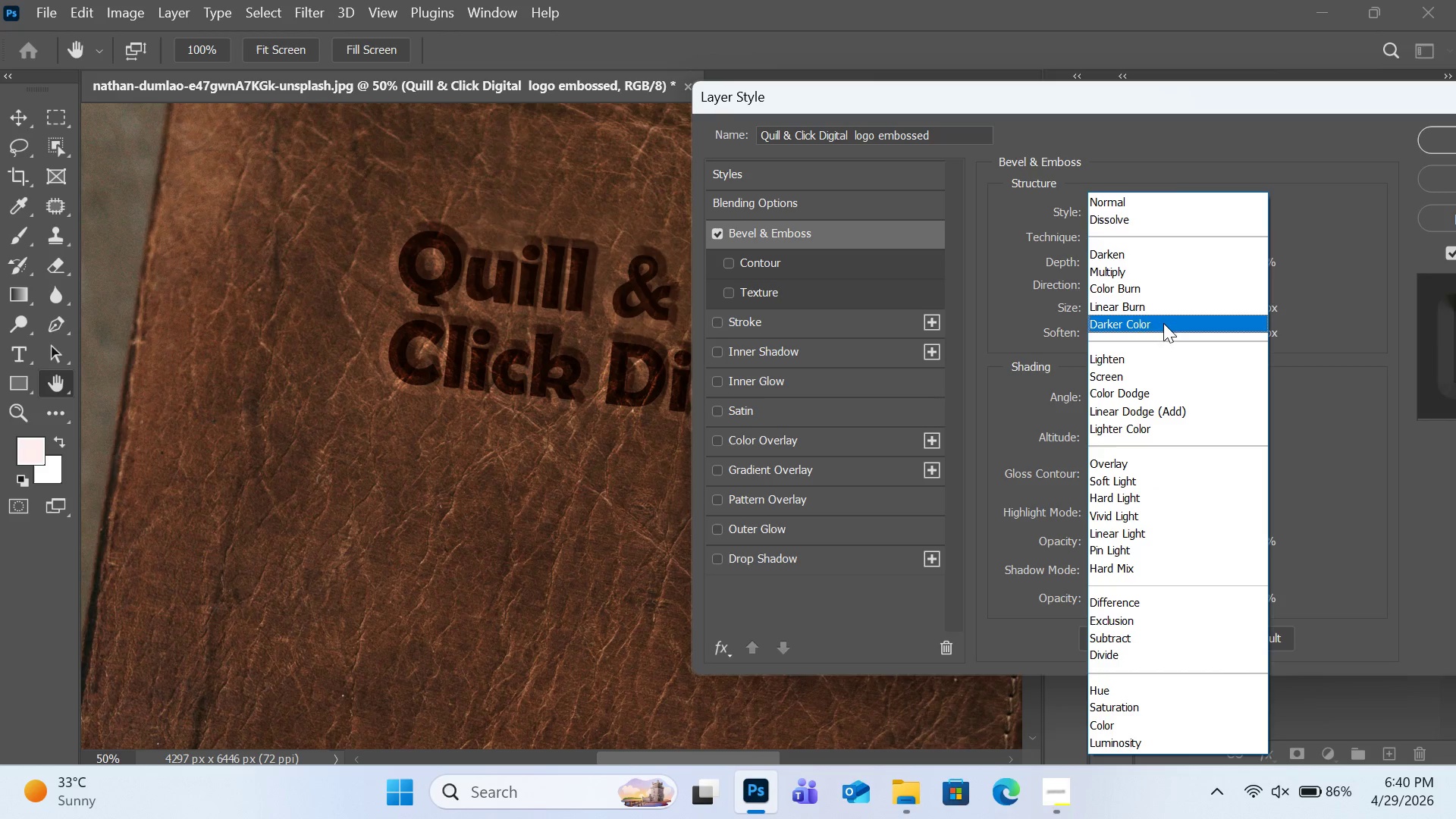 
left_click([1160, 466])
 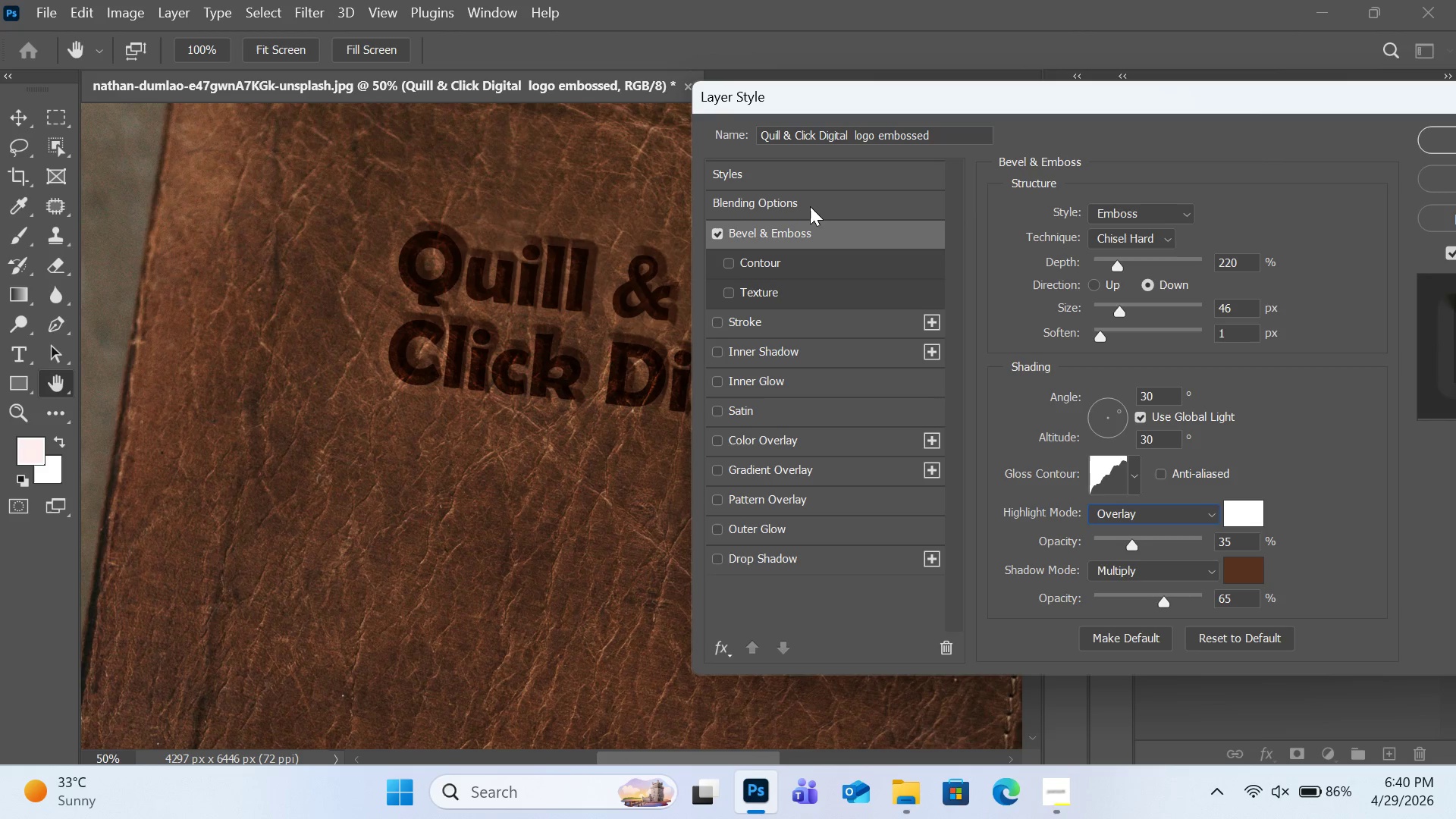 
wait(22.17)
 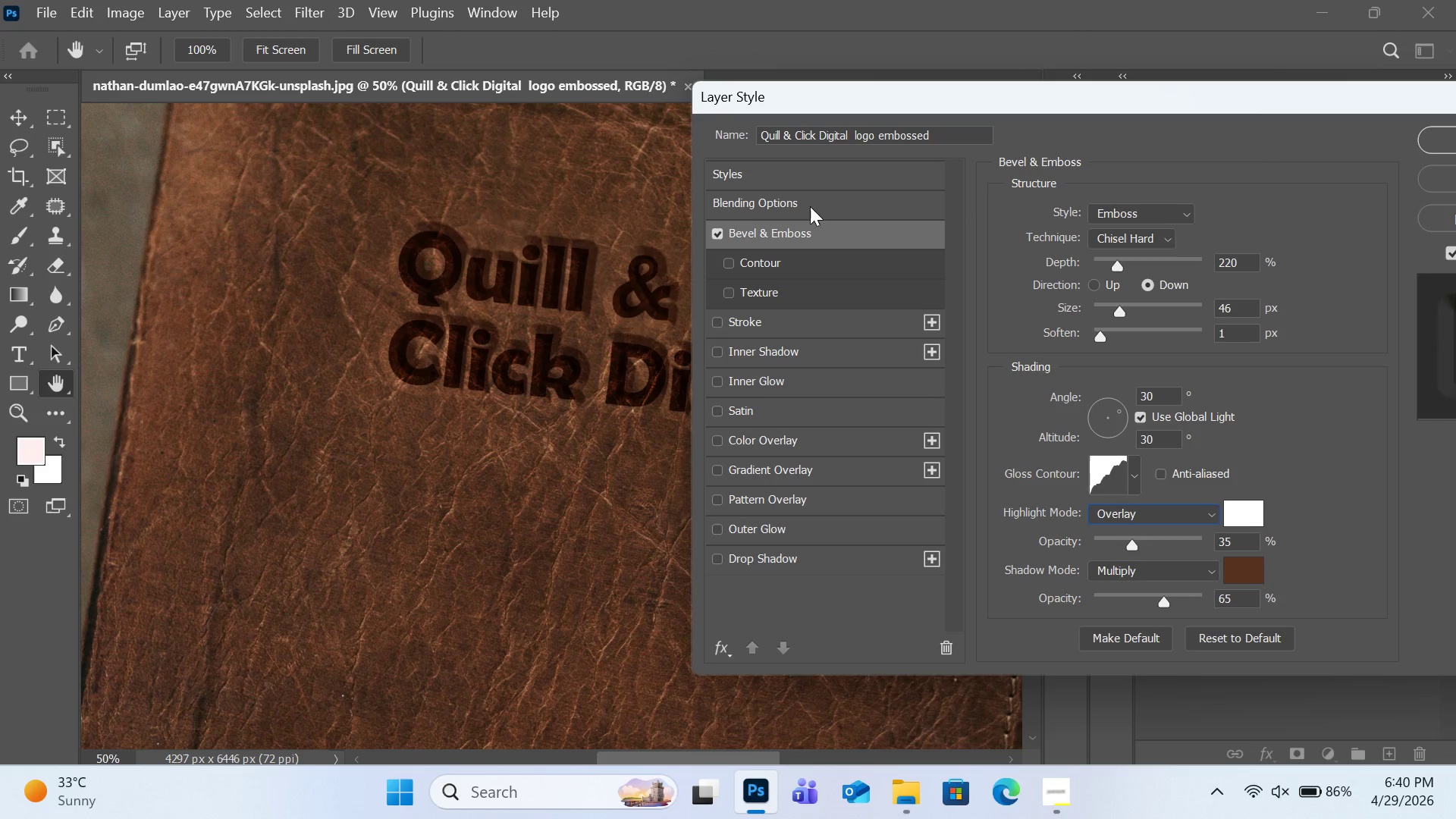 
left_click([1134, 264])
 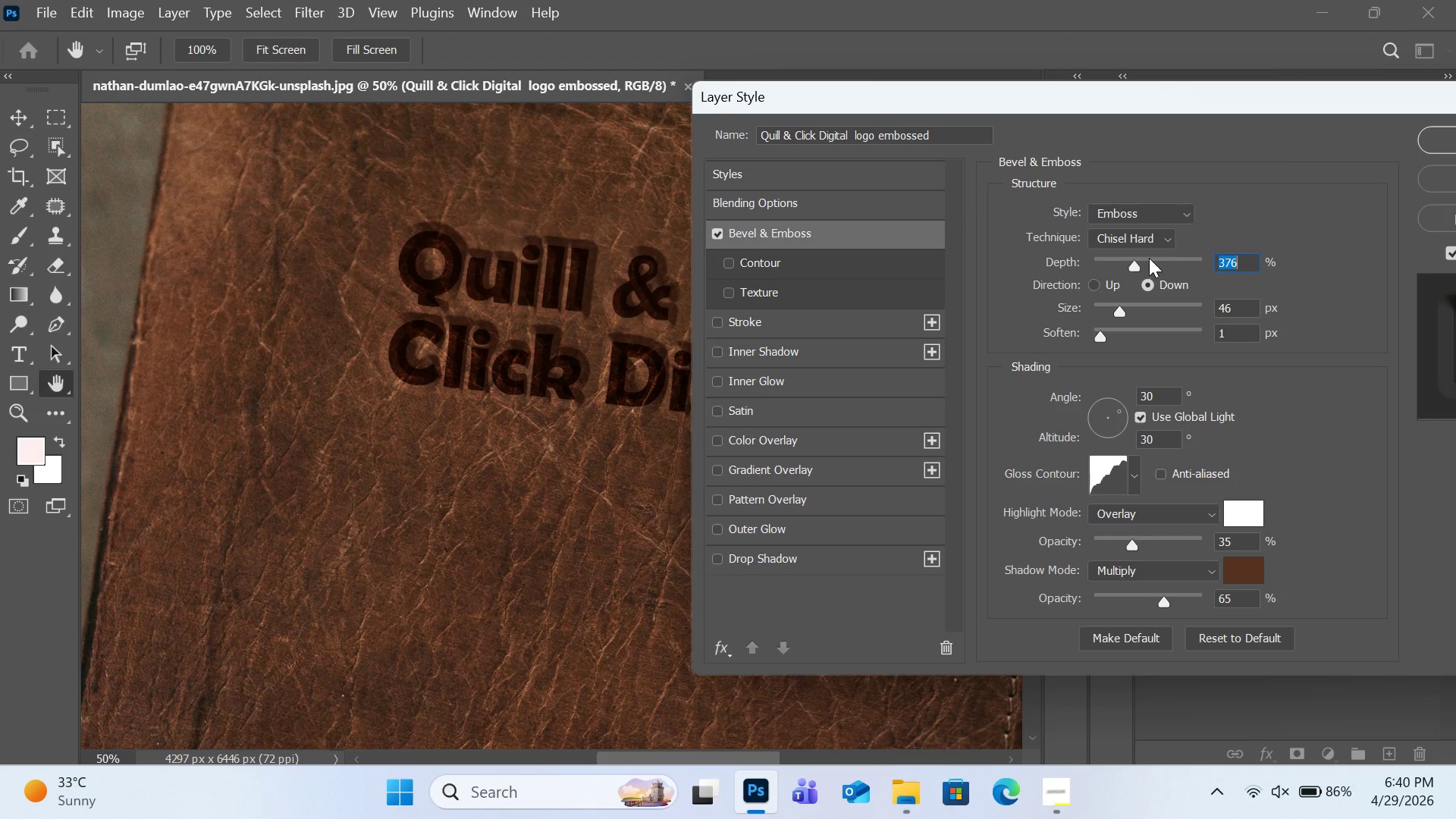 
left_click([1149, 258])
 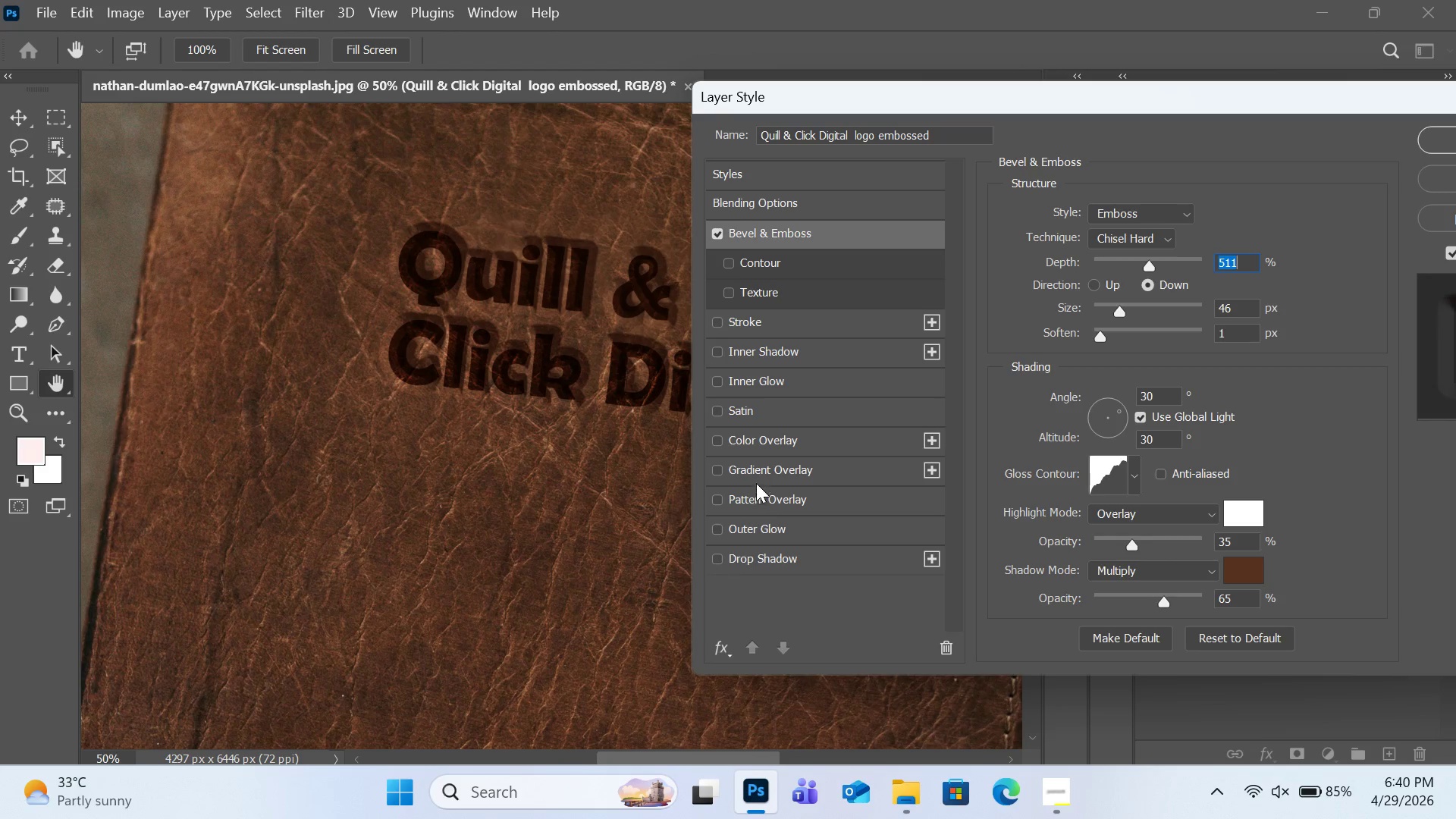 
wait(6.25)
 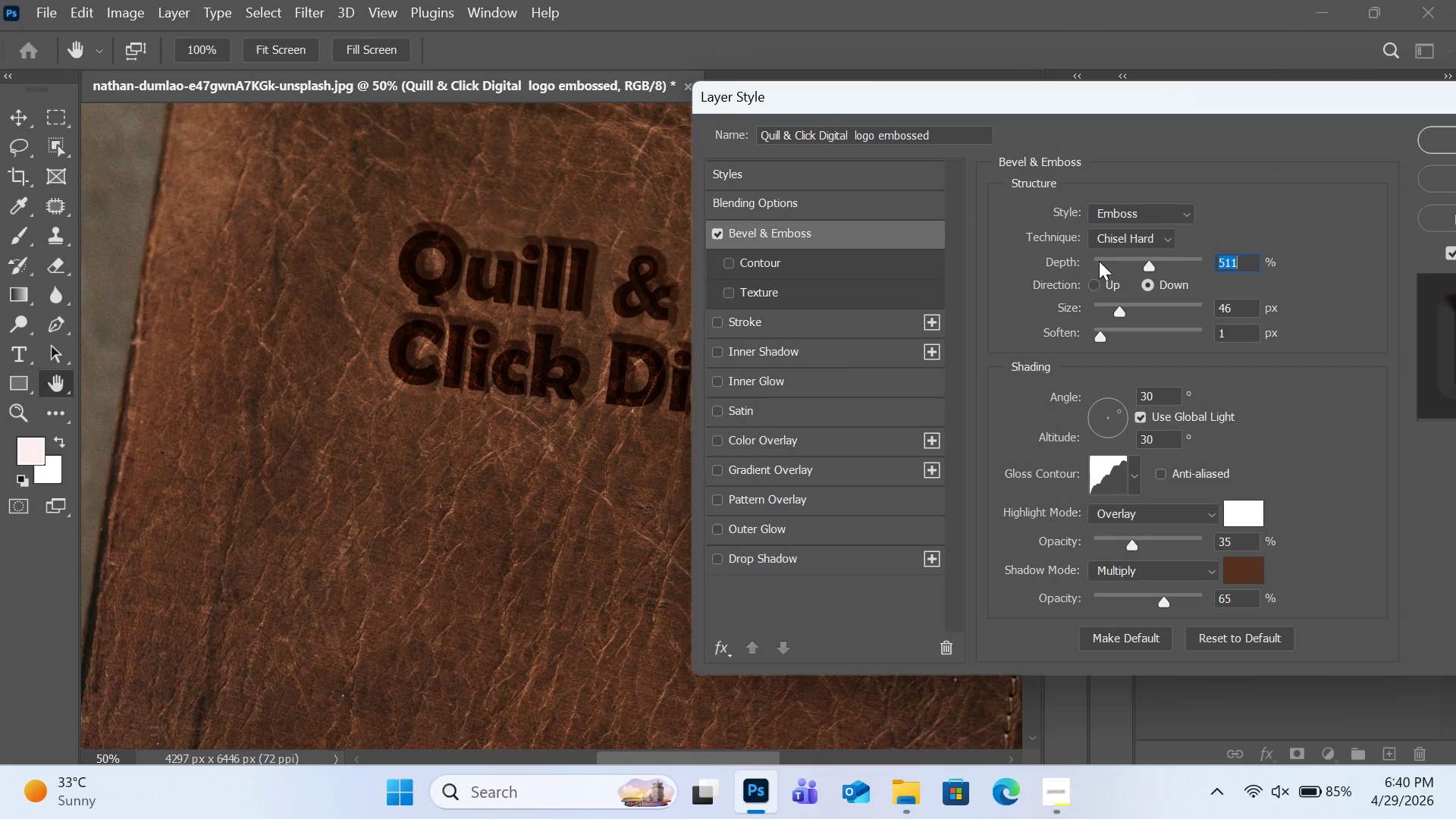 
left_click([734, 413])
 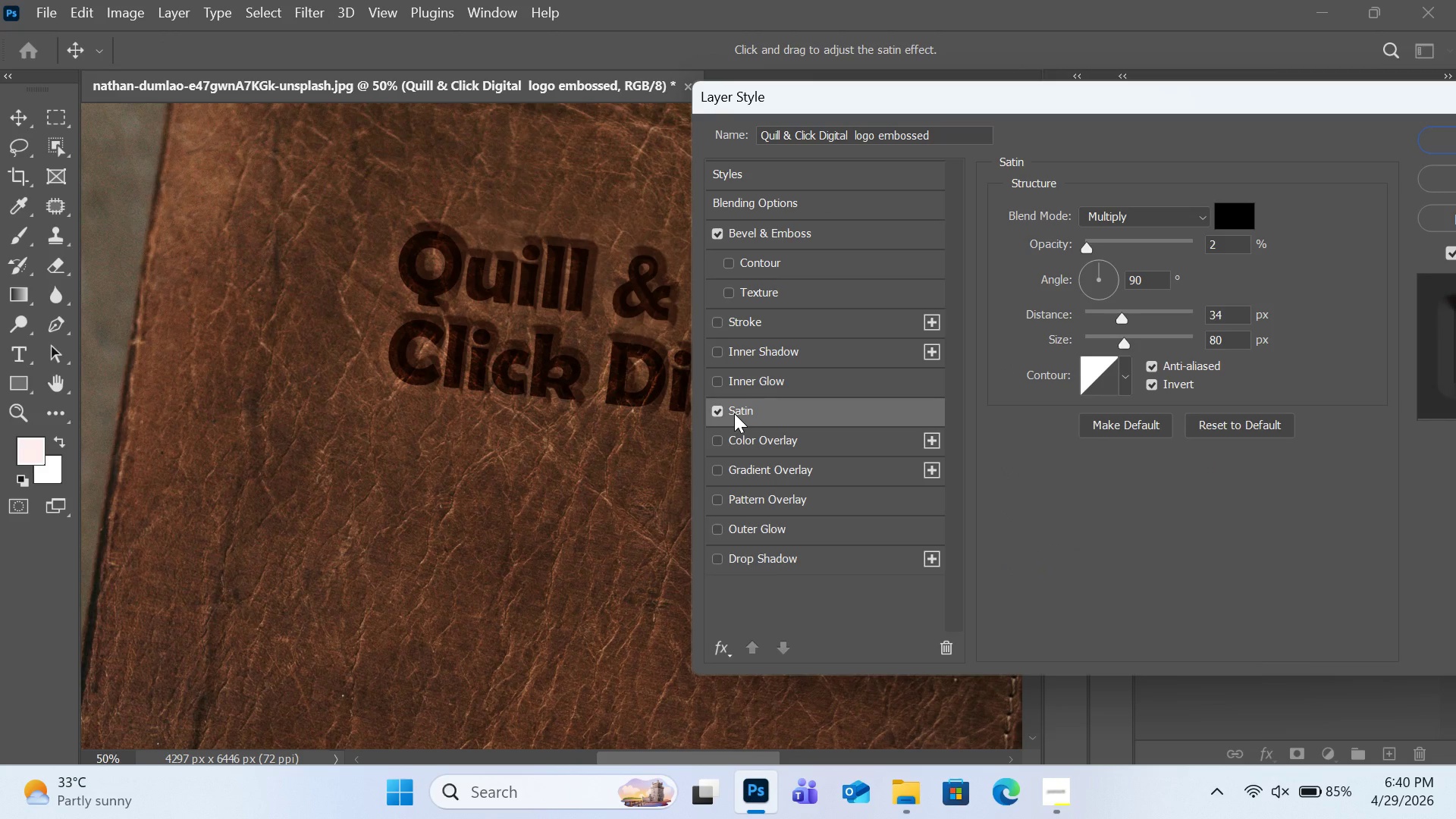 
left_click([734, 413])
 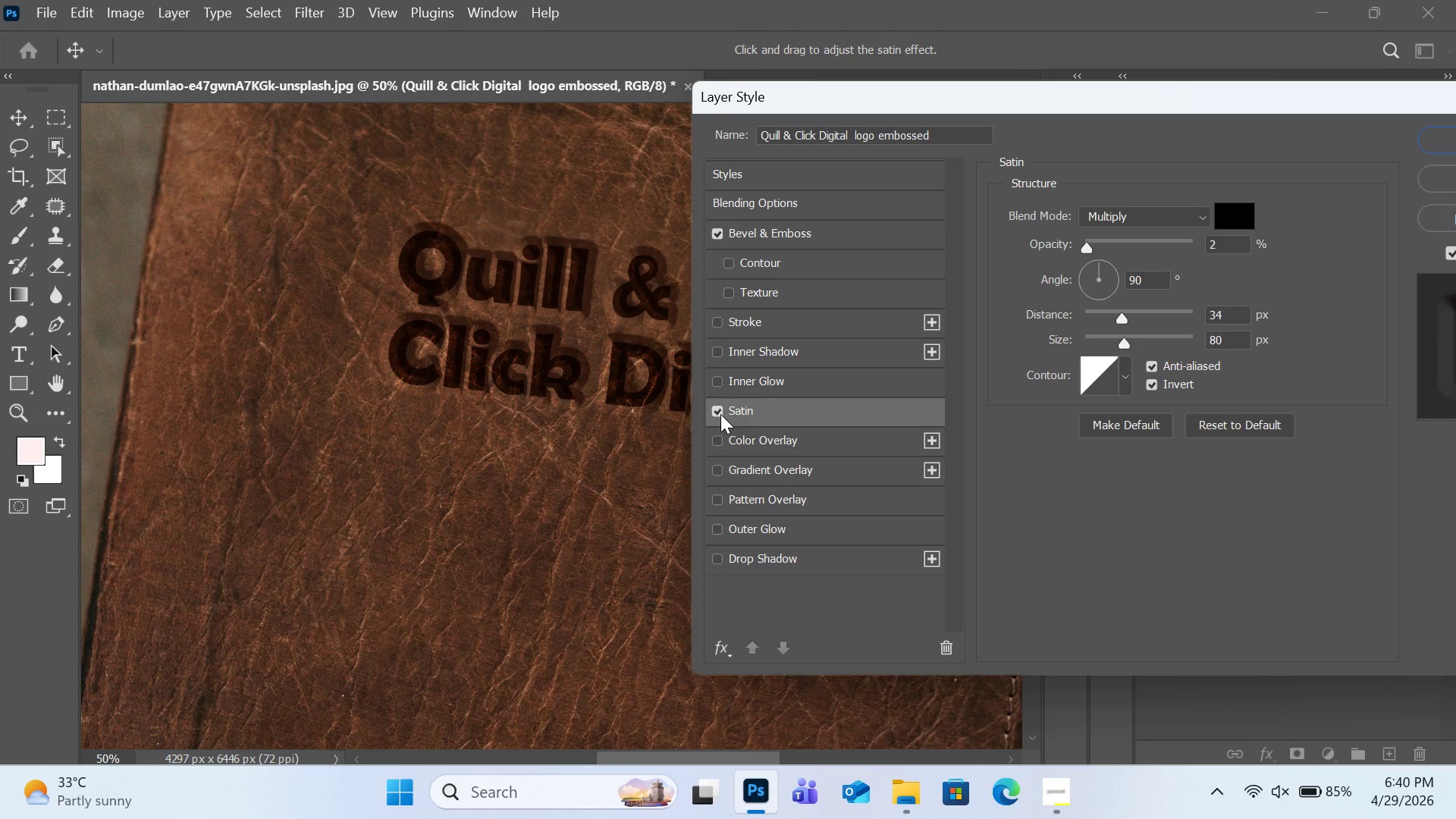 
left_click([720, 414])
 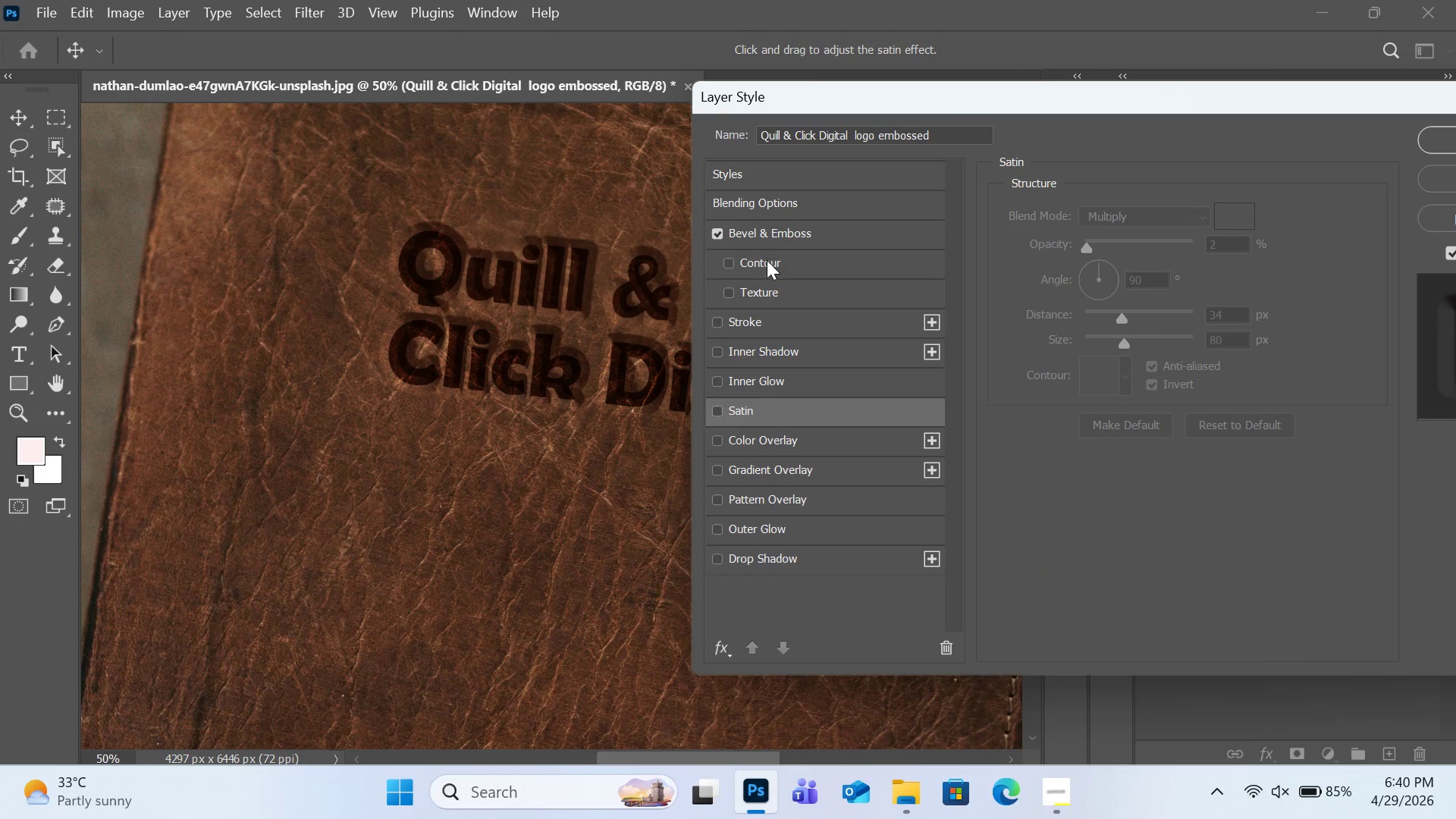 
left_click([764, 266])
 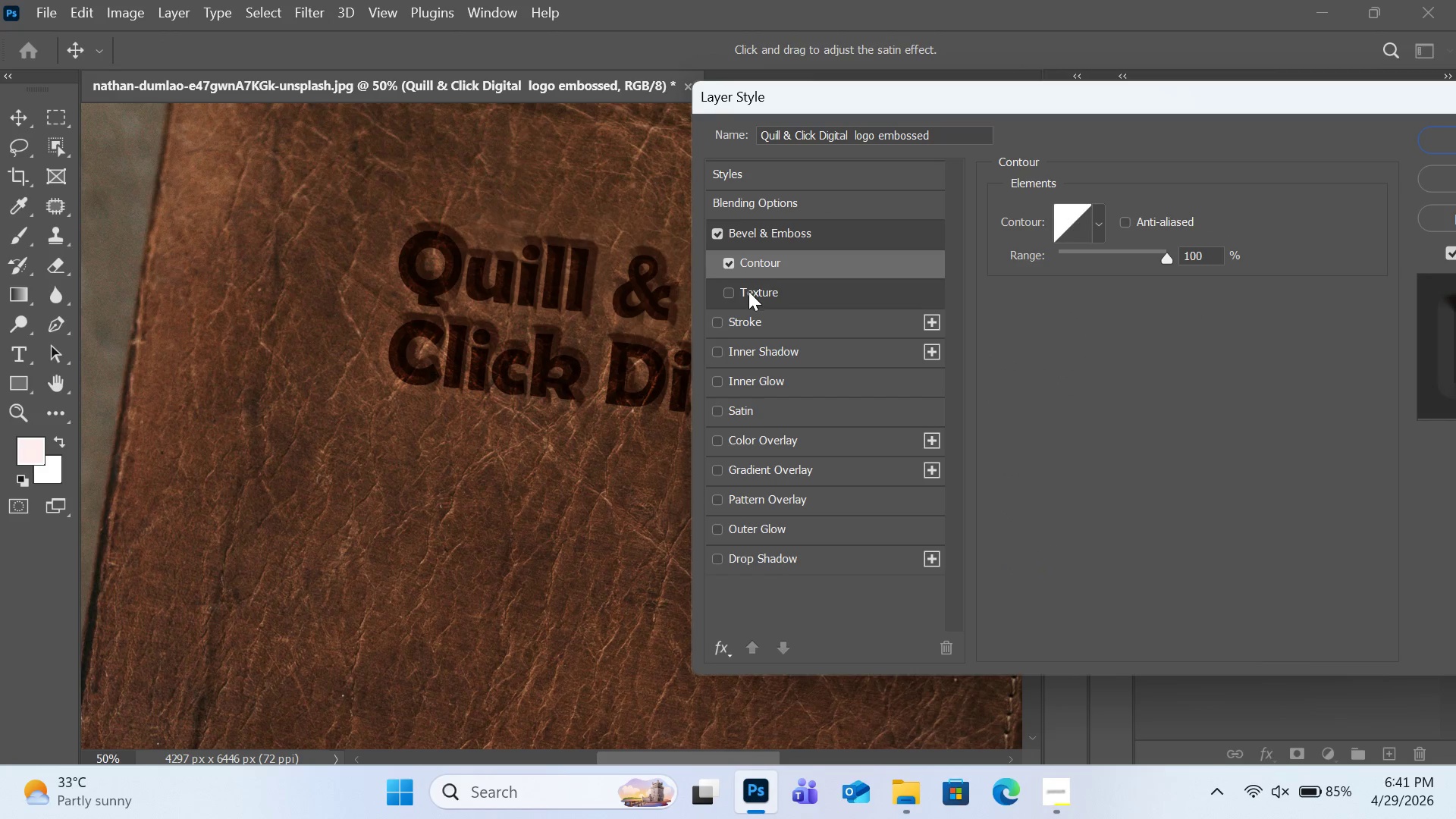 
left_click([748, 291])
 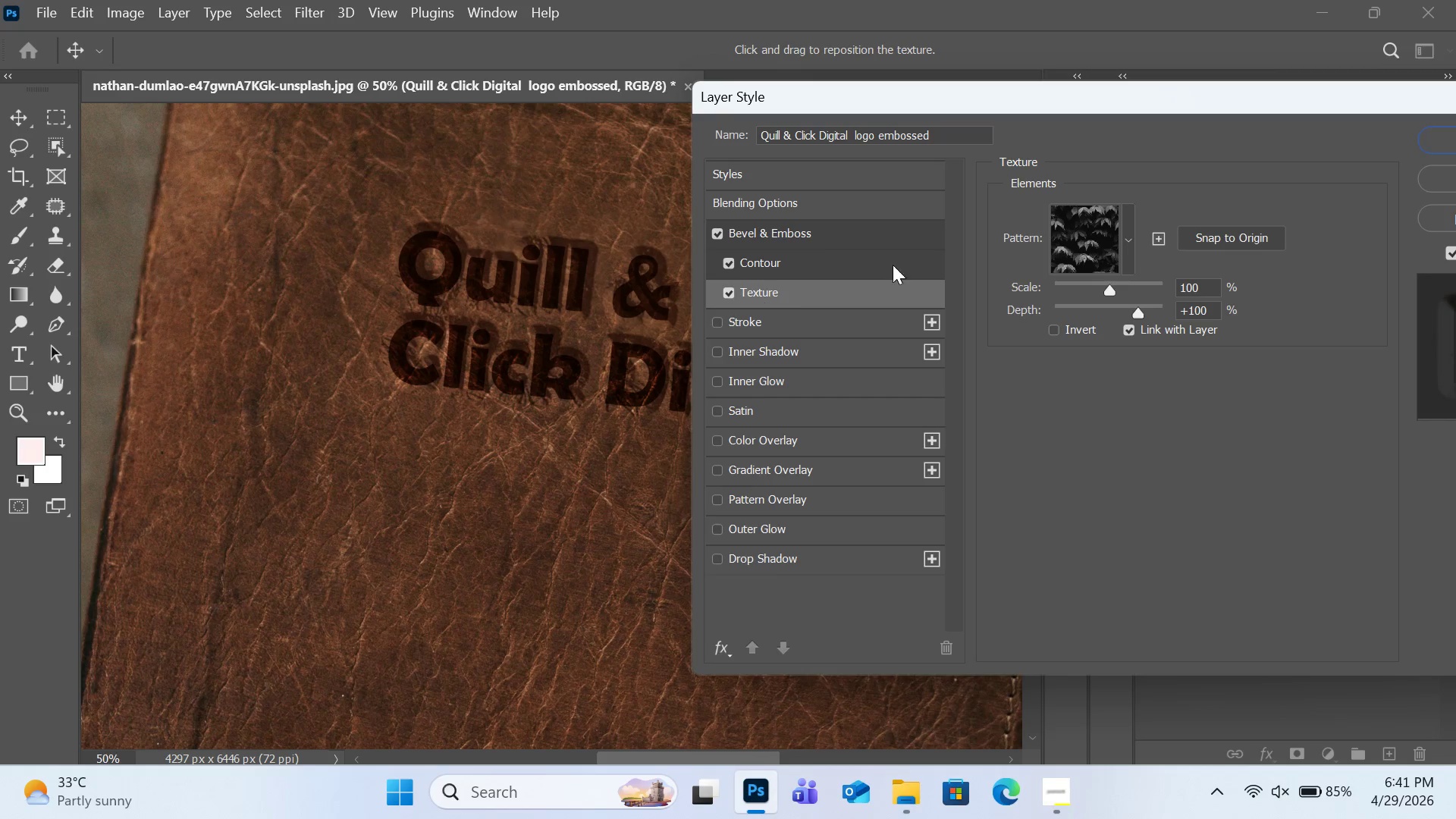 
left_click_drag(start_coordinate=[1116, 105], to_coordinate=[1006, 206])
 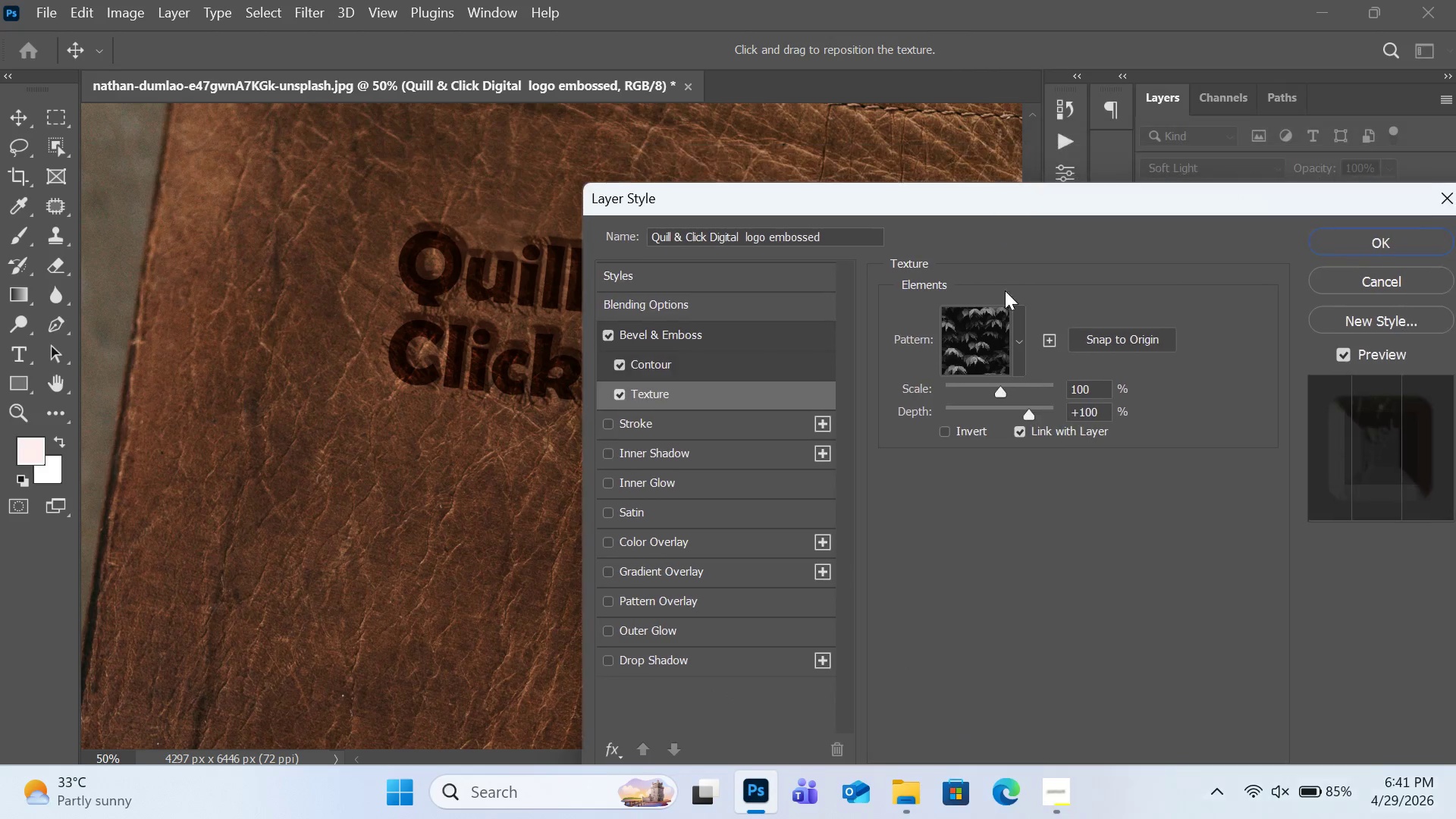 
left_click_drag(start_coordinate=[1005, 221], to_coordinate=[977, 260])
 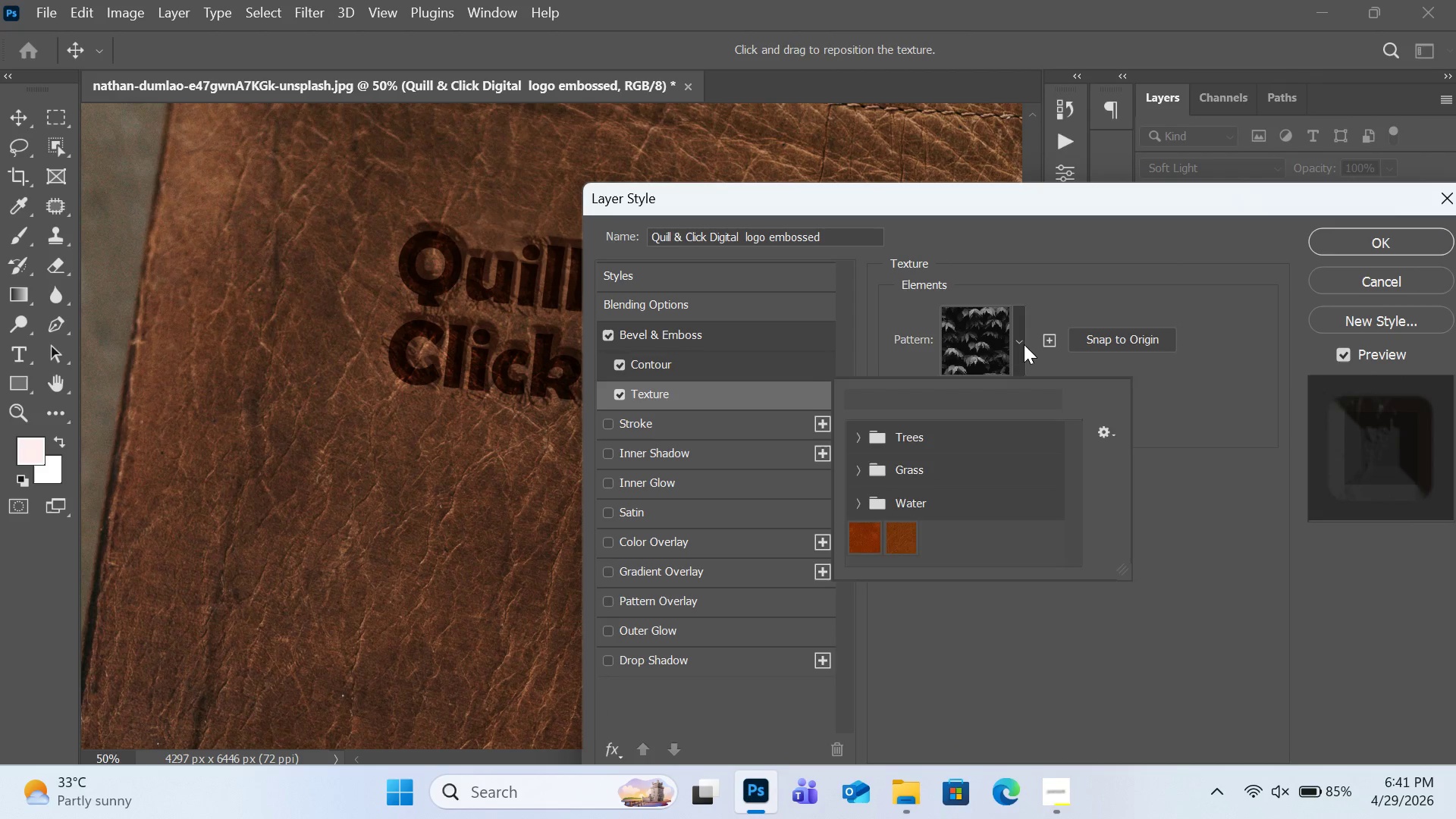 
double_click([1024, 344])
 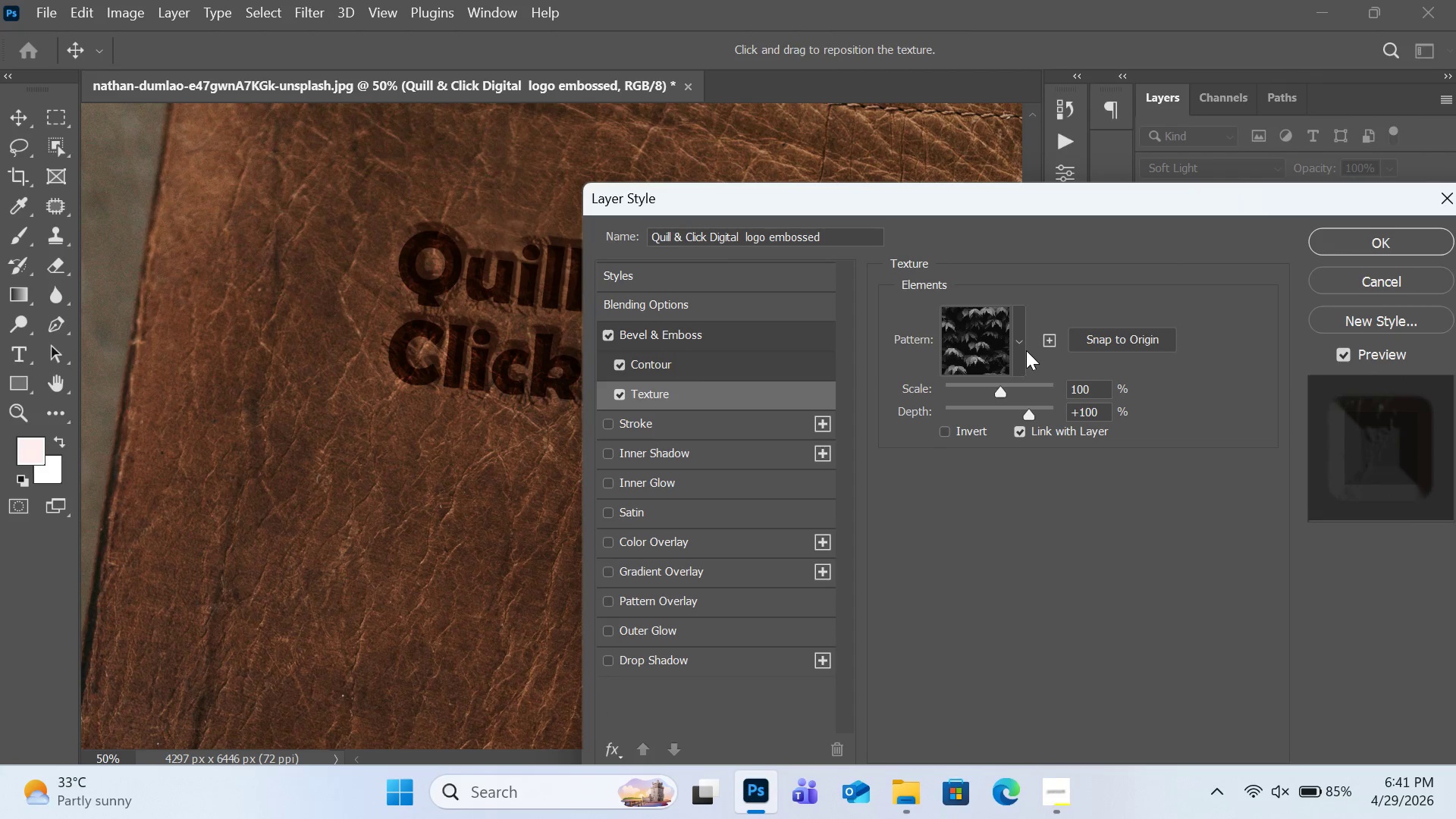 
left_click([1022, 351])
 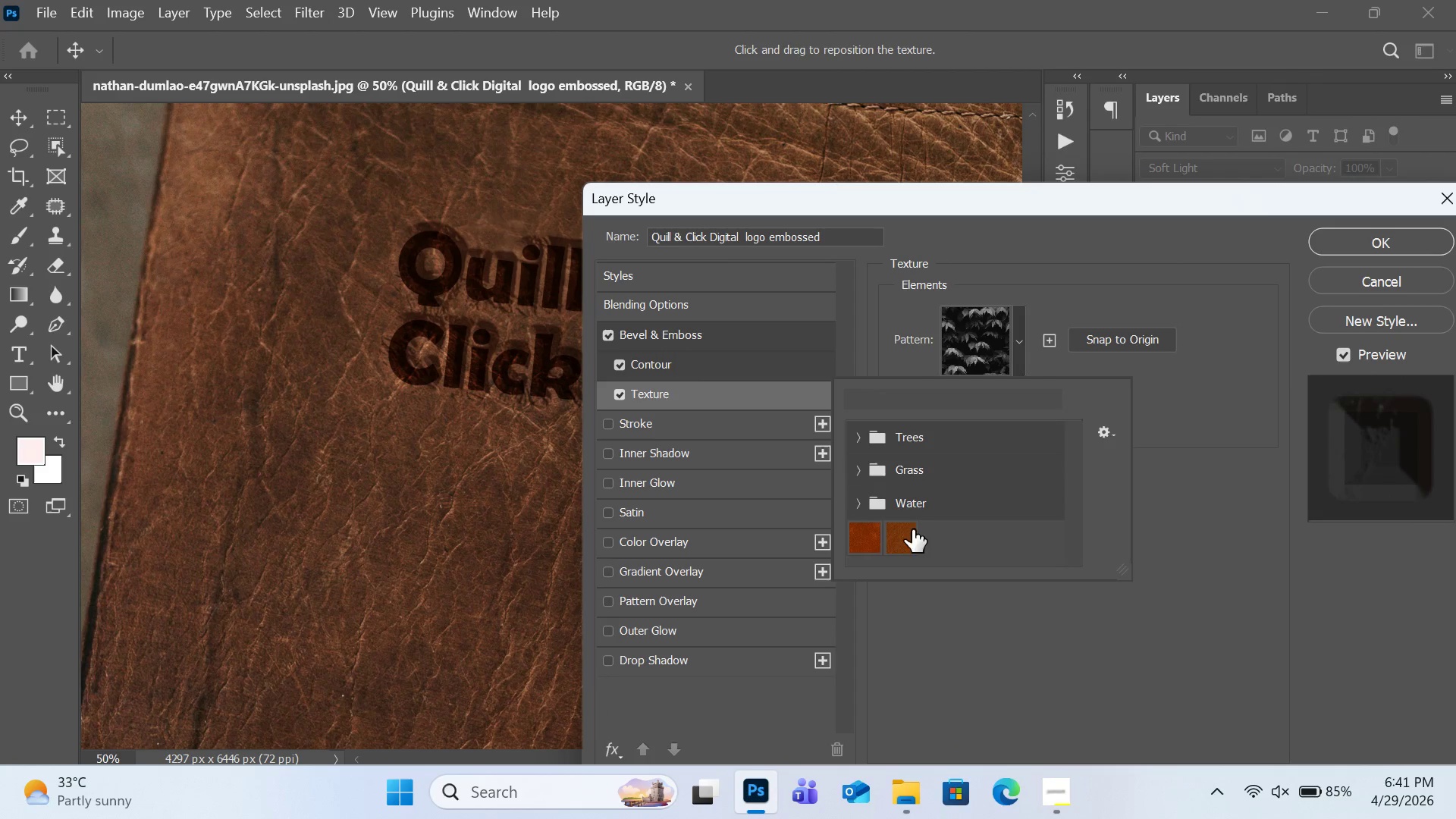 
left_click([912, 529])
 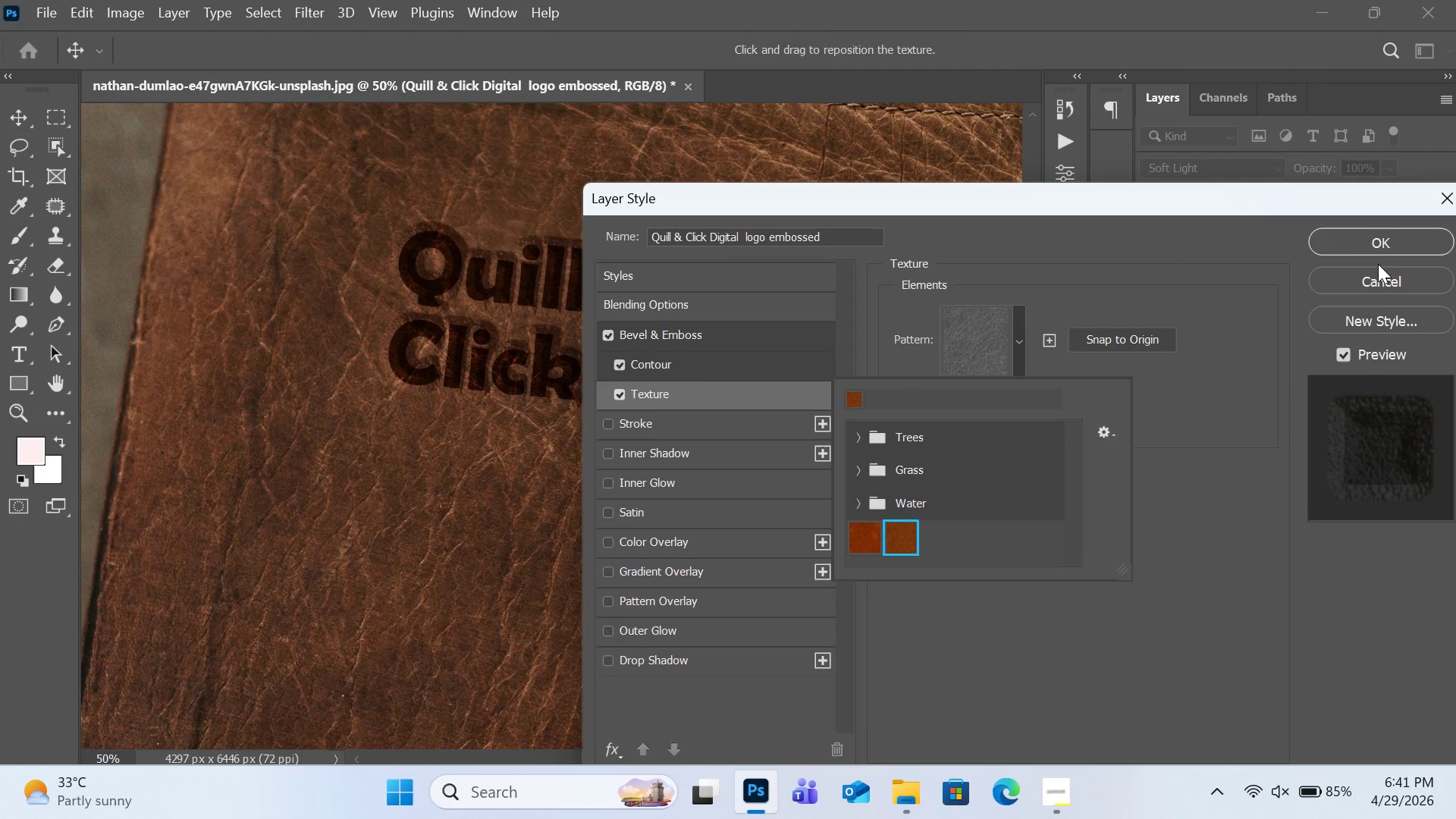 
left_click([1378, 249])
 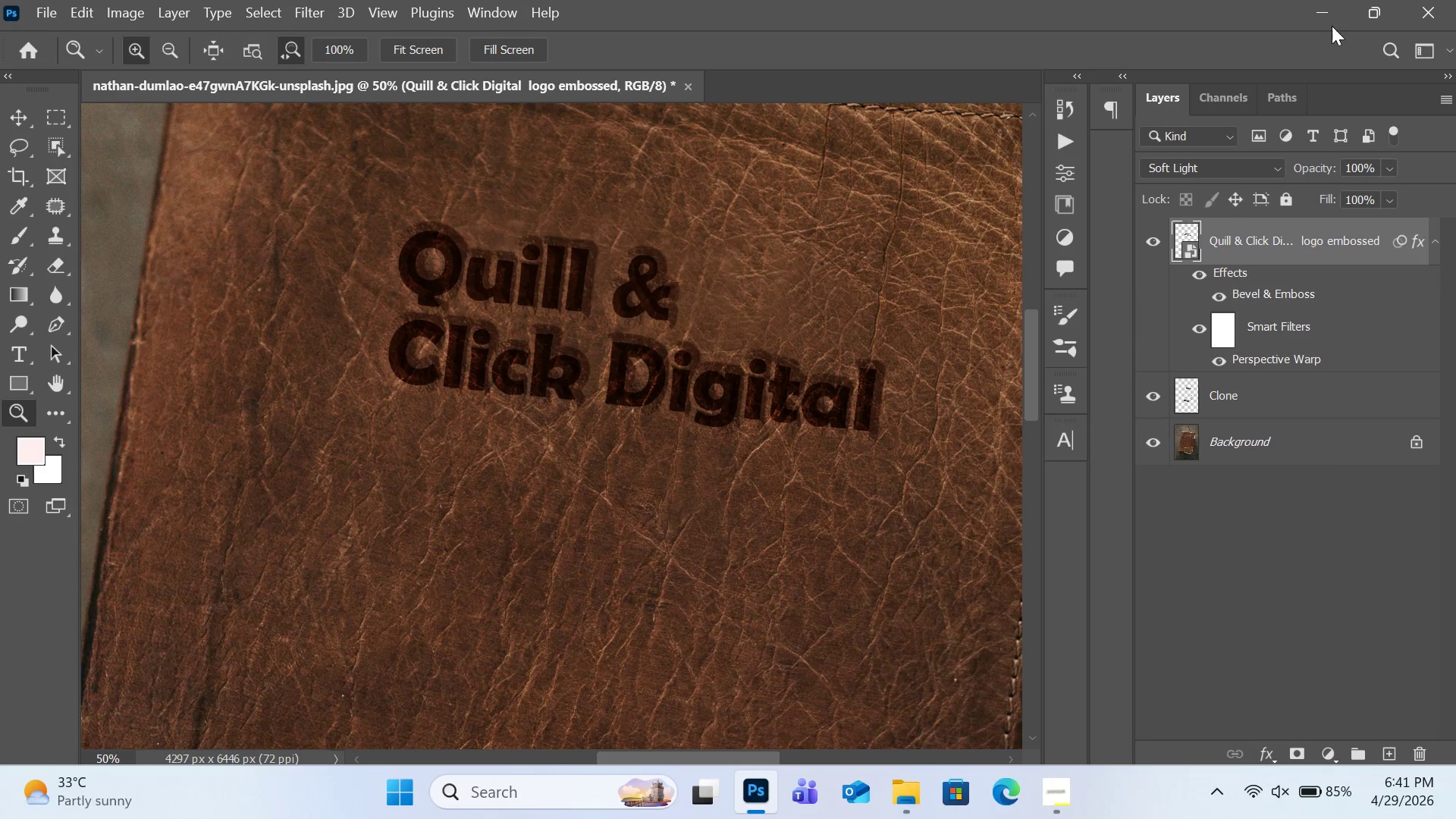 
left_click([823, 369])
 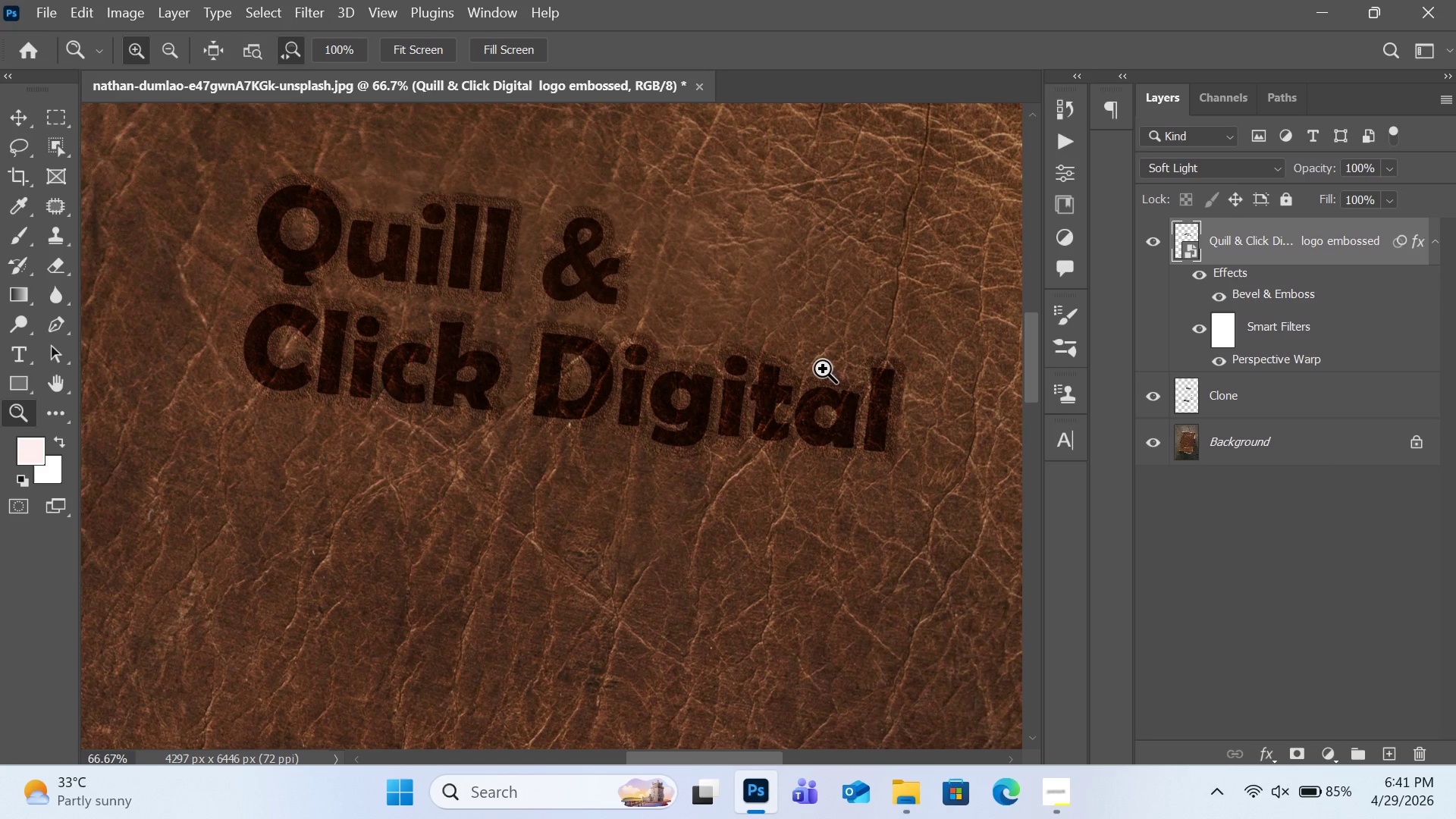 
left_click([823, 369])
 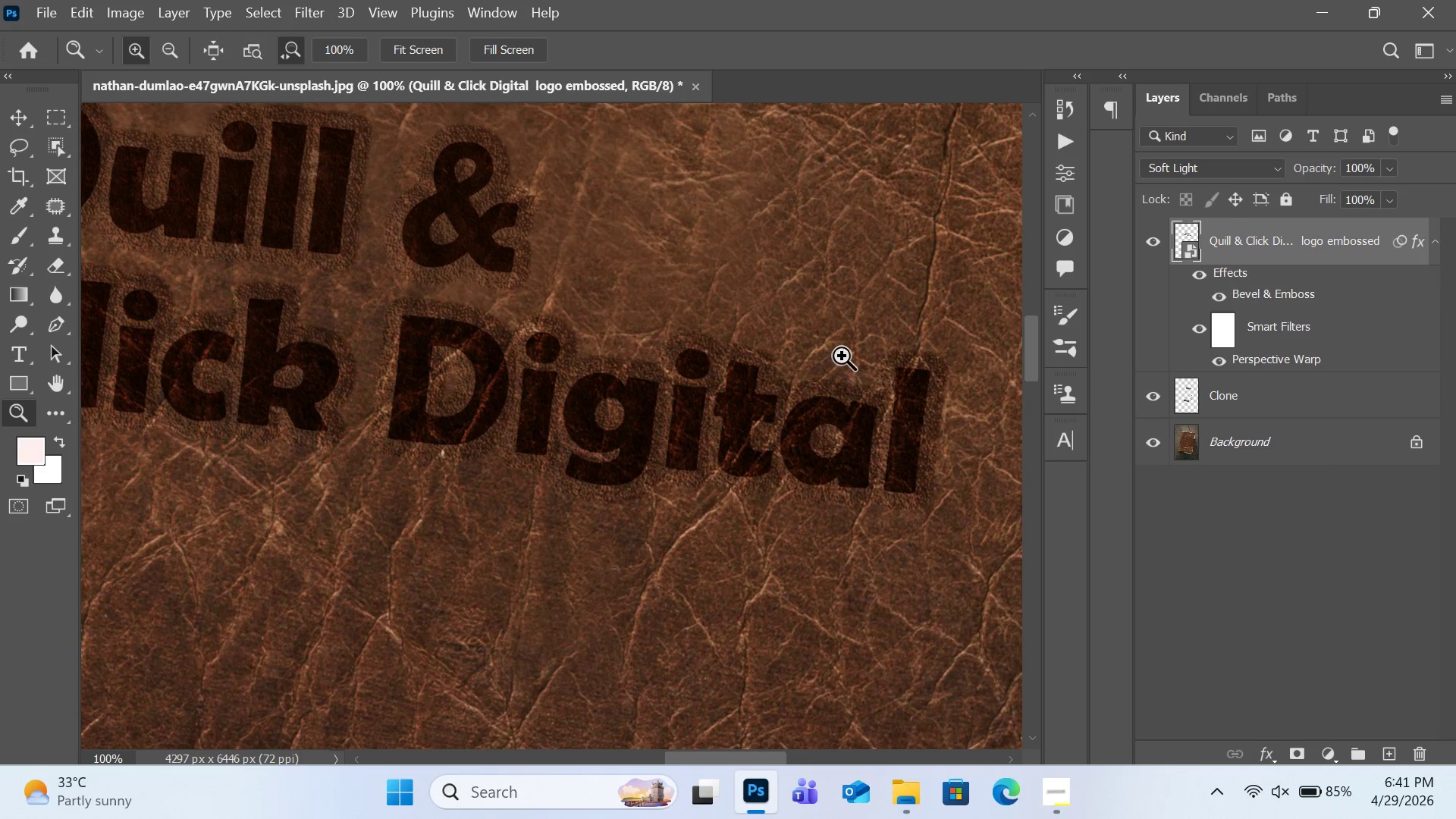 
left_click([1198, 174])
 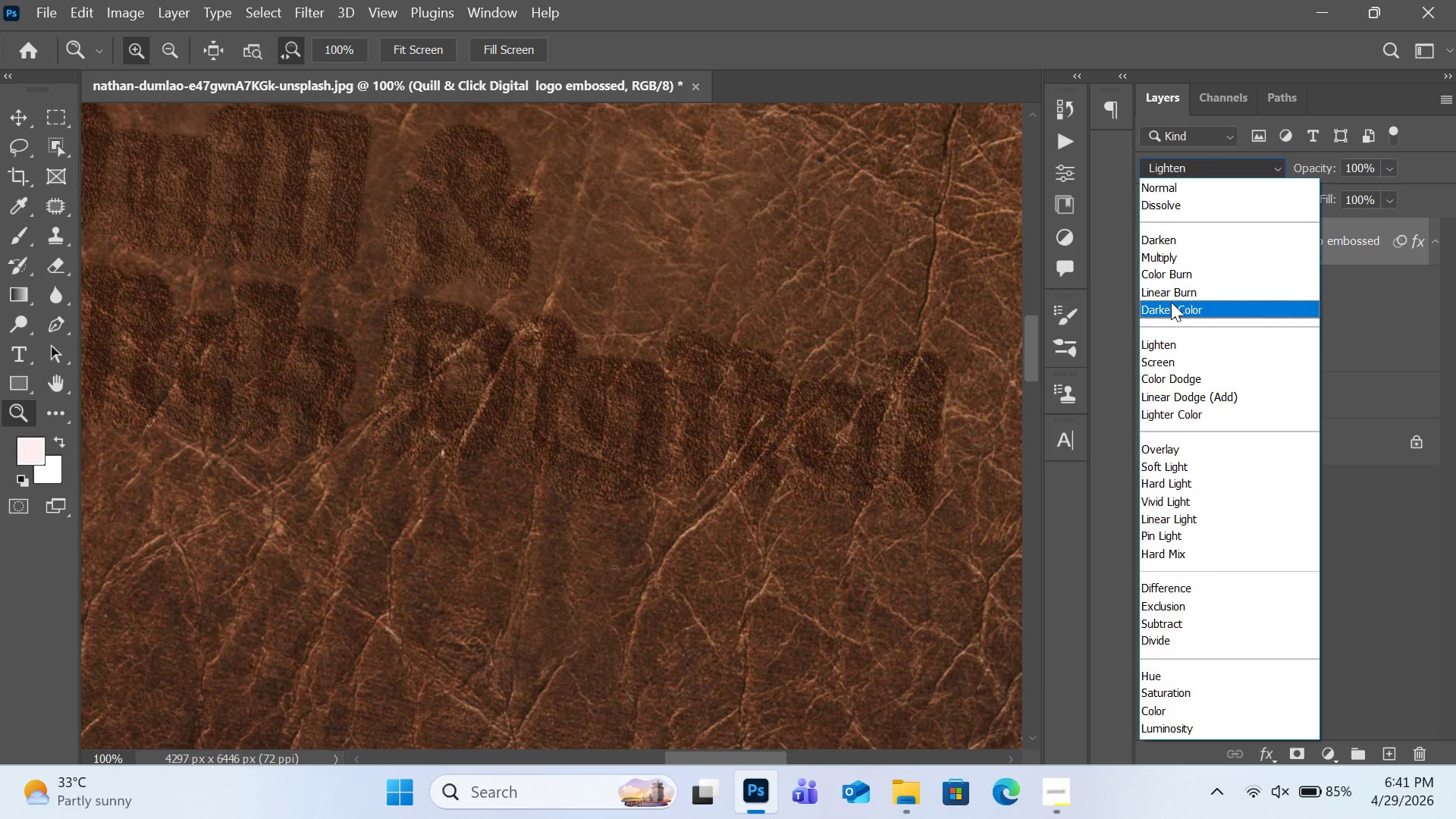 
wait(18.31)
 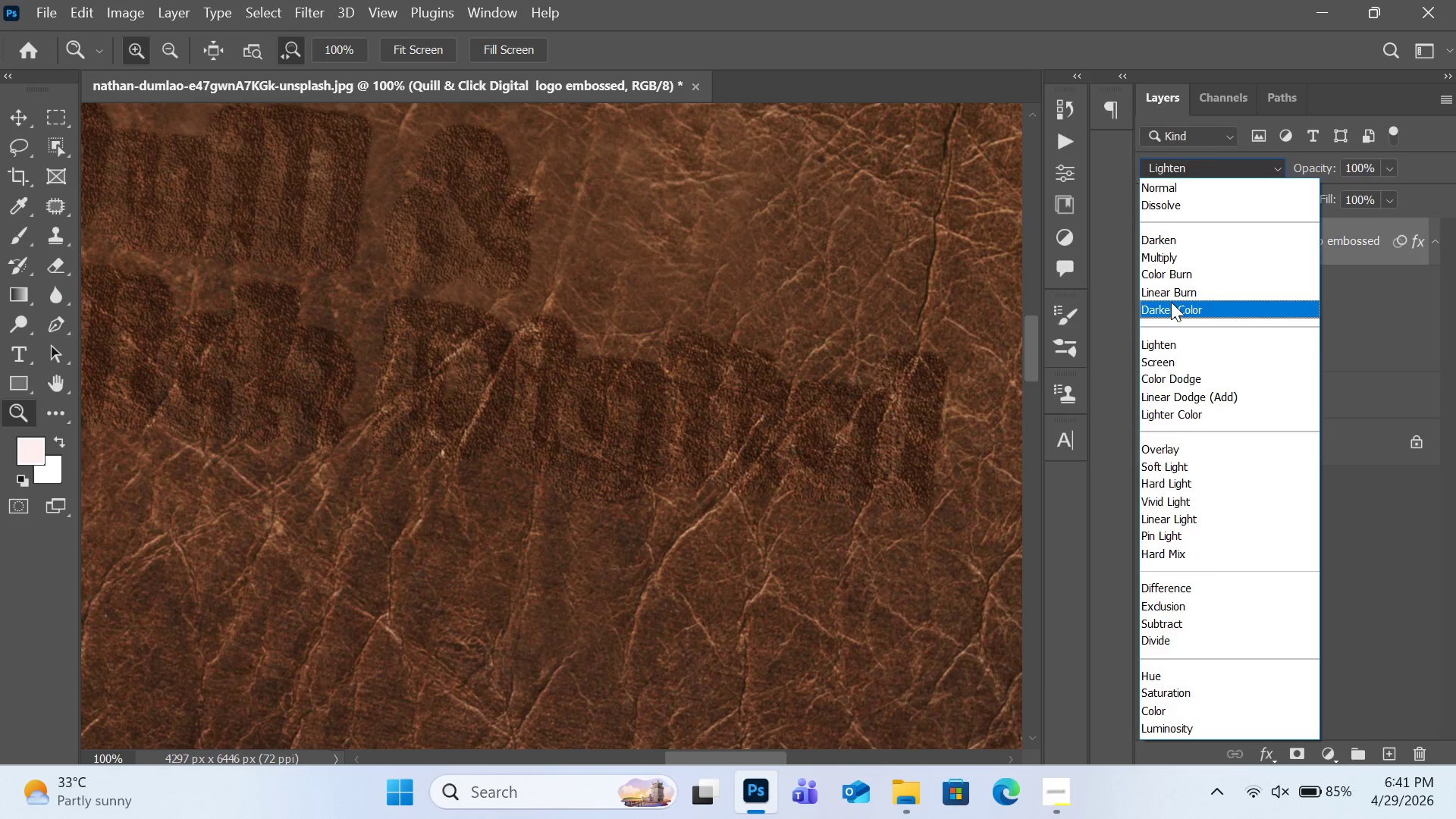 
left_click([1178, 475])
 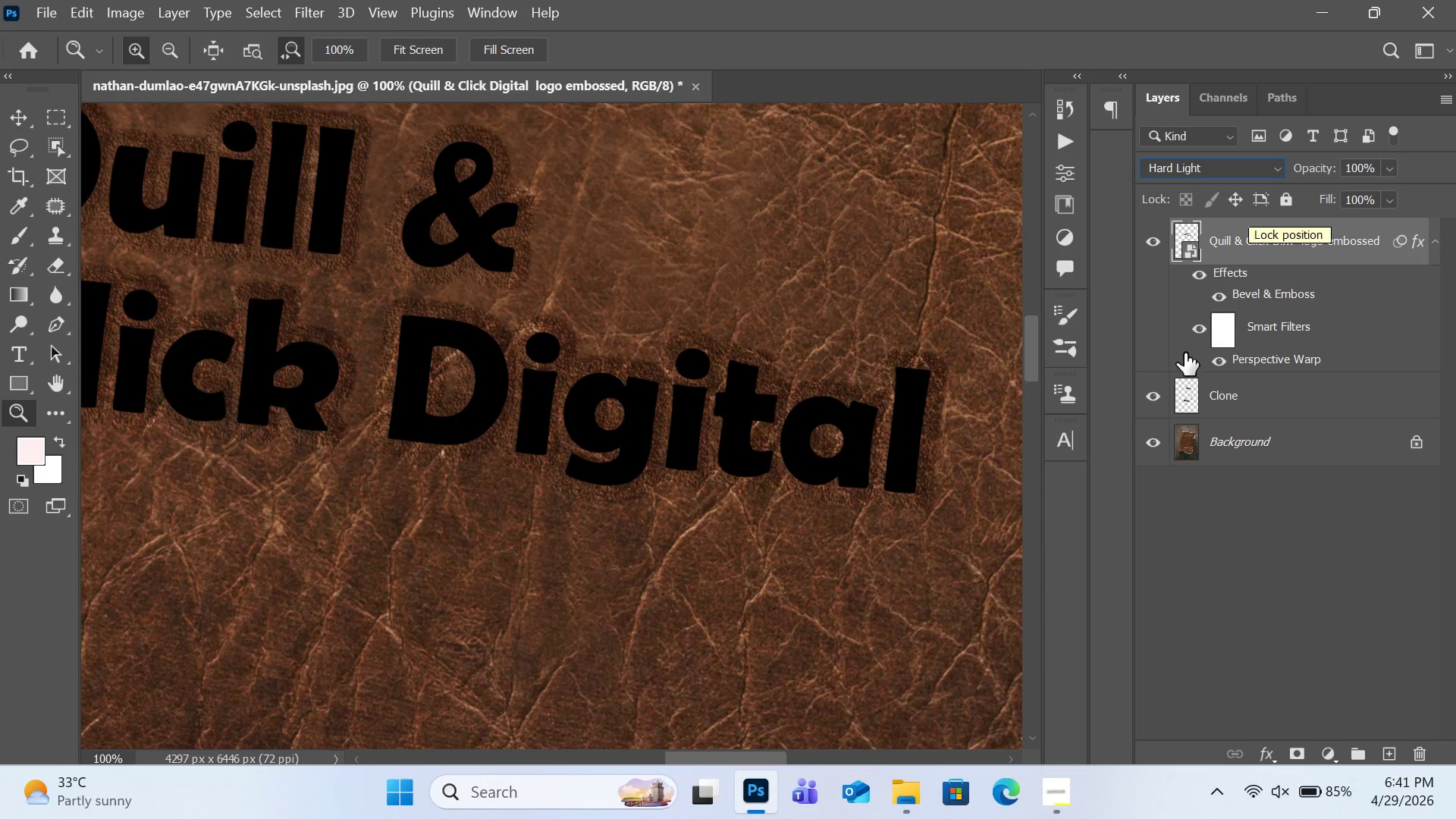 
wait(5.06)
 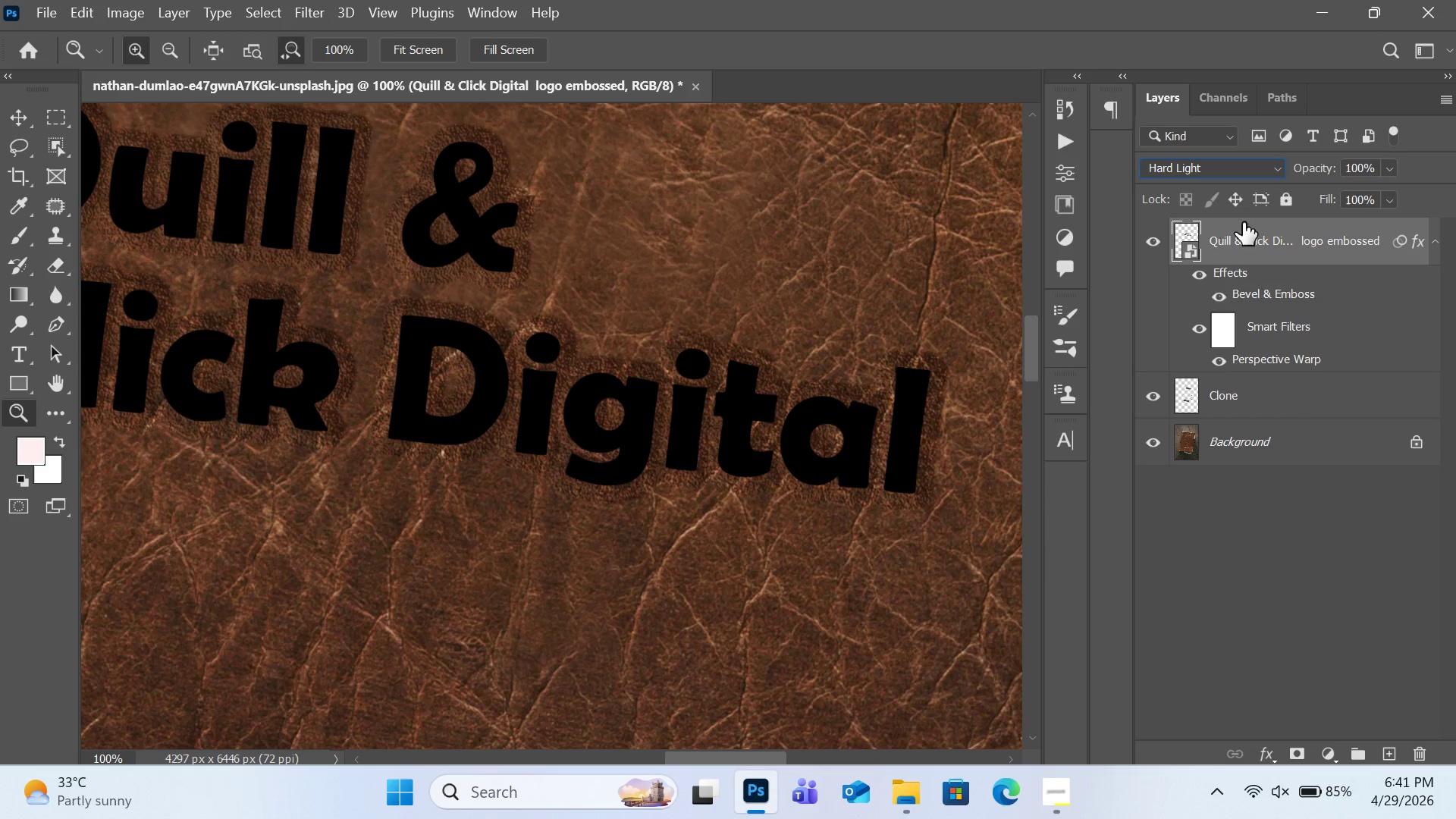 
left_click_drag(start_coordinate=[1207, 395], to_coordinate=[1217, 402])
 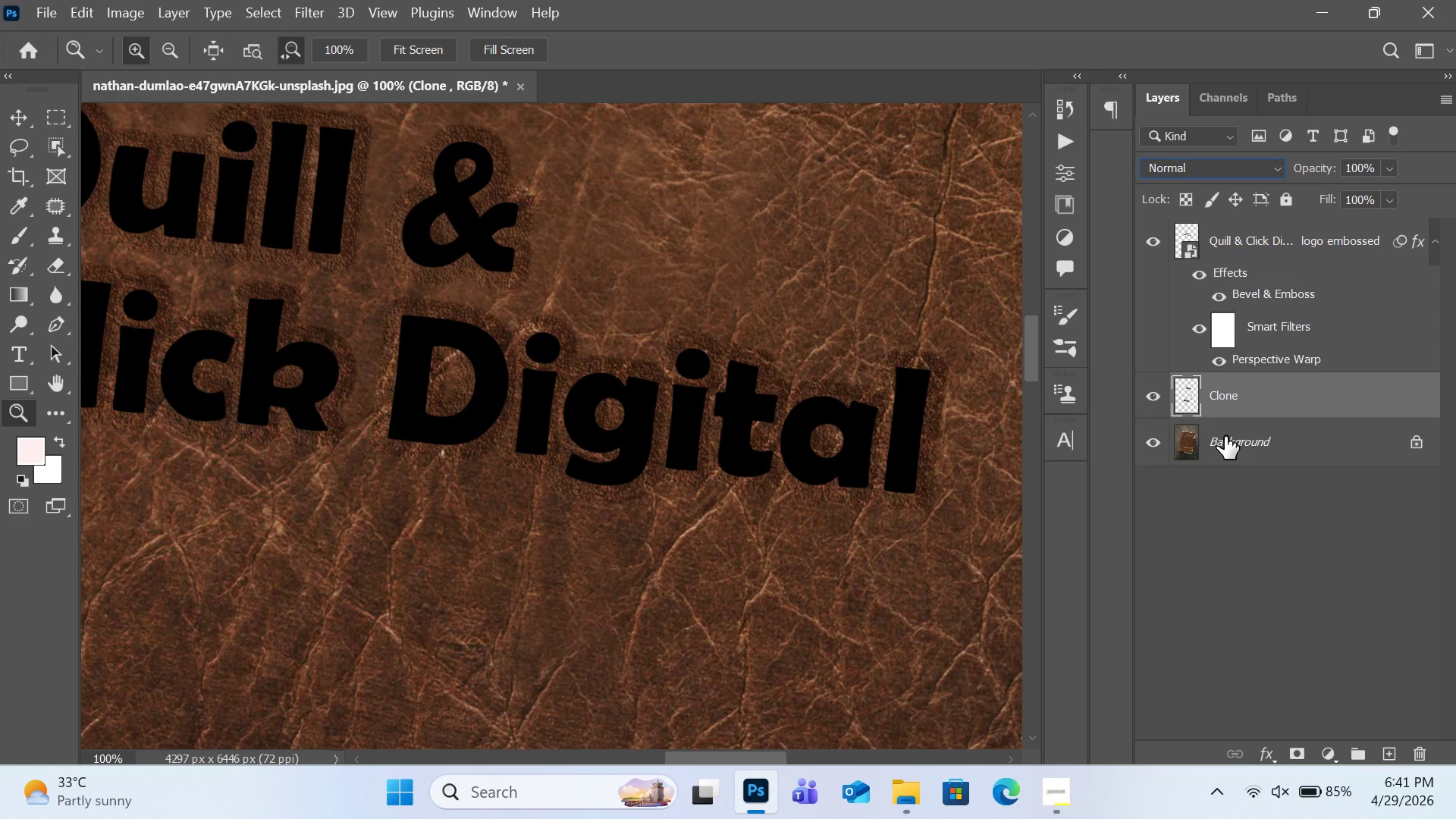 
left_click([1225, 438])
 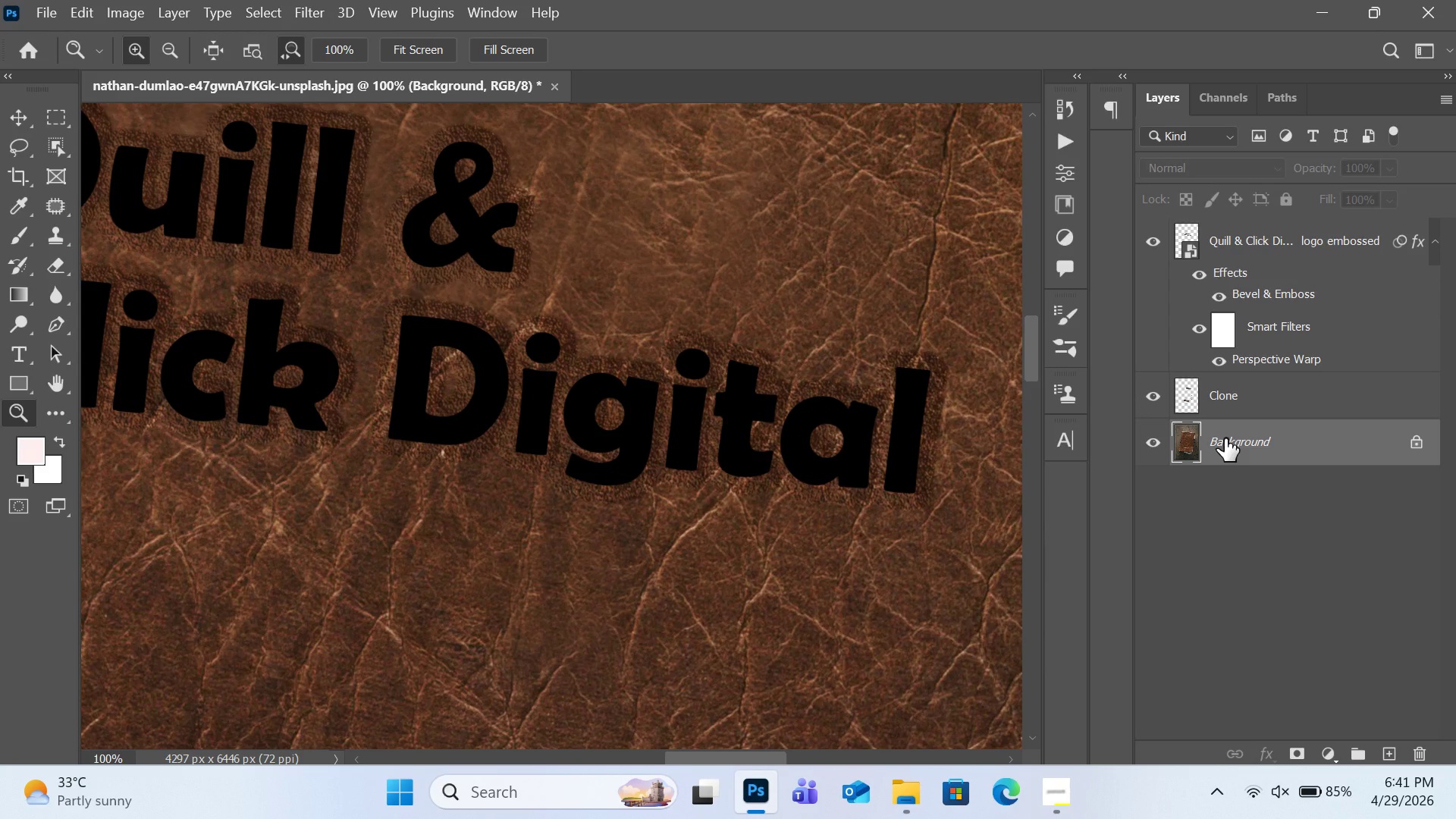 
double_click([1225, 438])
 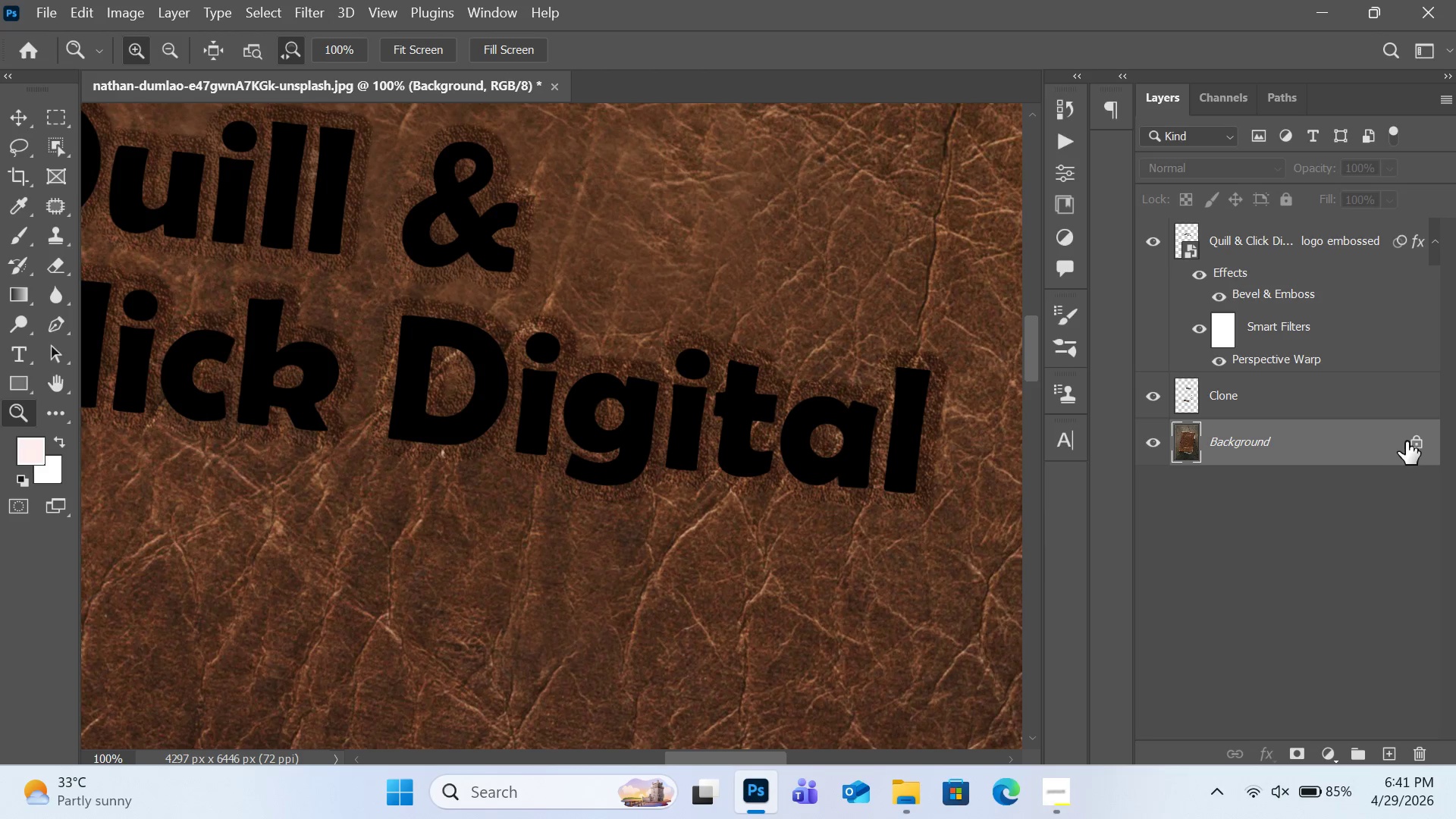 
right_click([1407, 441])
 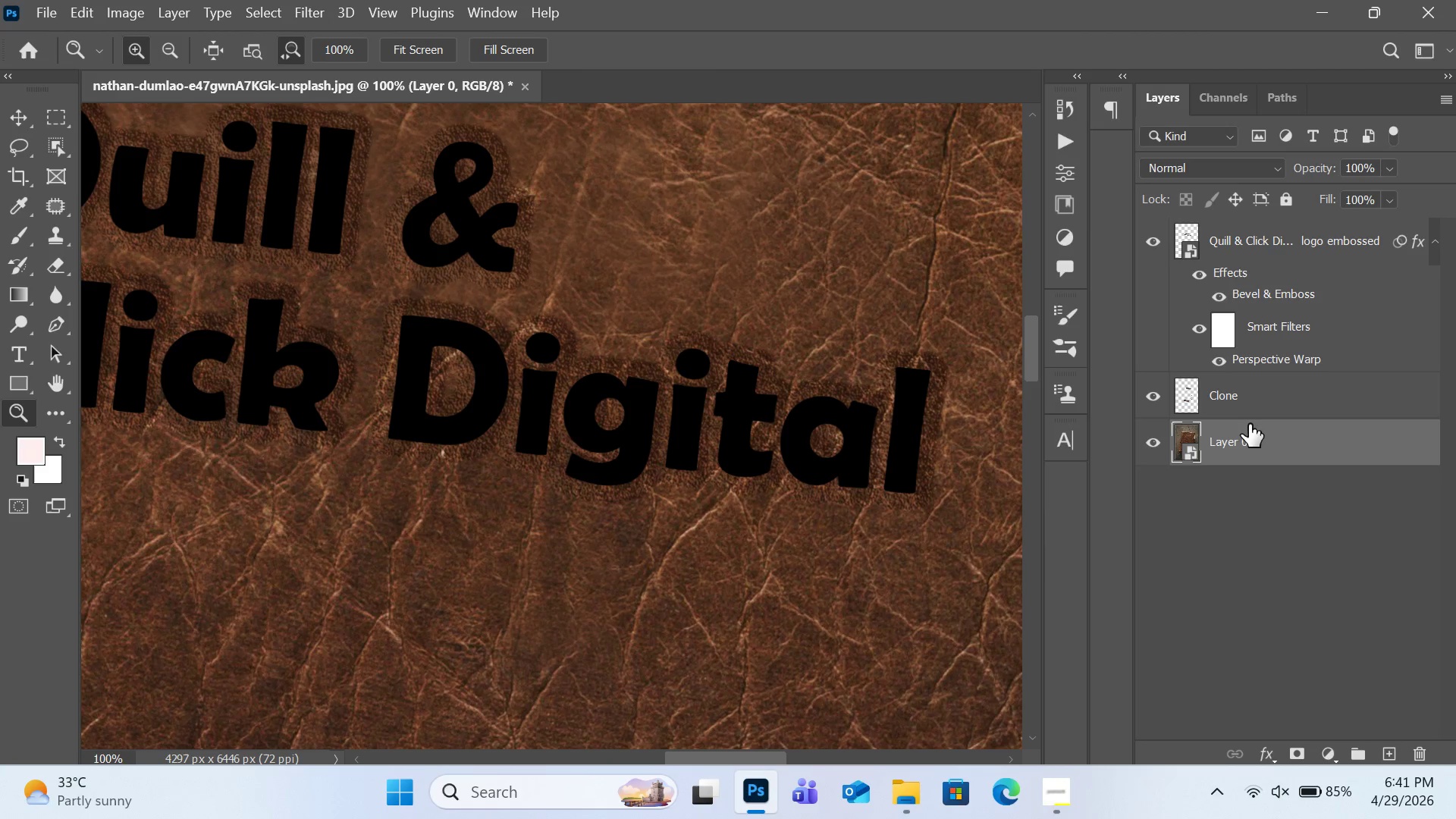 
left_click_drag(start_coordinate=[1247, 432], to_coordinate=[1246, 390])
 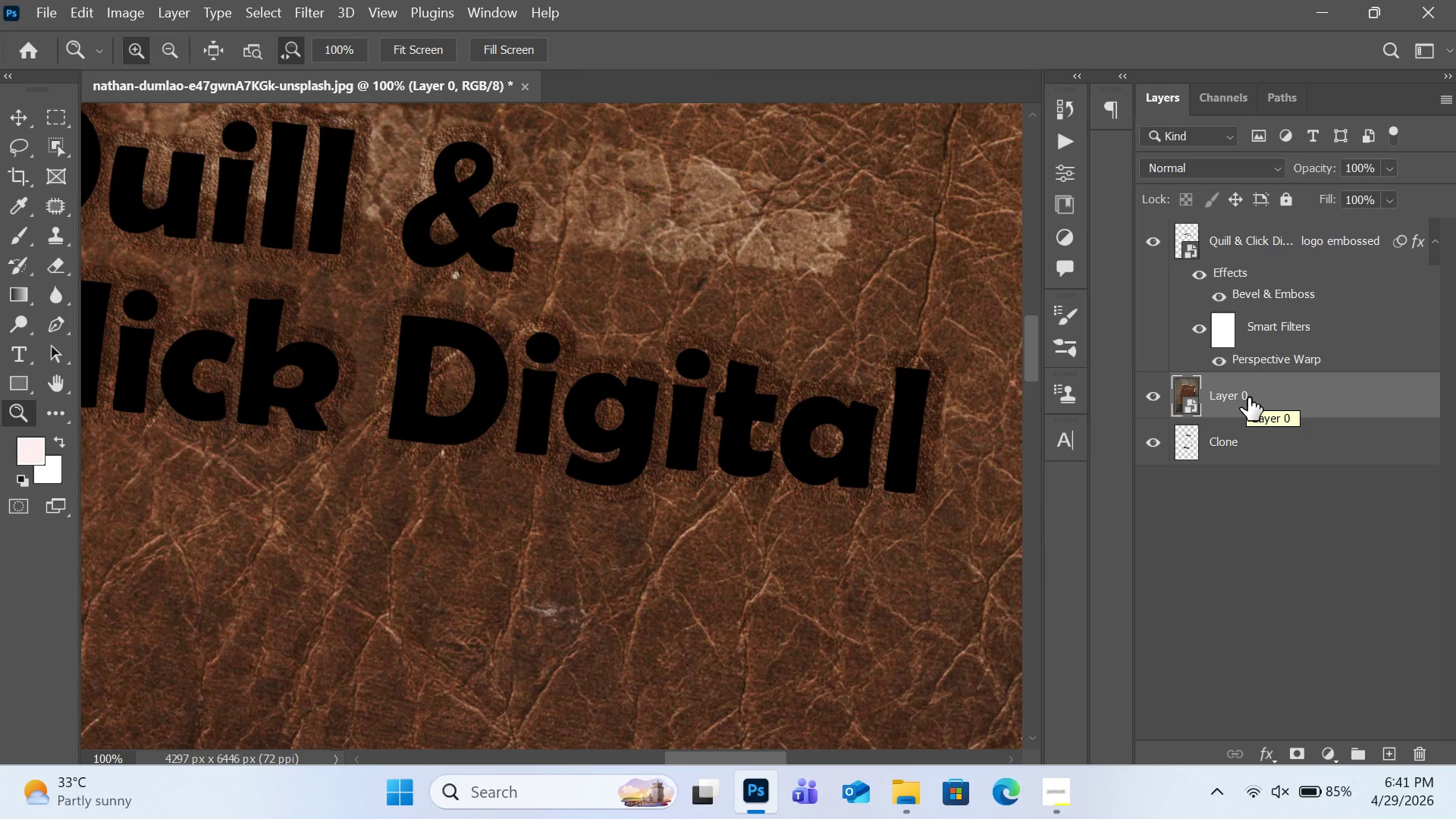 
wait(5.59)
 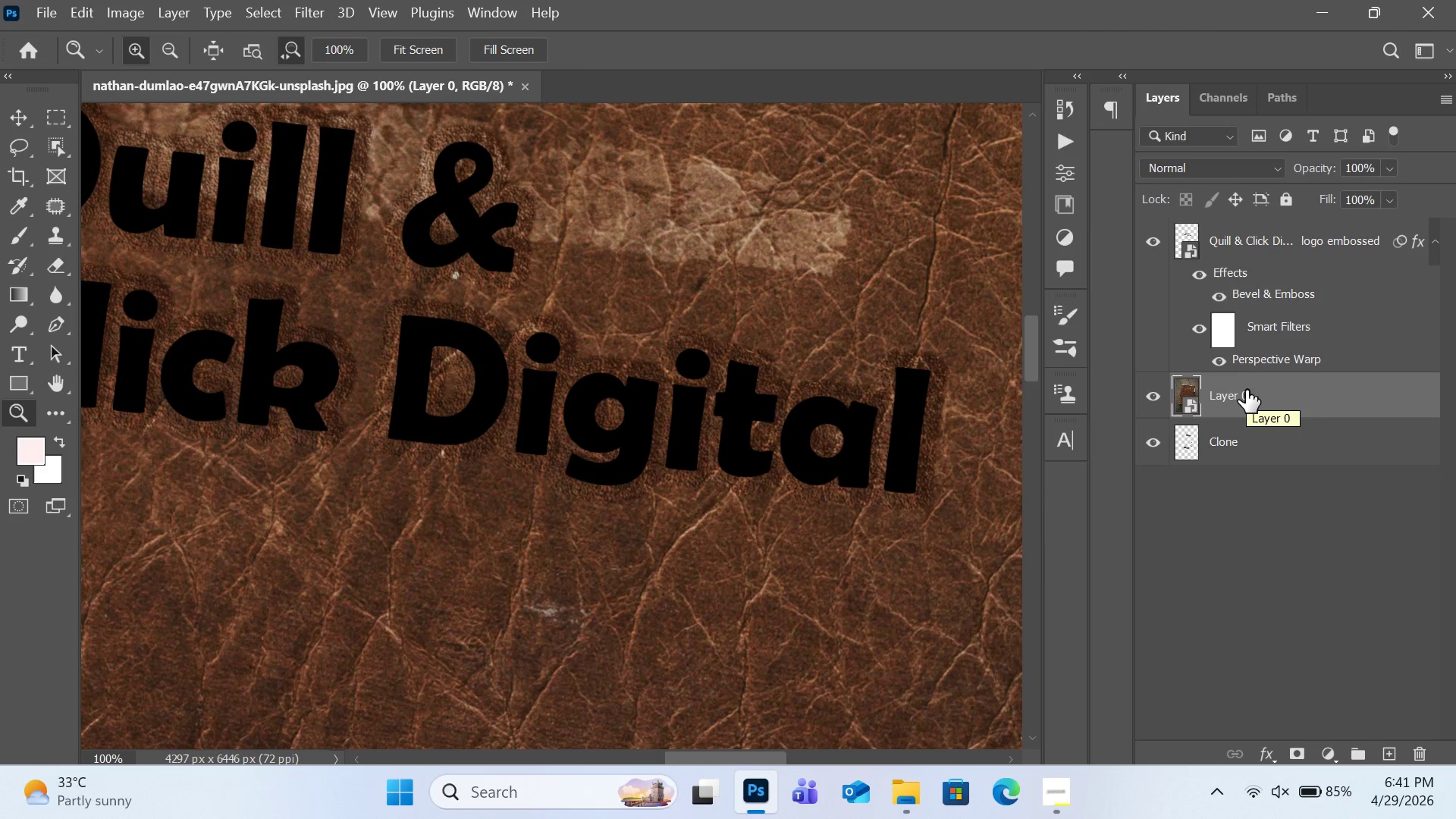 
left_click([1248, 397])
 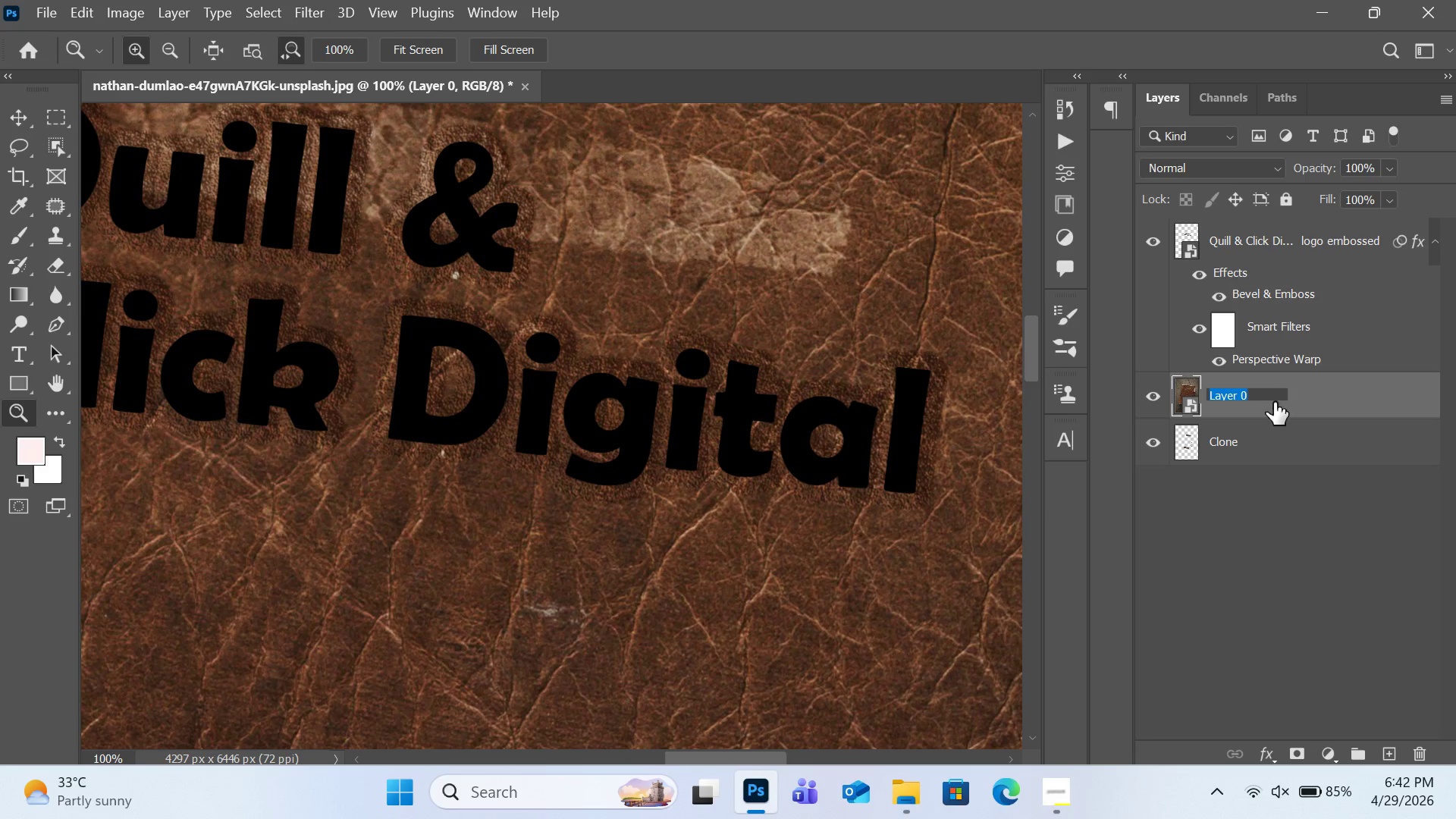 
left_click_drag(start_coordinate=[1309, 403], to_coordinate=[1313, 433])
 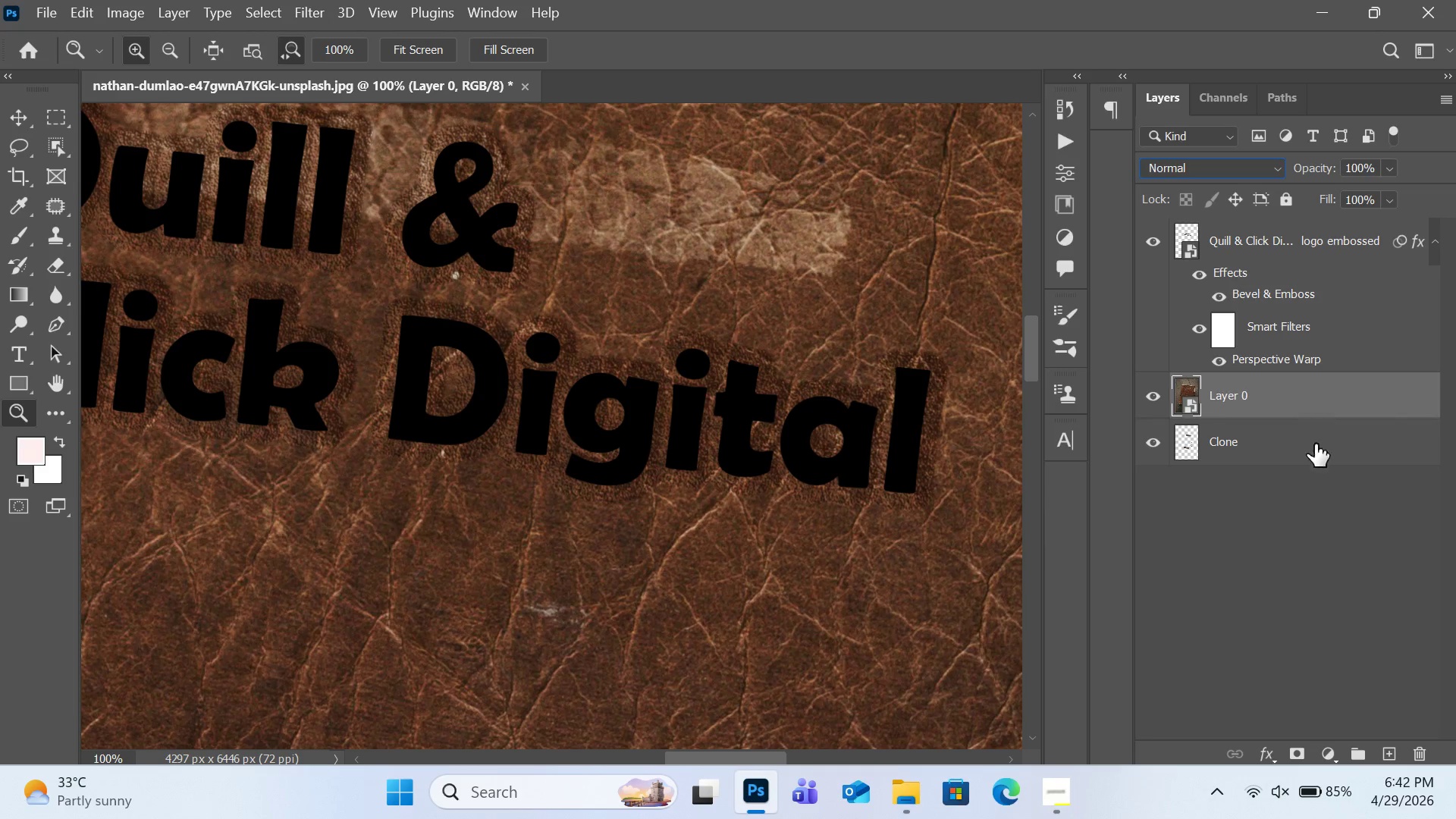 
left_click_drag(start_coordinate=[1313, 435], to_coordinate=[1313, 439])
 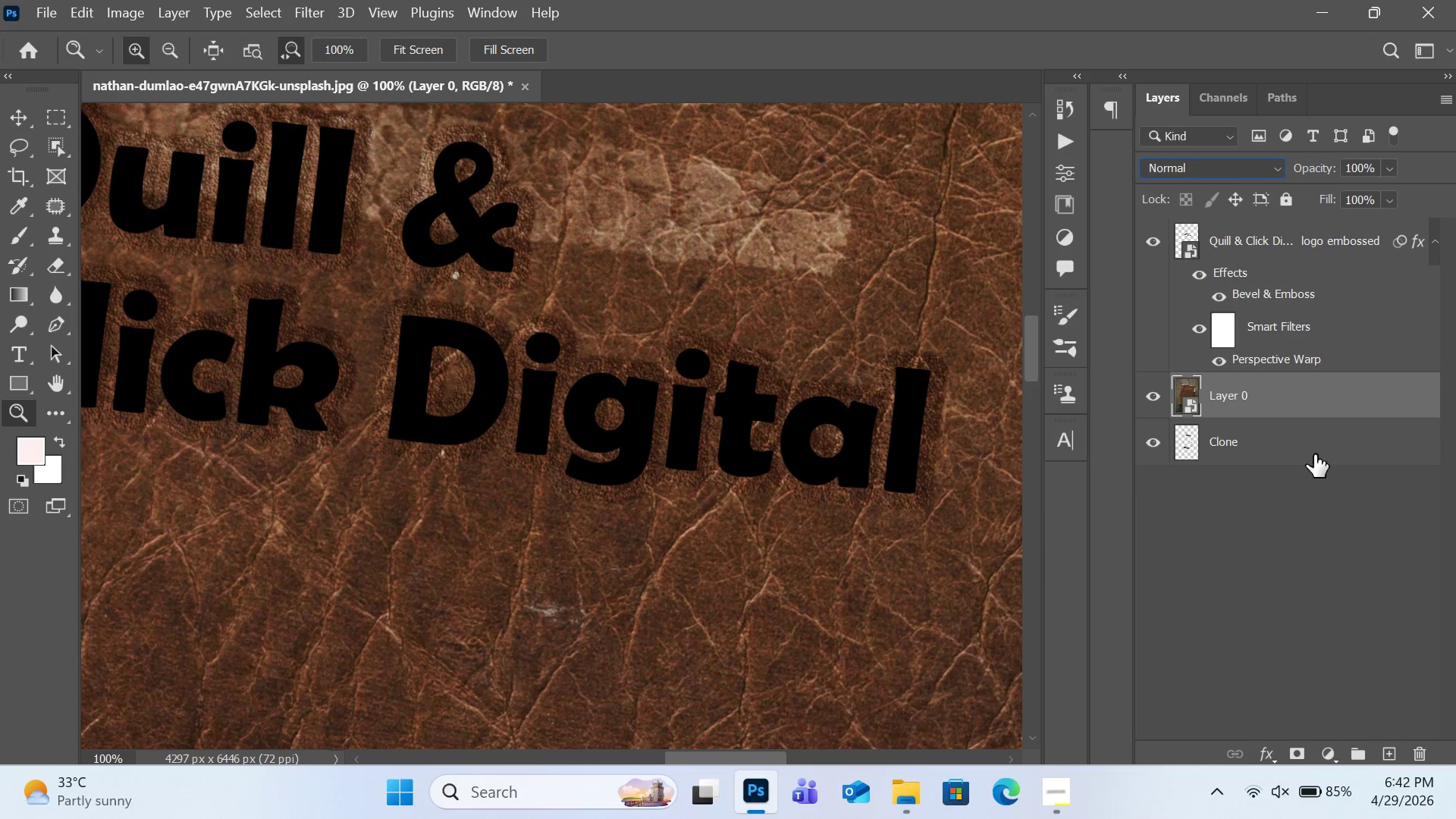 
left_click_drag(start_coordinate=[1313, 442], to_coordinate=[1313, 466])
 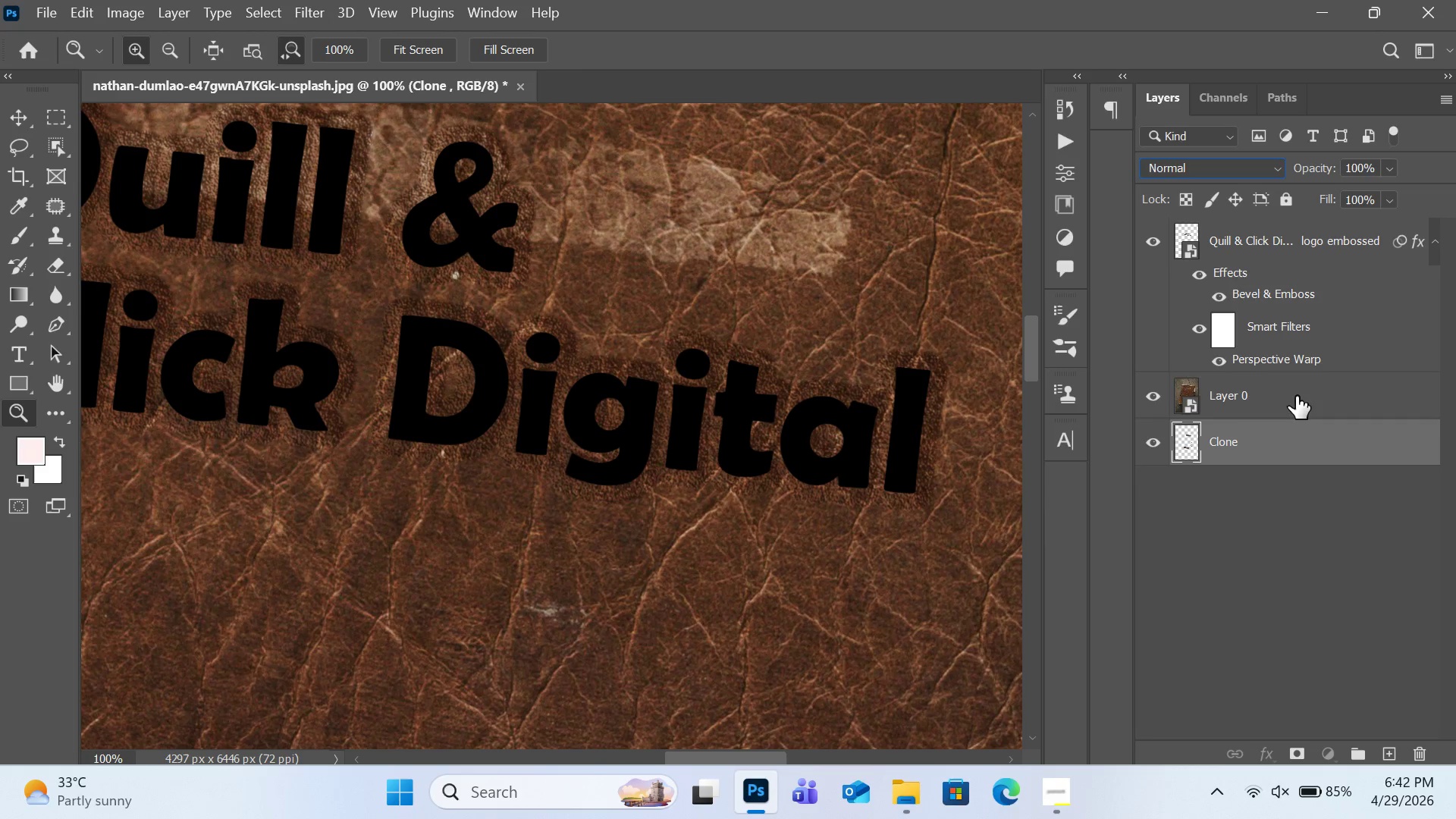 
left_click_drag(start_coordinate=[1296, 396], to_coordinate=[1307, 471])
 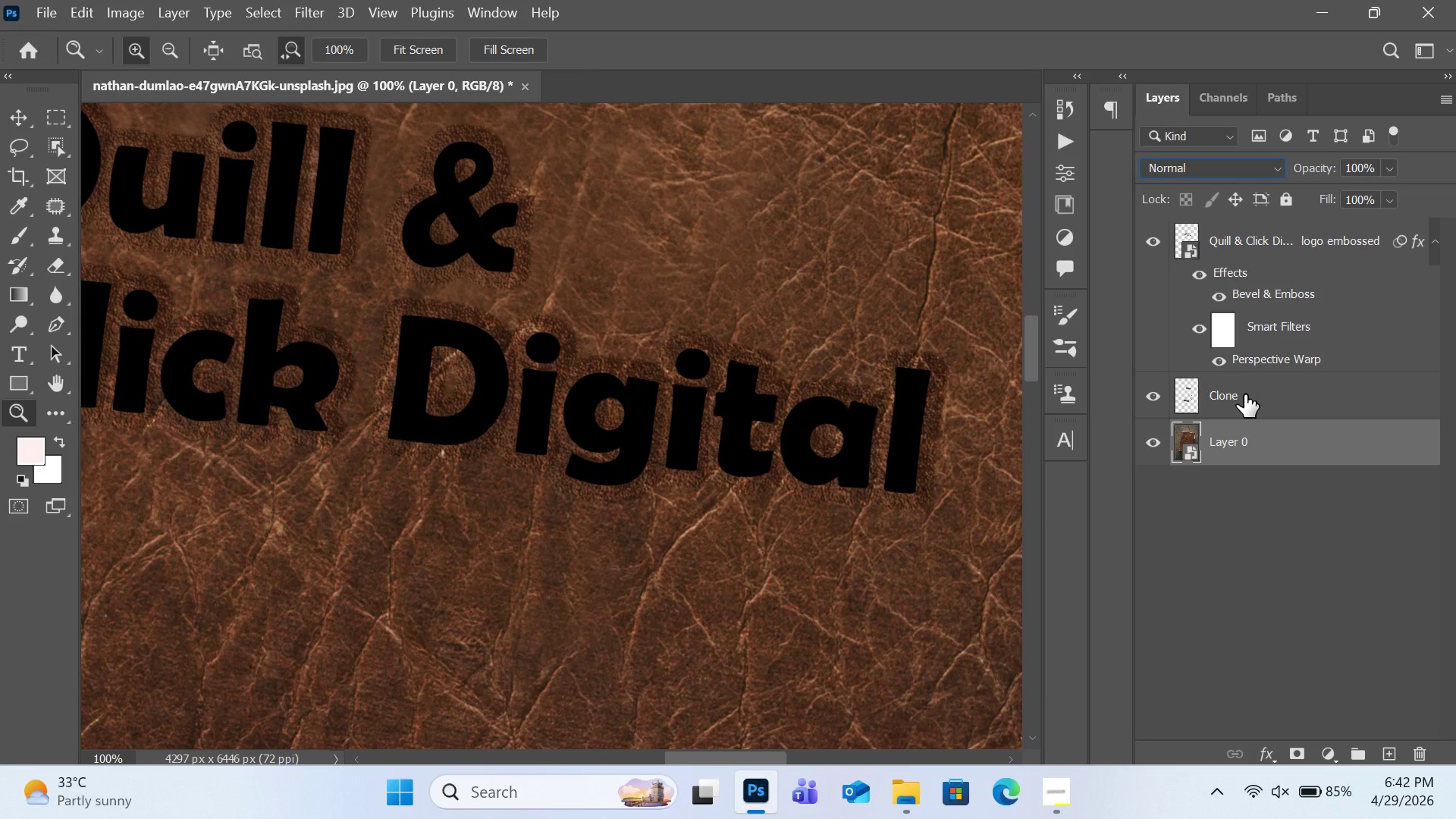 
left_click([1244, 394])
 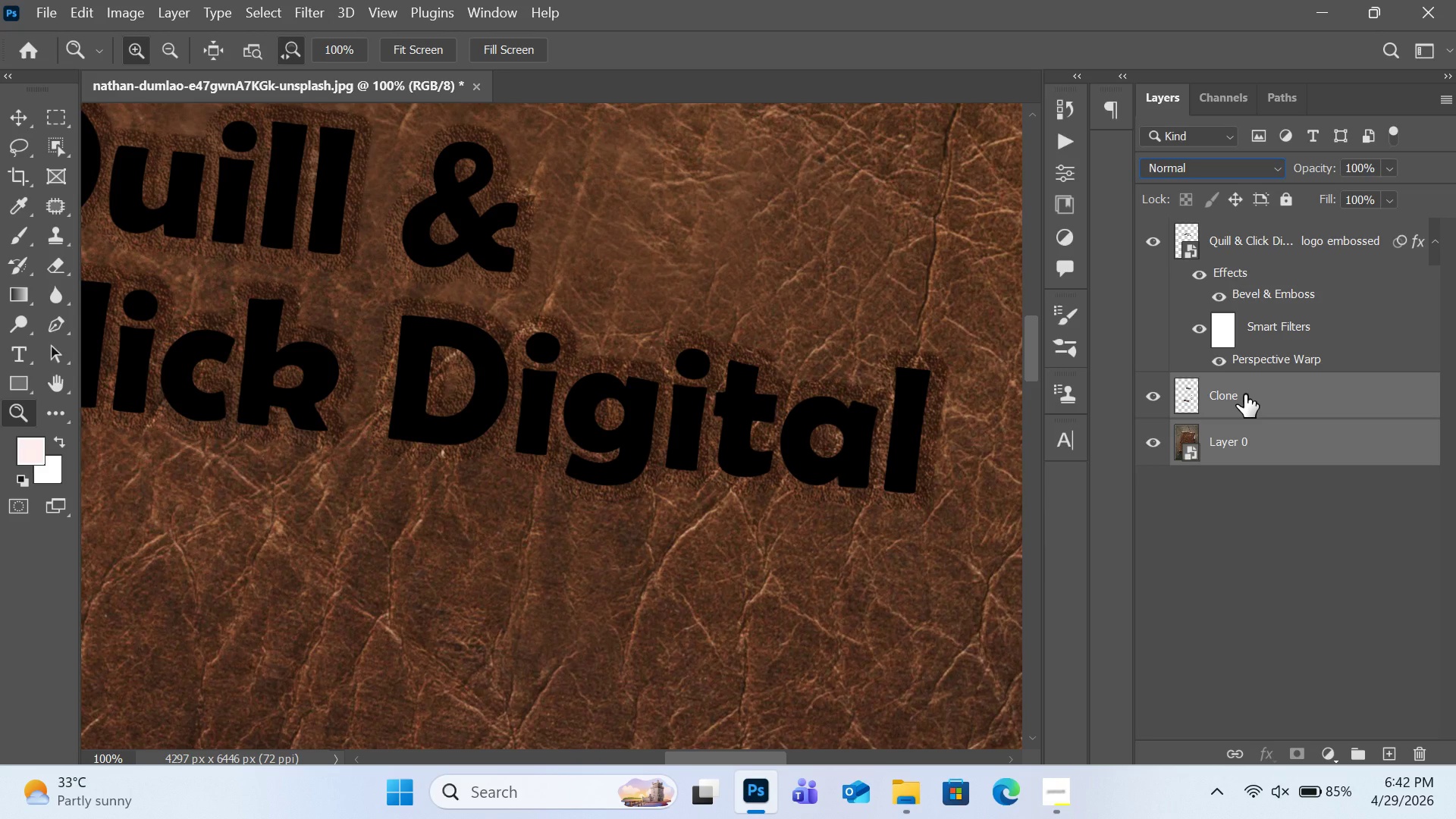 
key(Control+Shift+E)
 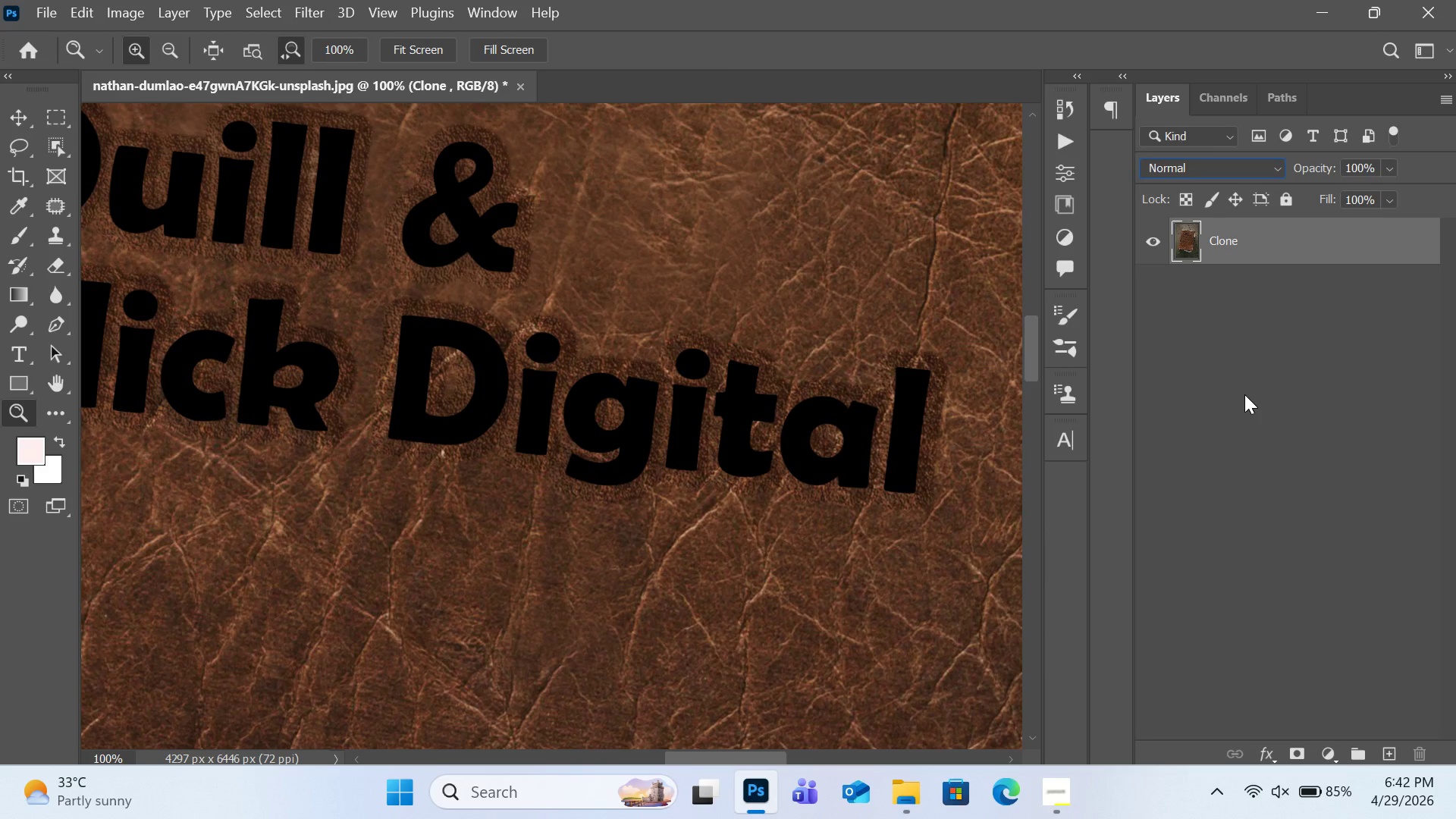 
key(Control+Z)
 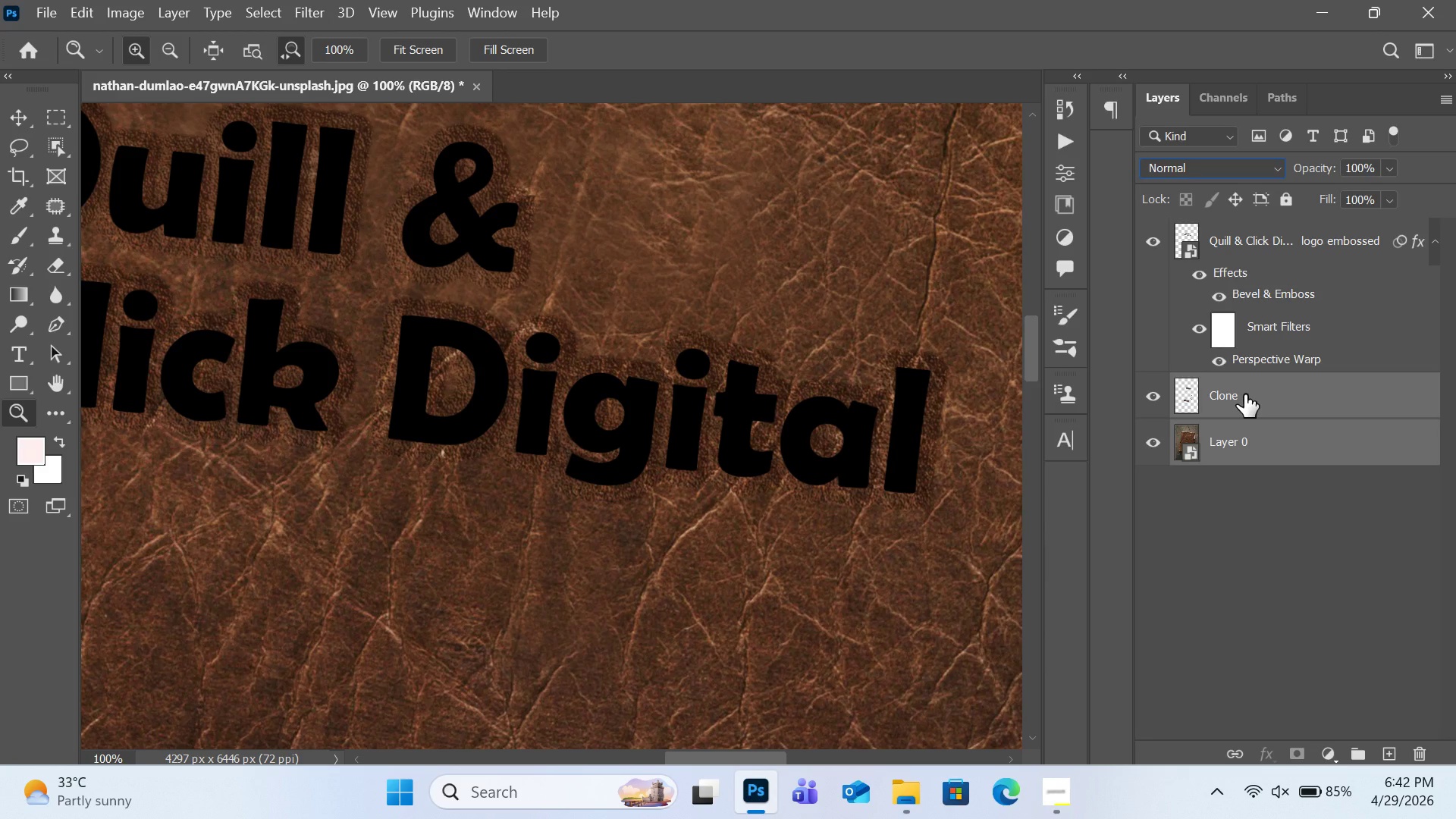 
key(Control+Shift+E)
 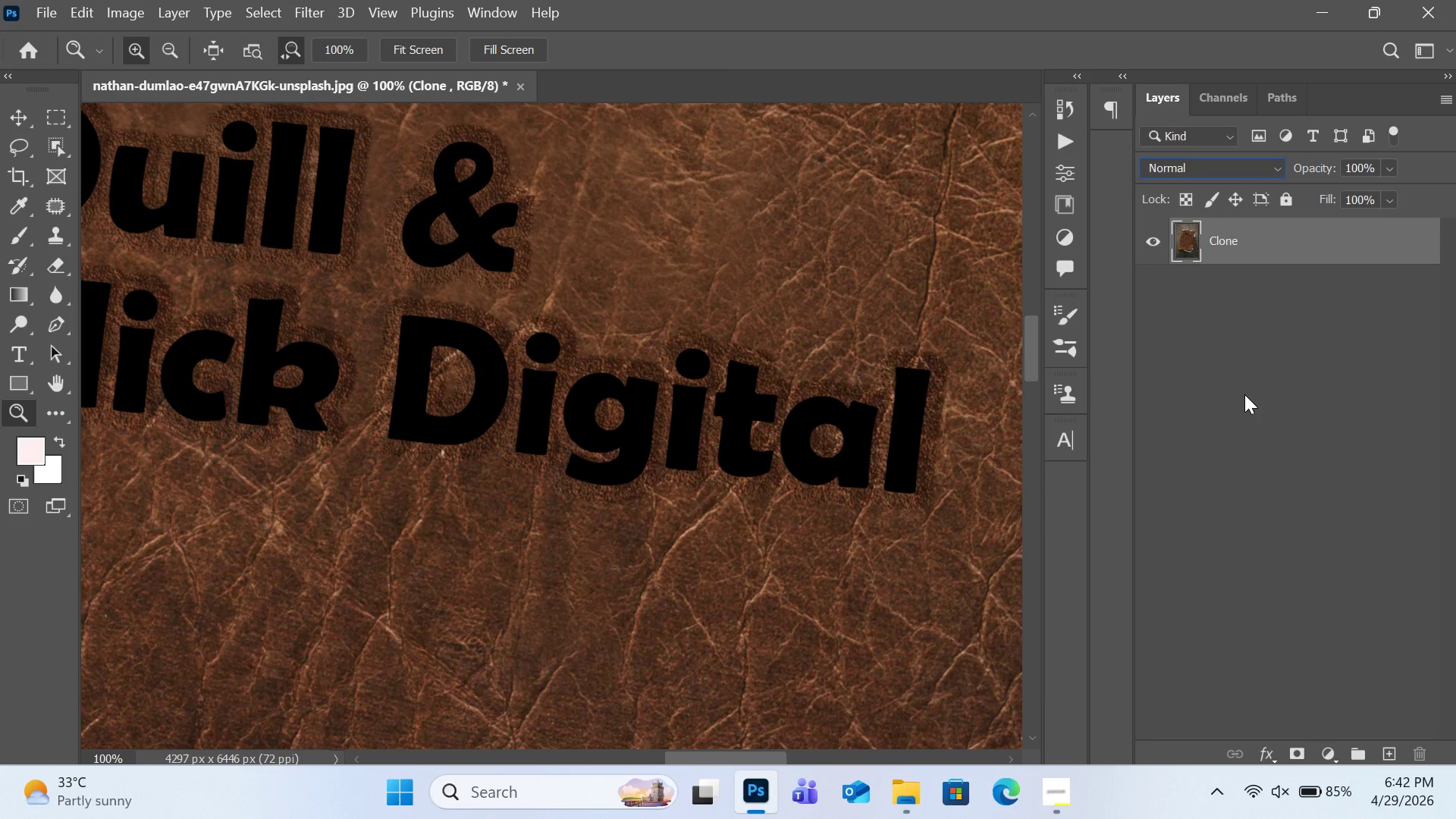 
key(Control+Z)
 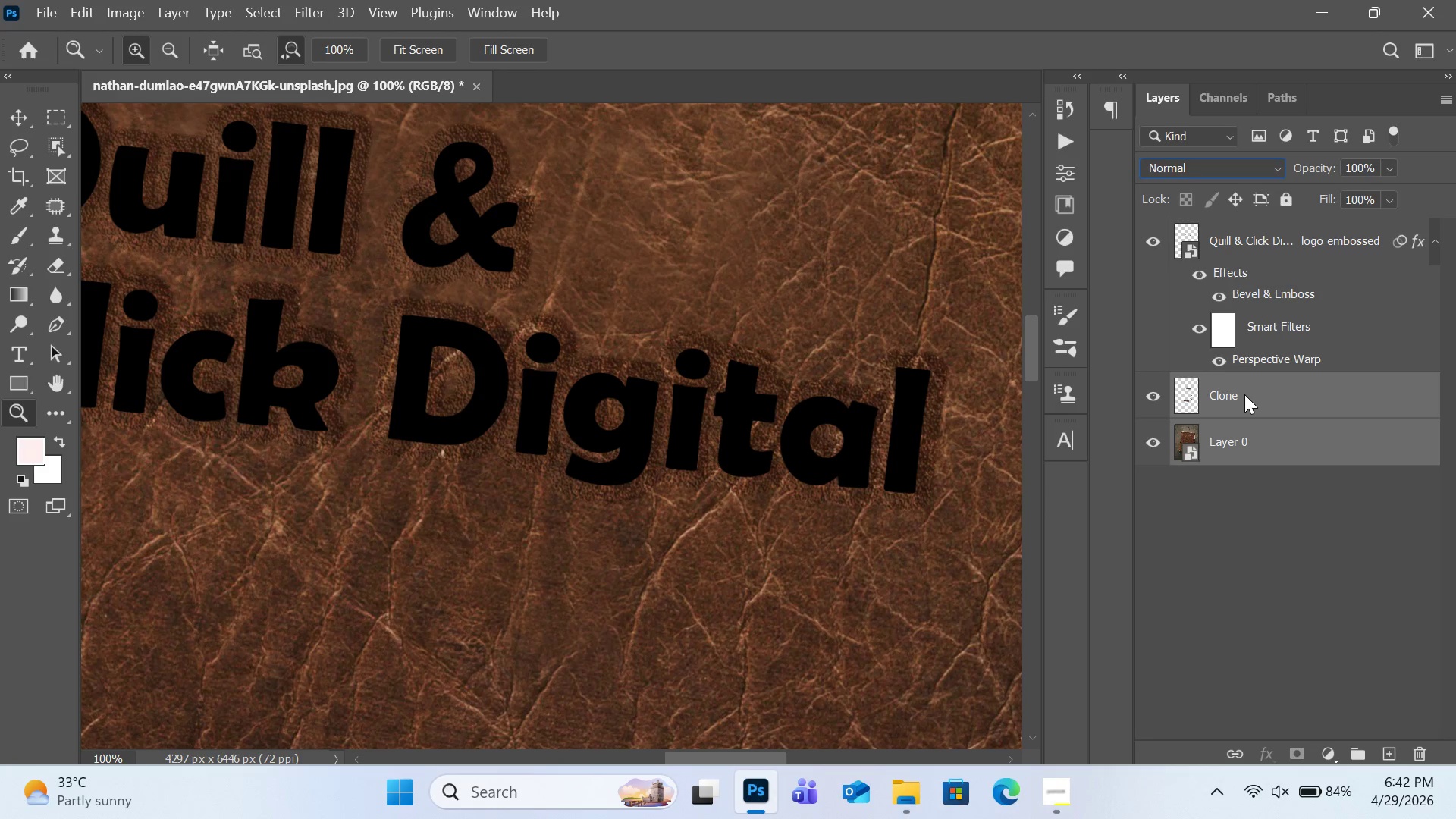 
key(Alt+Control+Shift+E)
 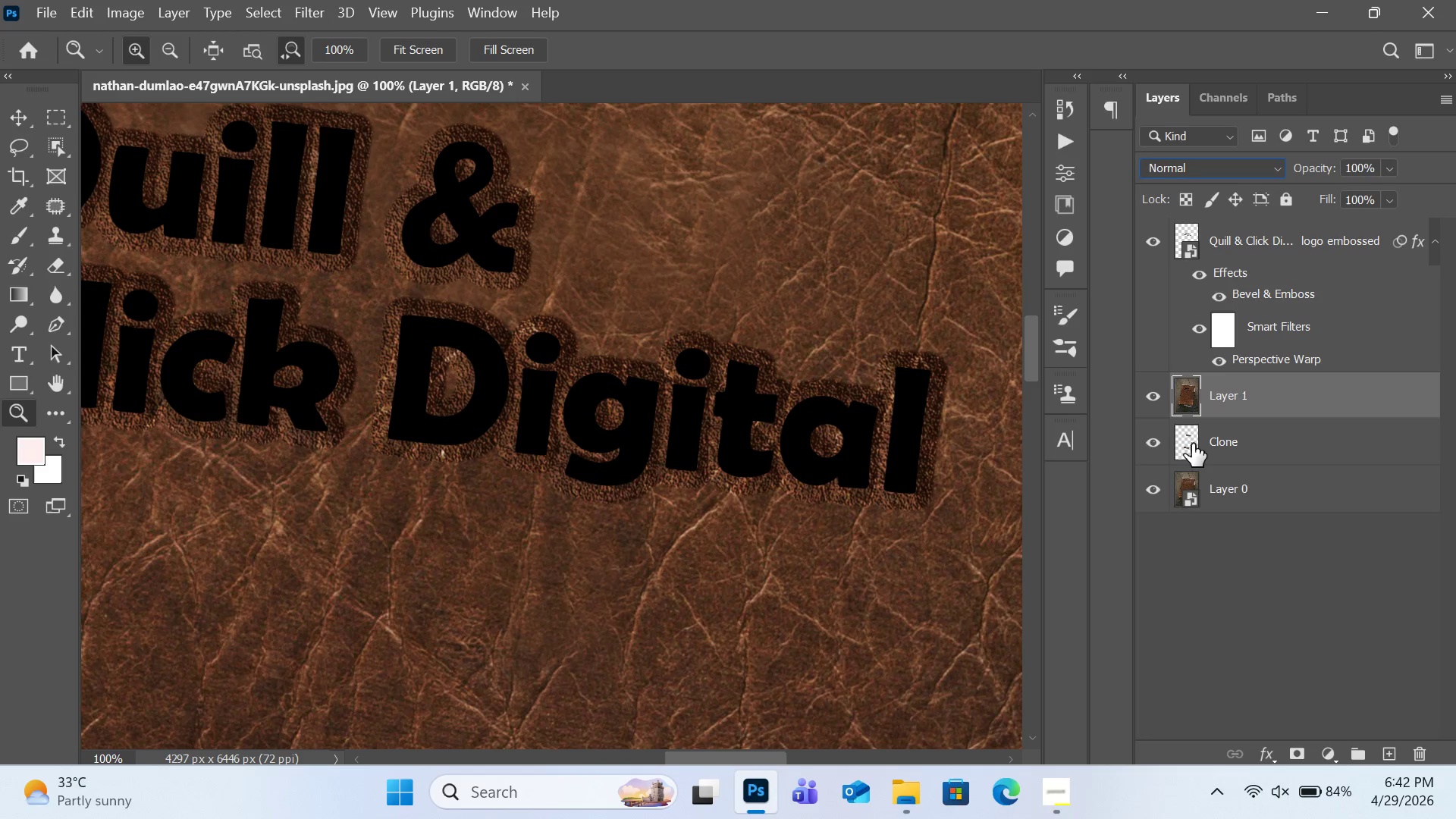 
left_click([1163, 453])
 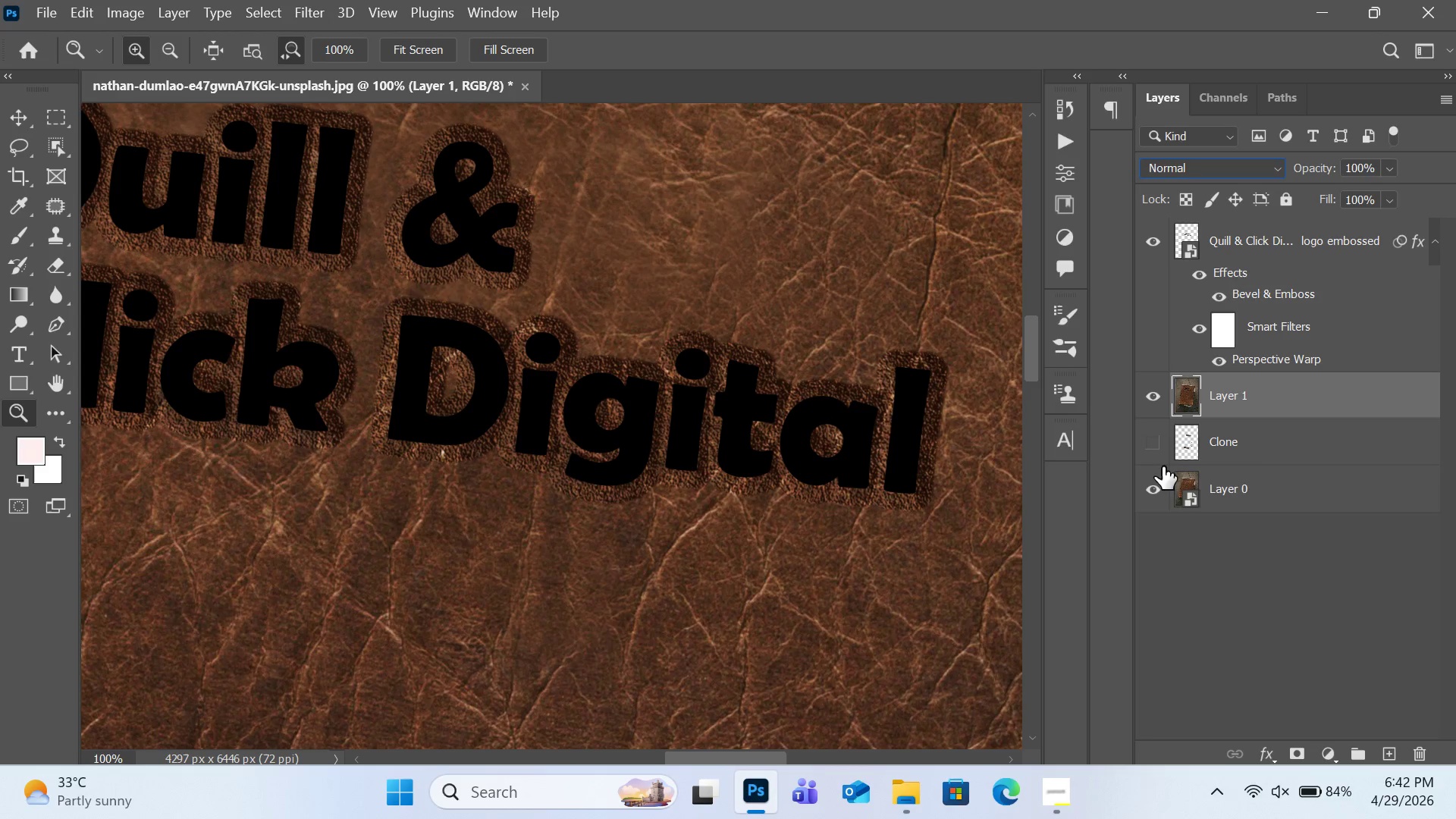 
left_click([1150, 475])
 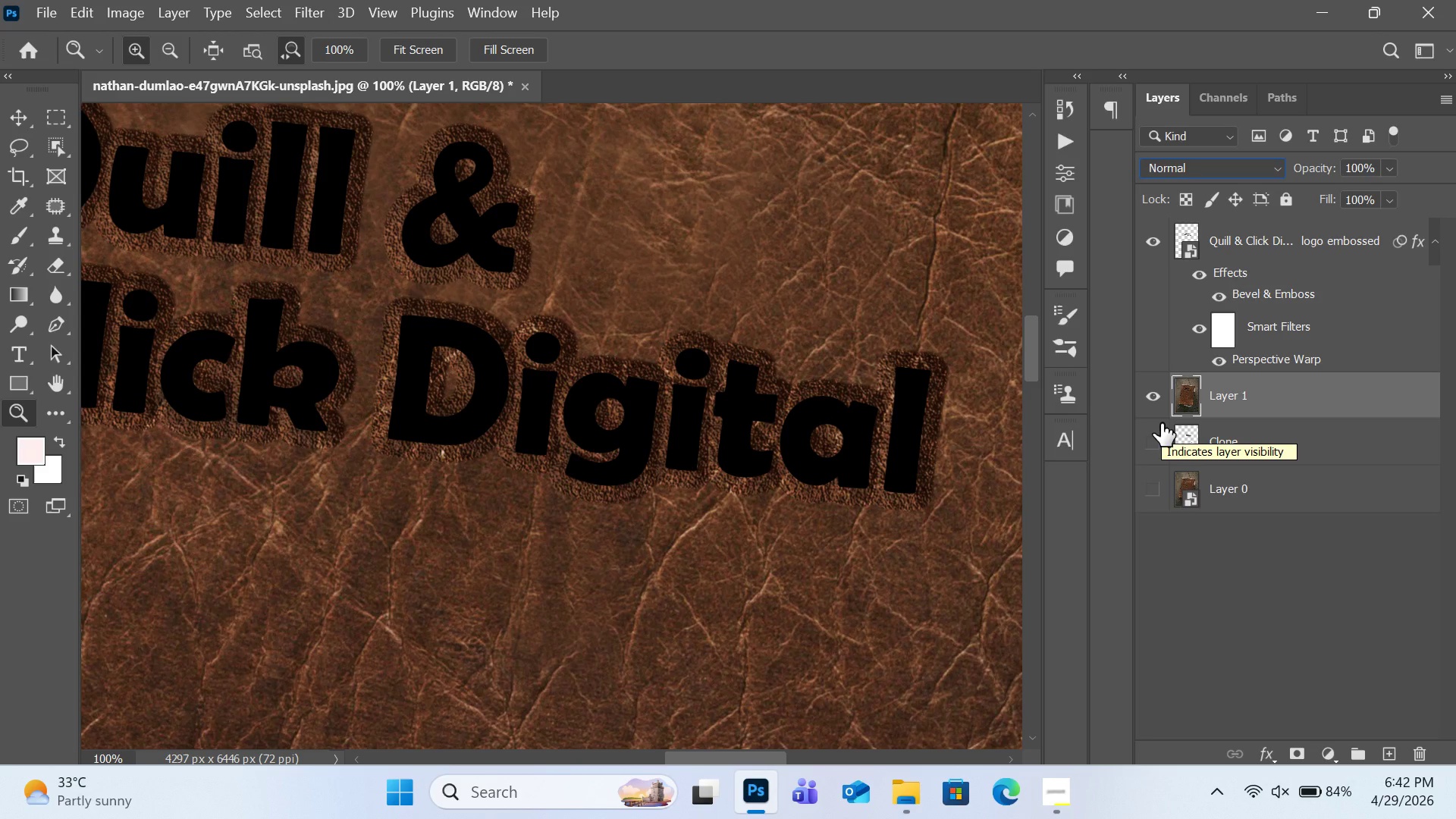 
wait(5.34)
 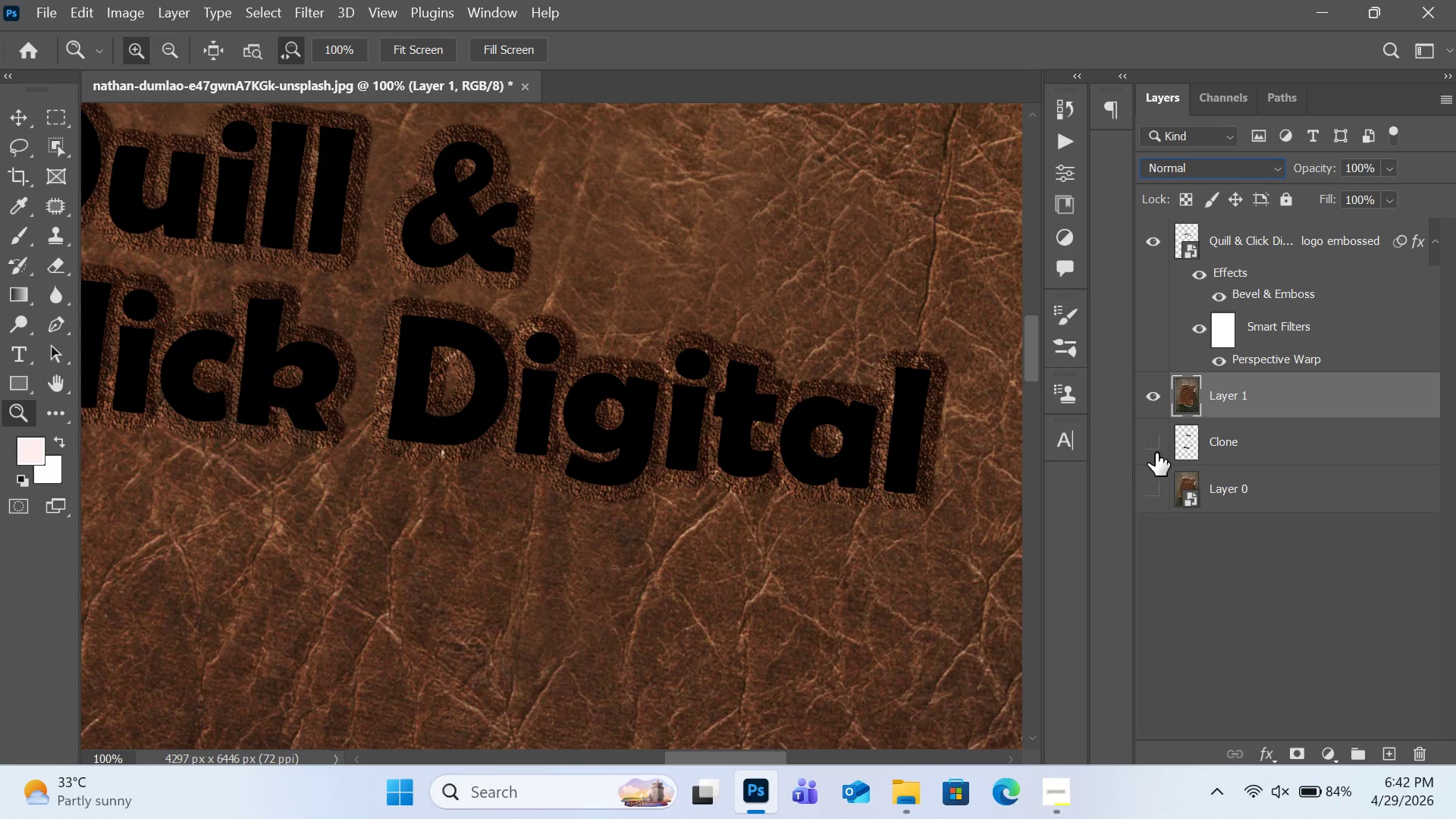 
left_click([1163, 248])
 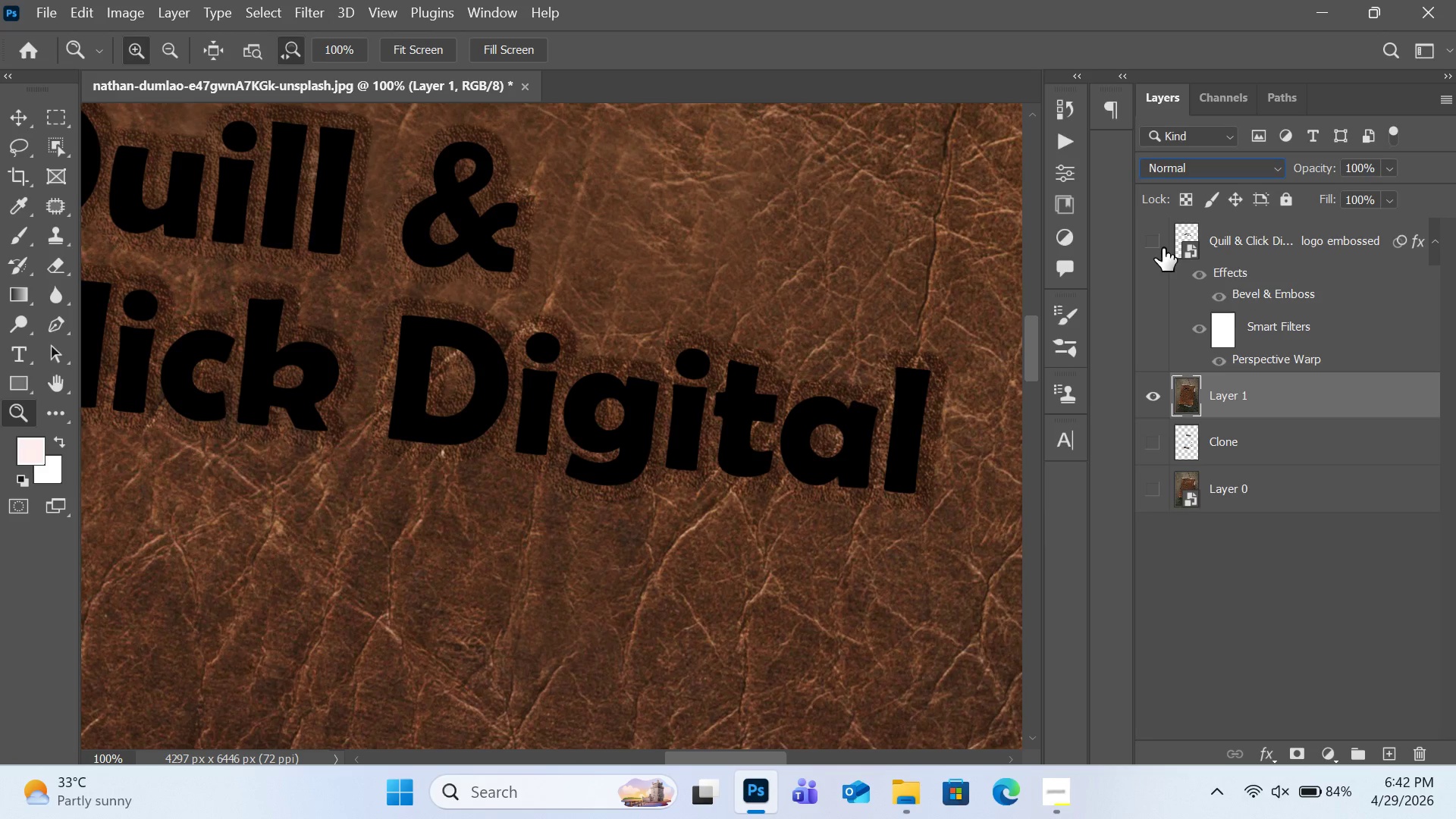 
left_click([1163, 248])
 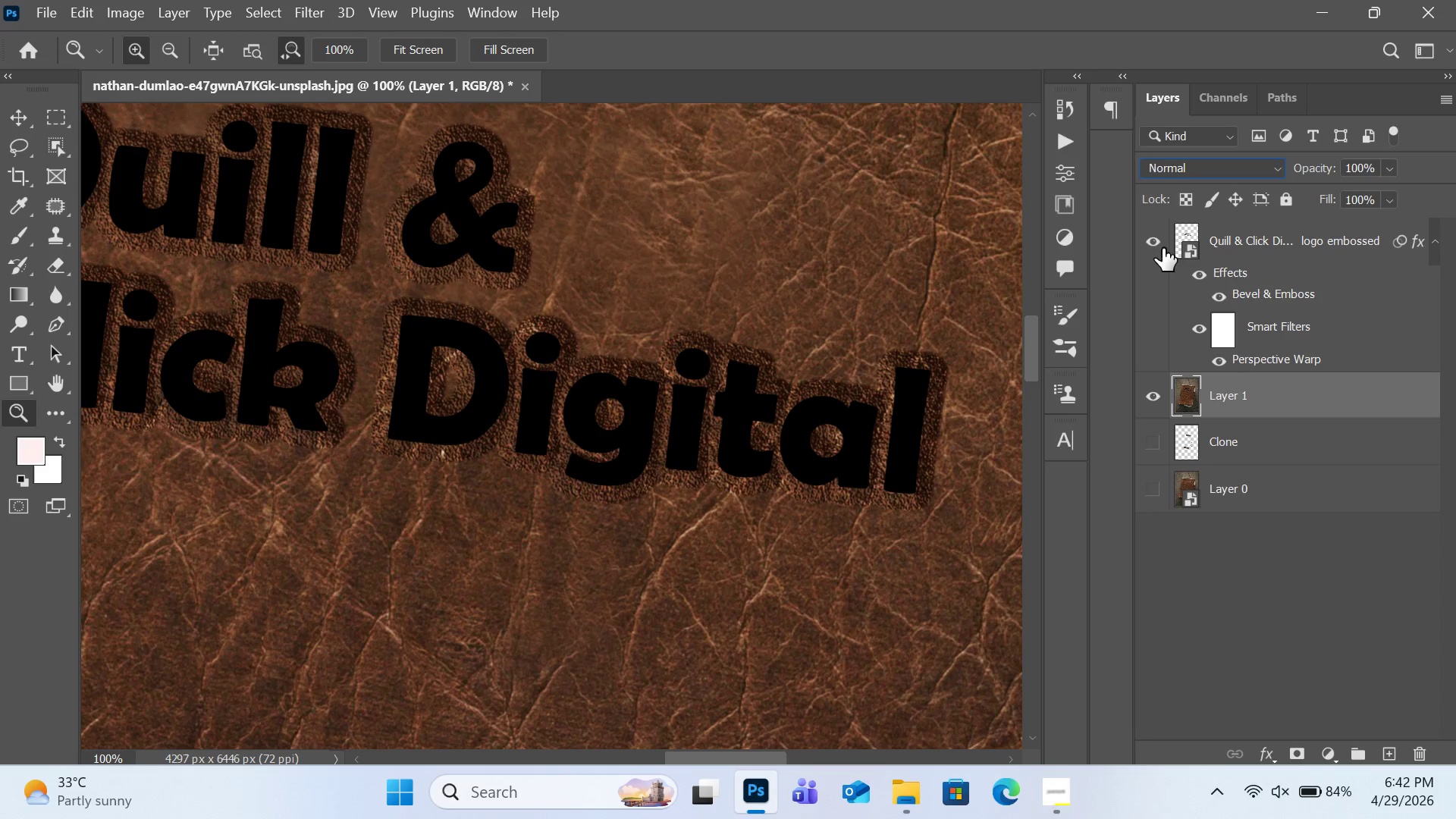 
left_click([1163, 248])
 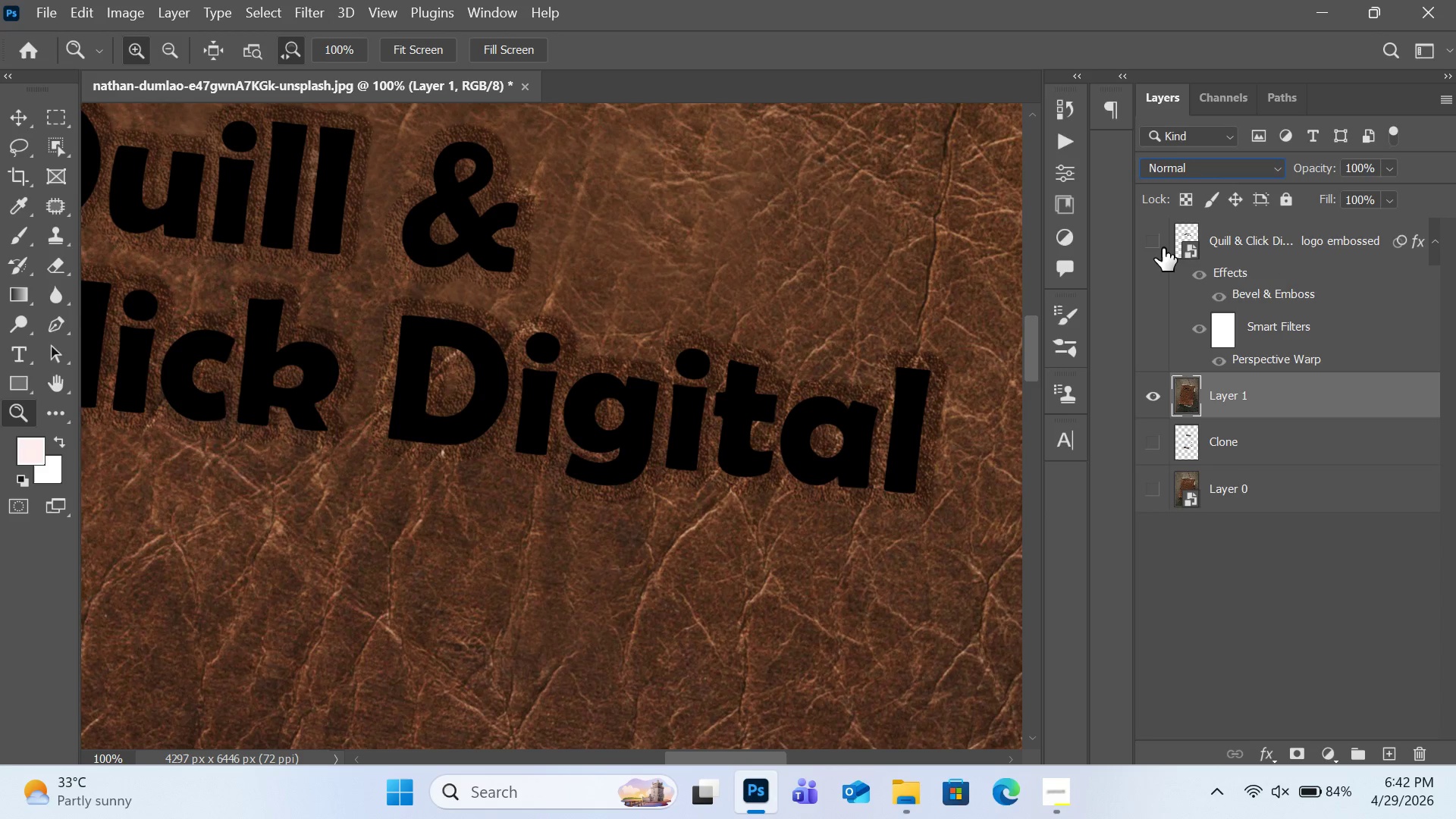 
left_click([1163, 248])
 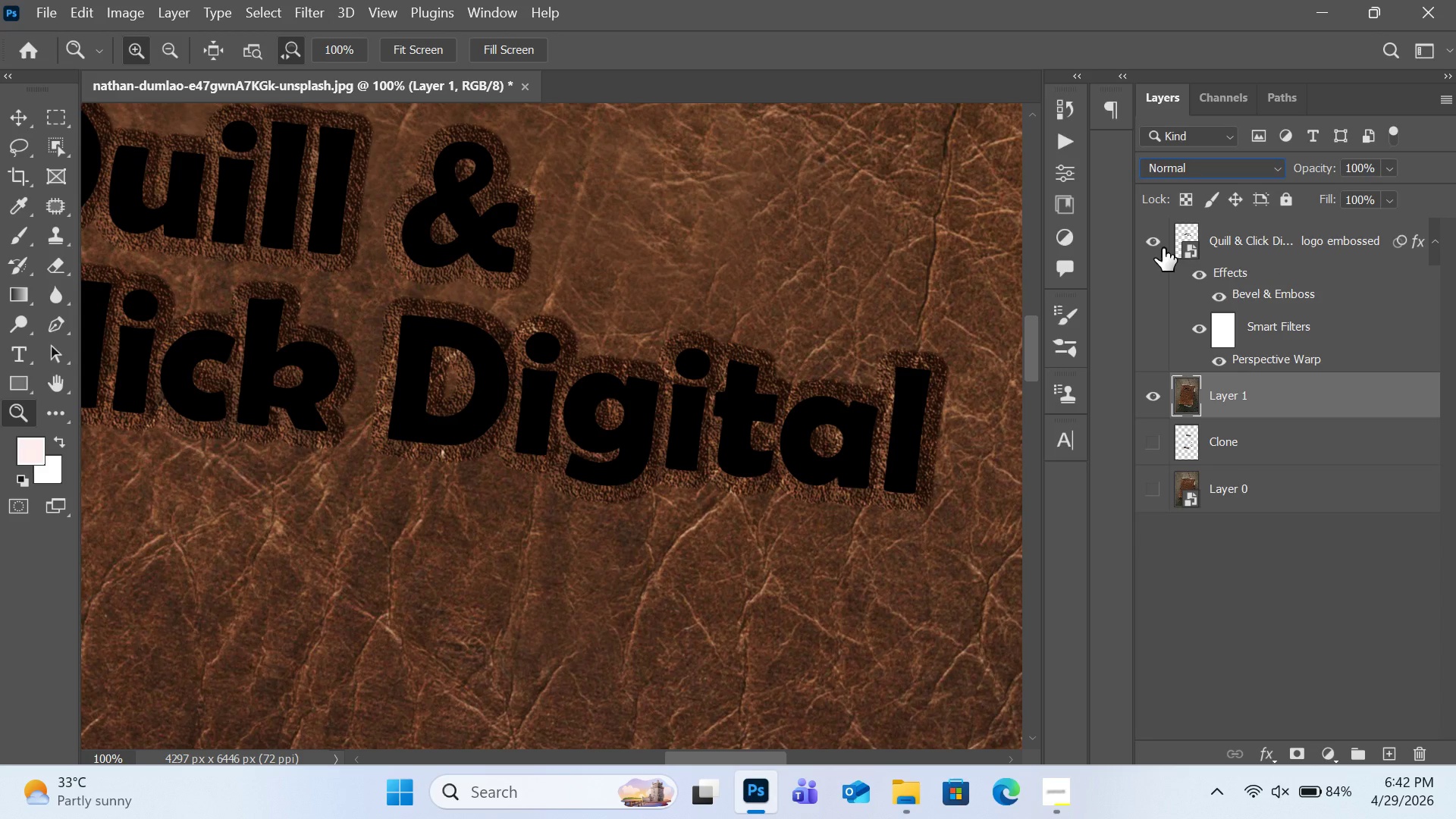 
key(Control+Z)
 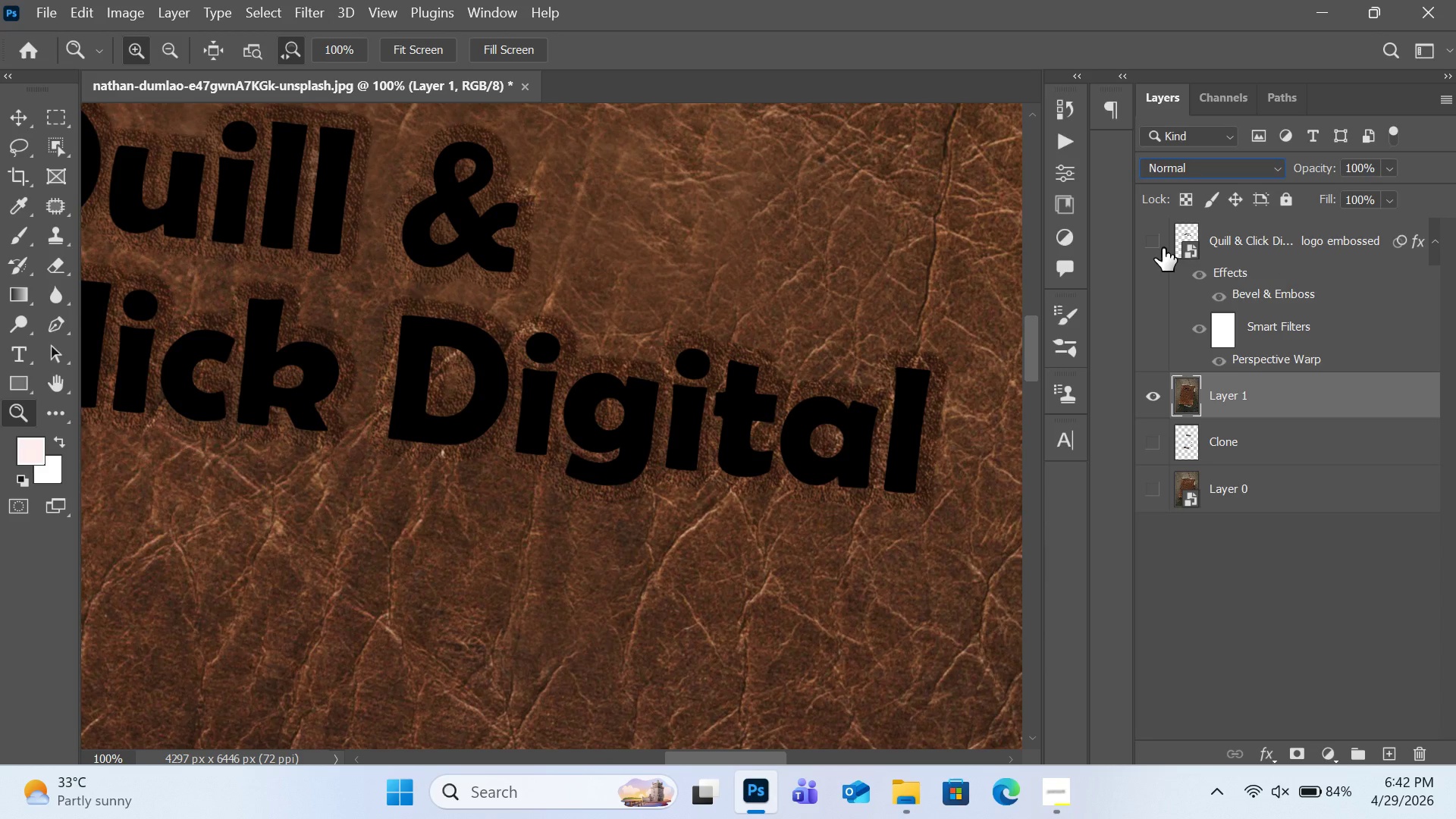 
key(Control+Z)
 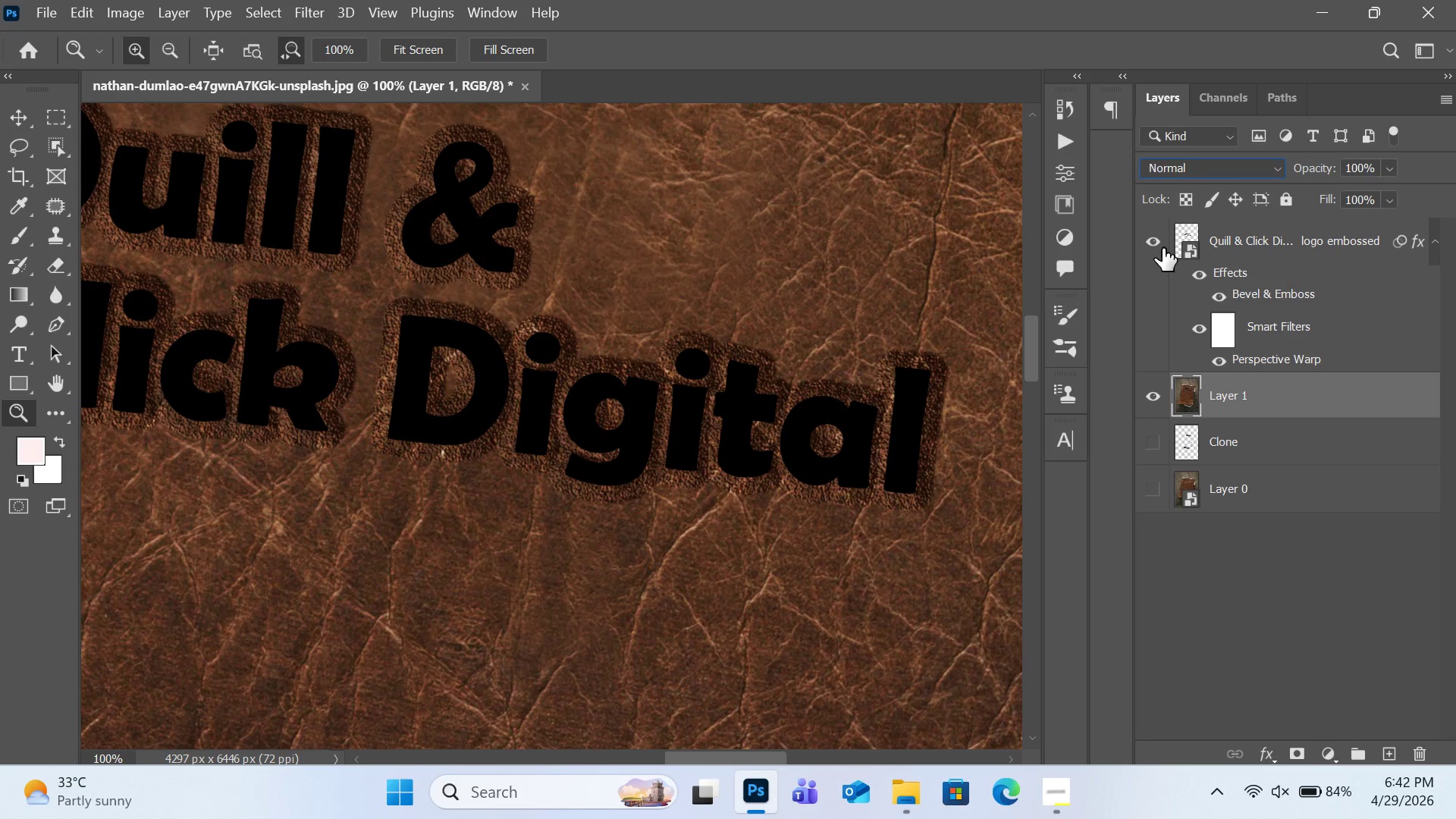 
key(Control+Z)
 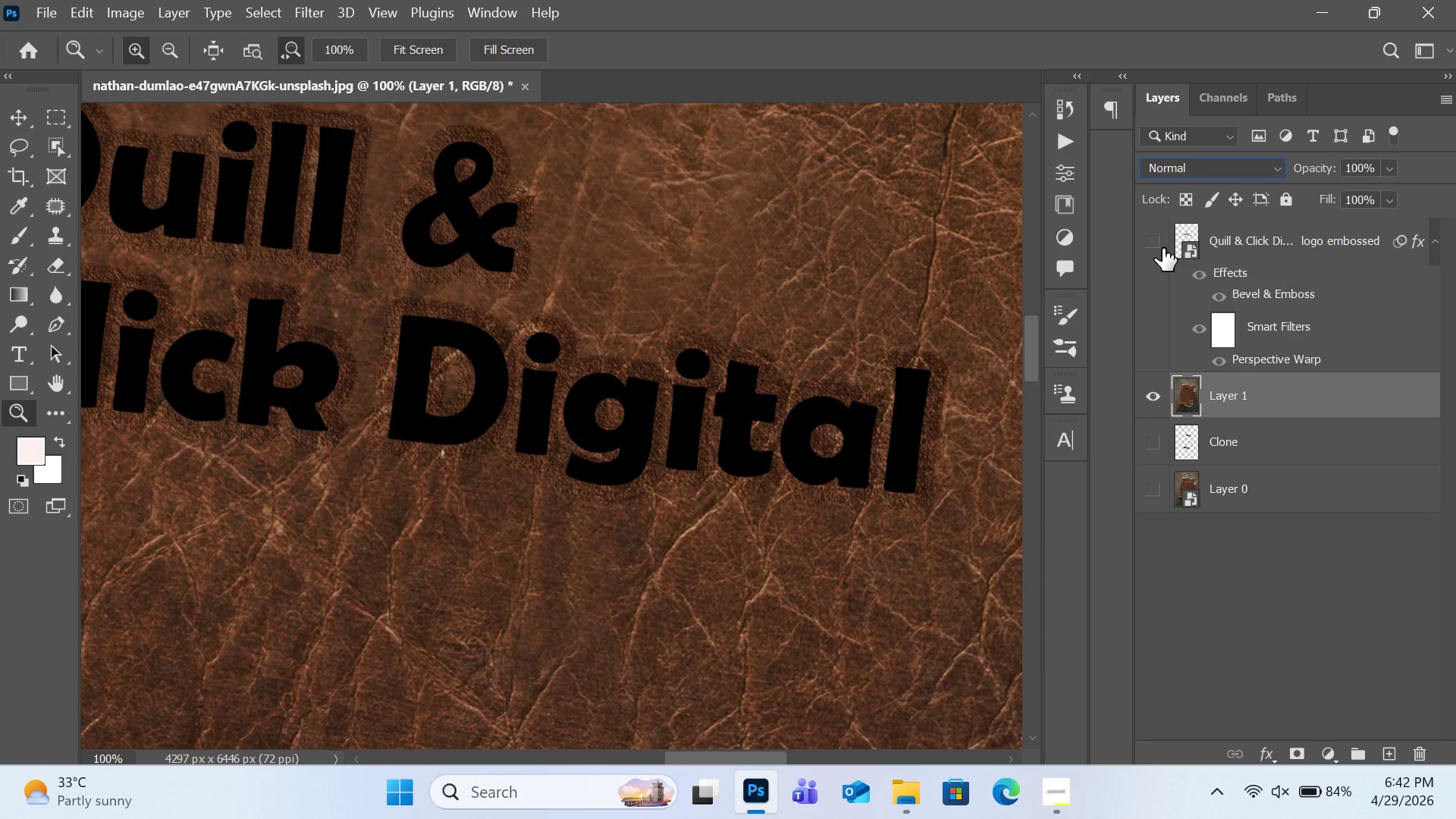 
key(Control+Z)
 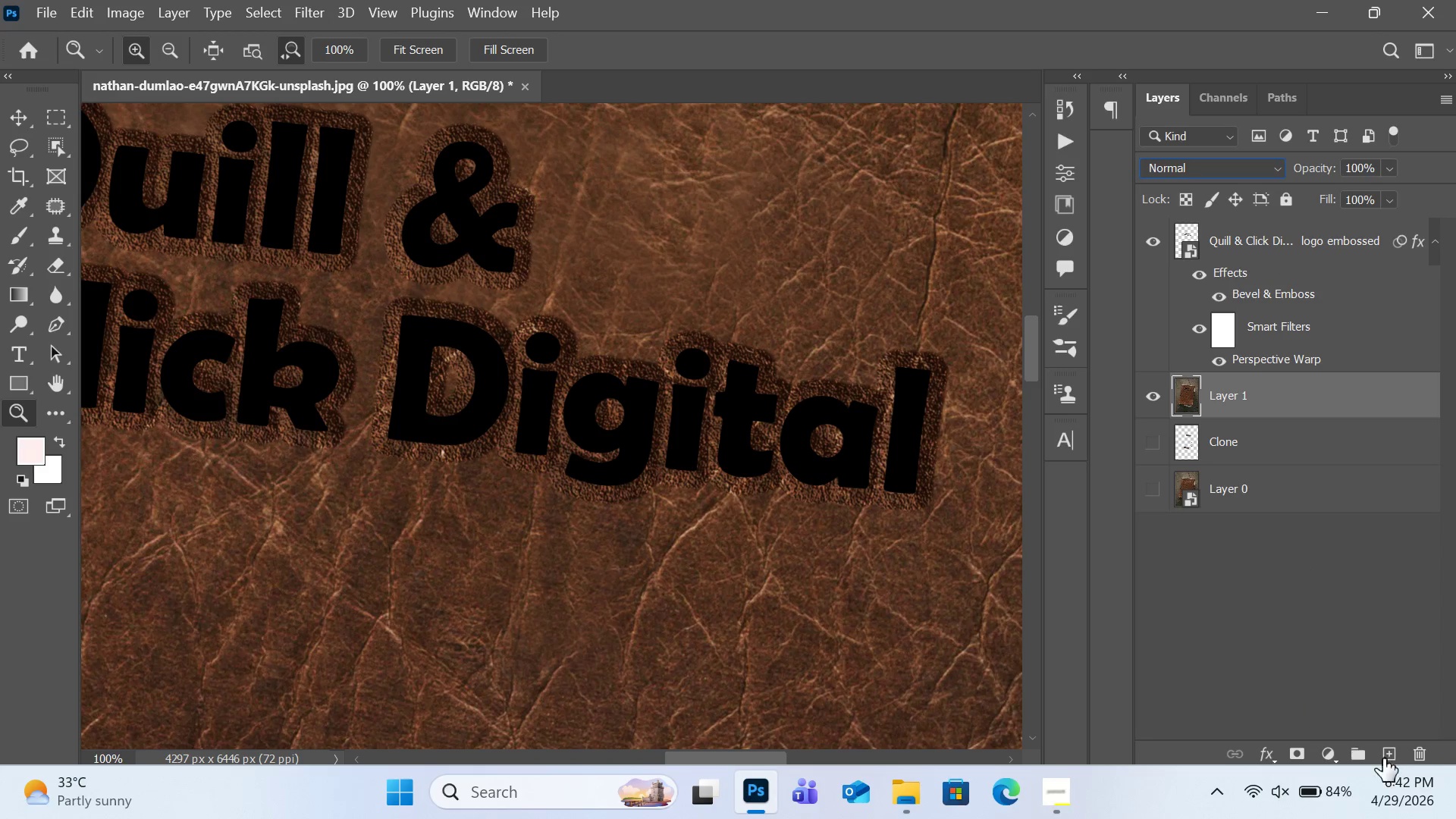 
left_click([1409, 755])
 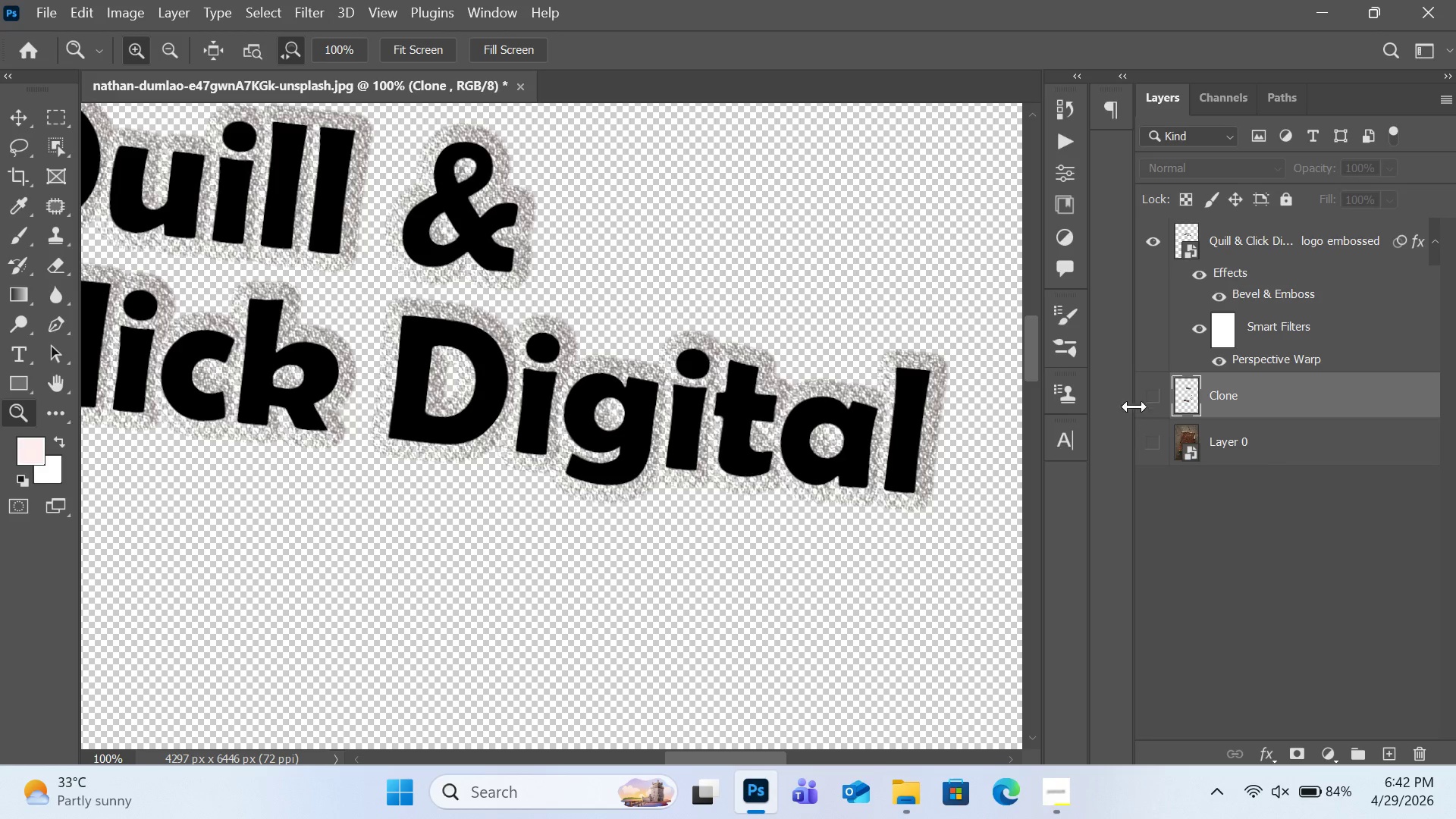 
left_click([1149, 451])
 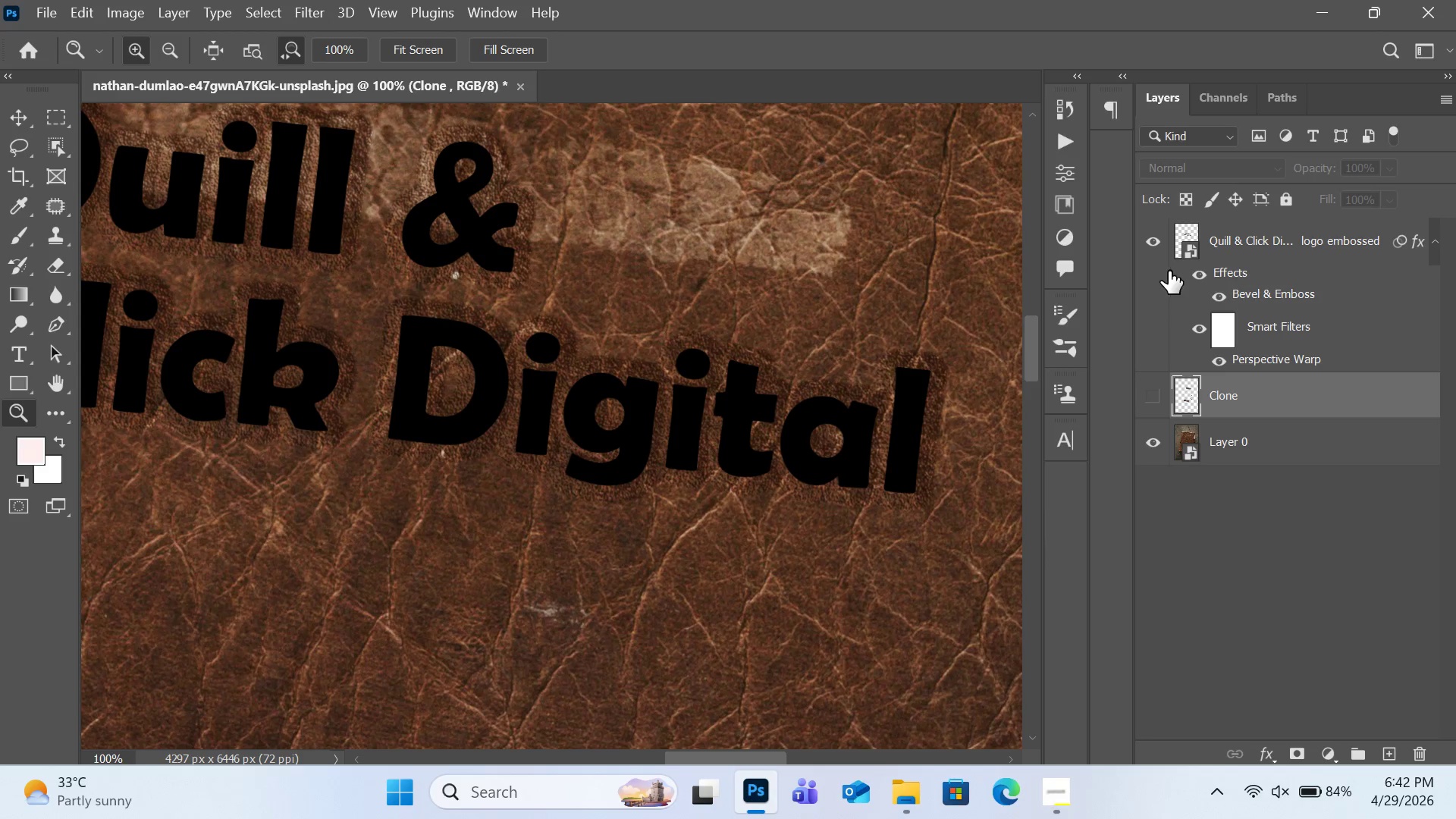 
left_click([1153, 243])
 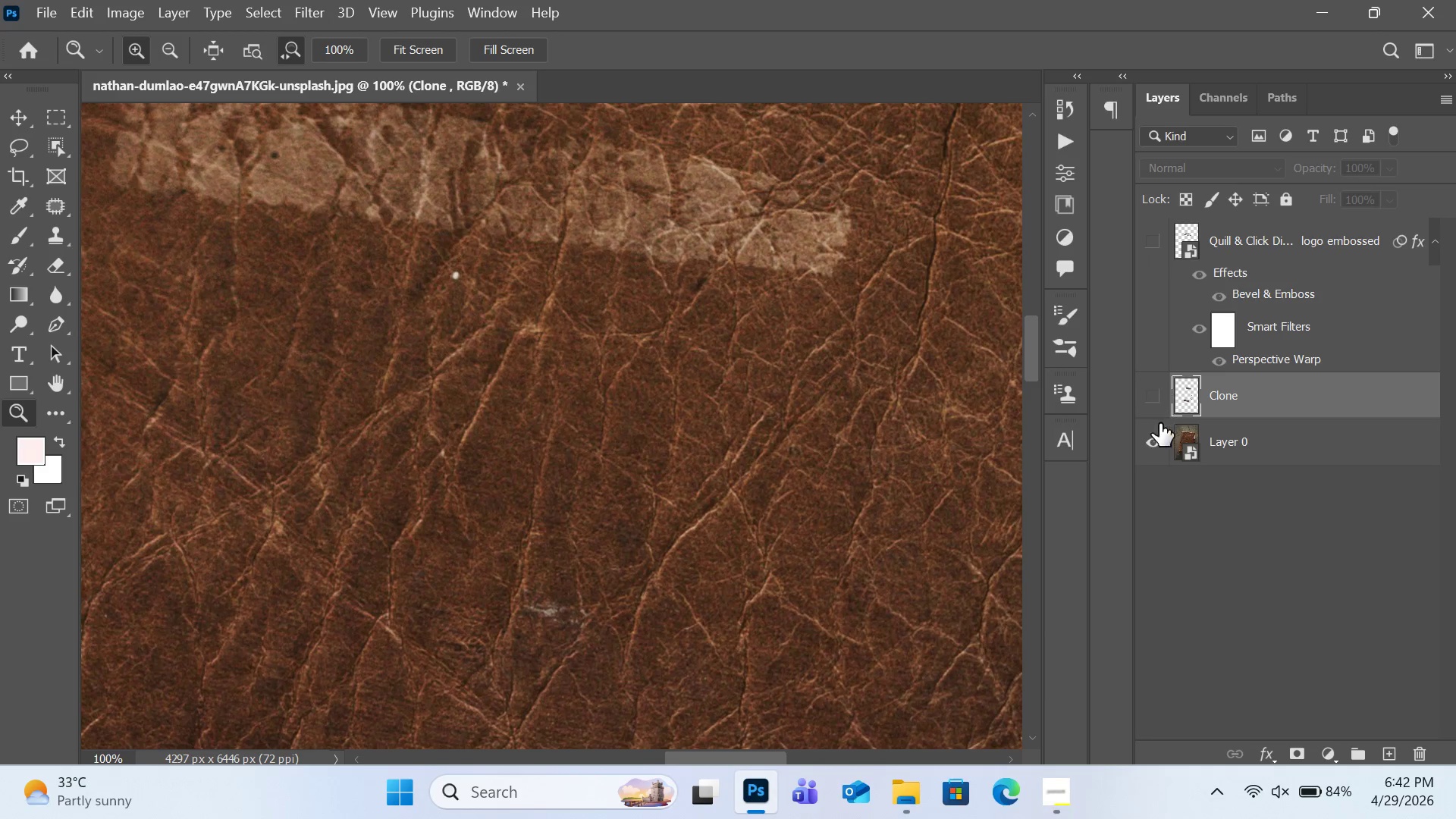 
left_click([1159, 405])
 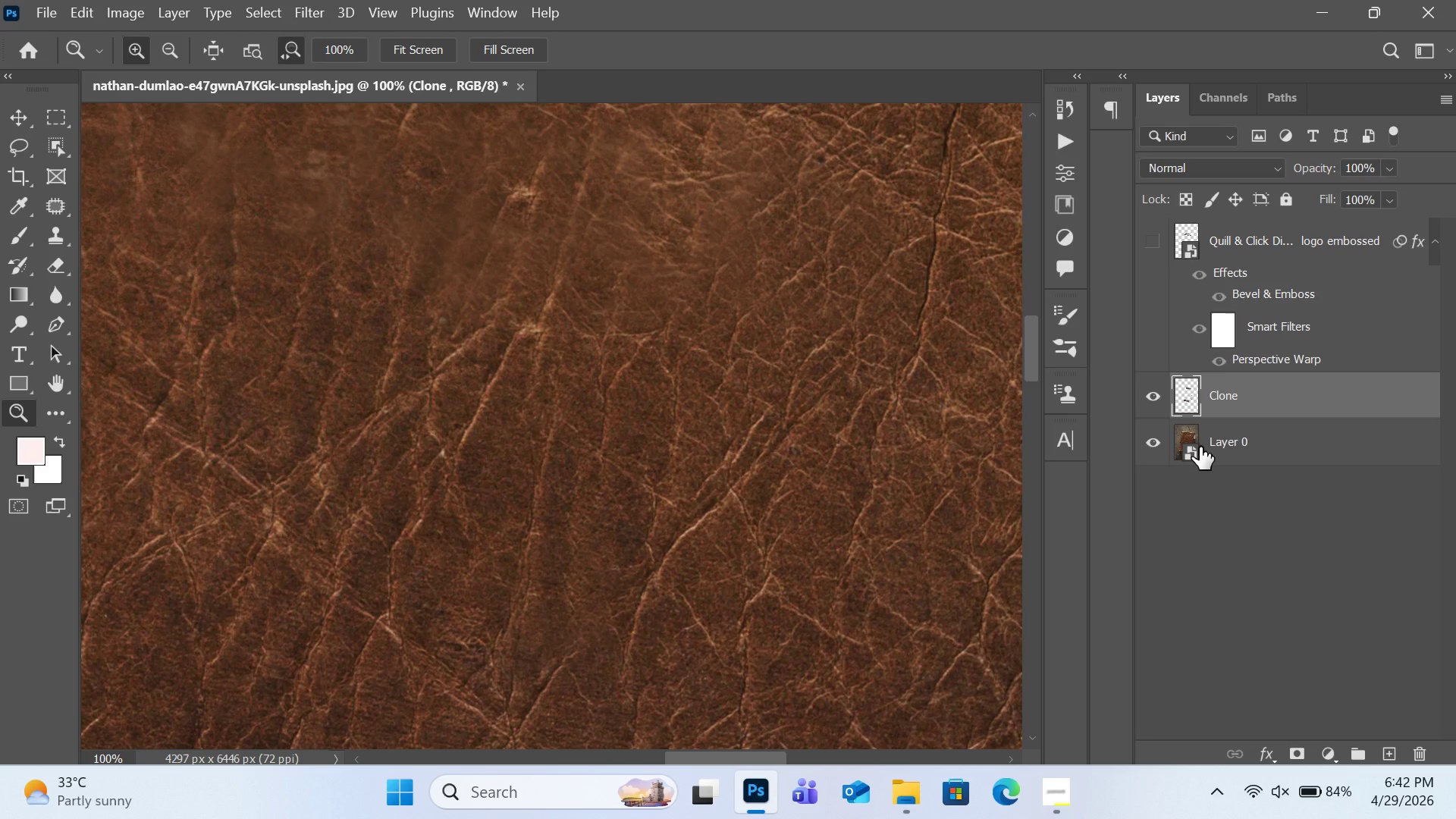 
left_click([1200, 447])
 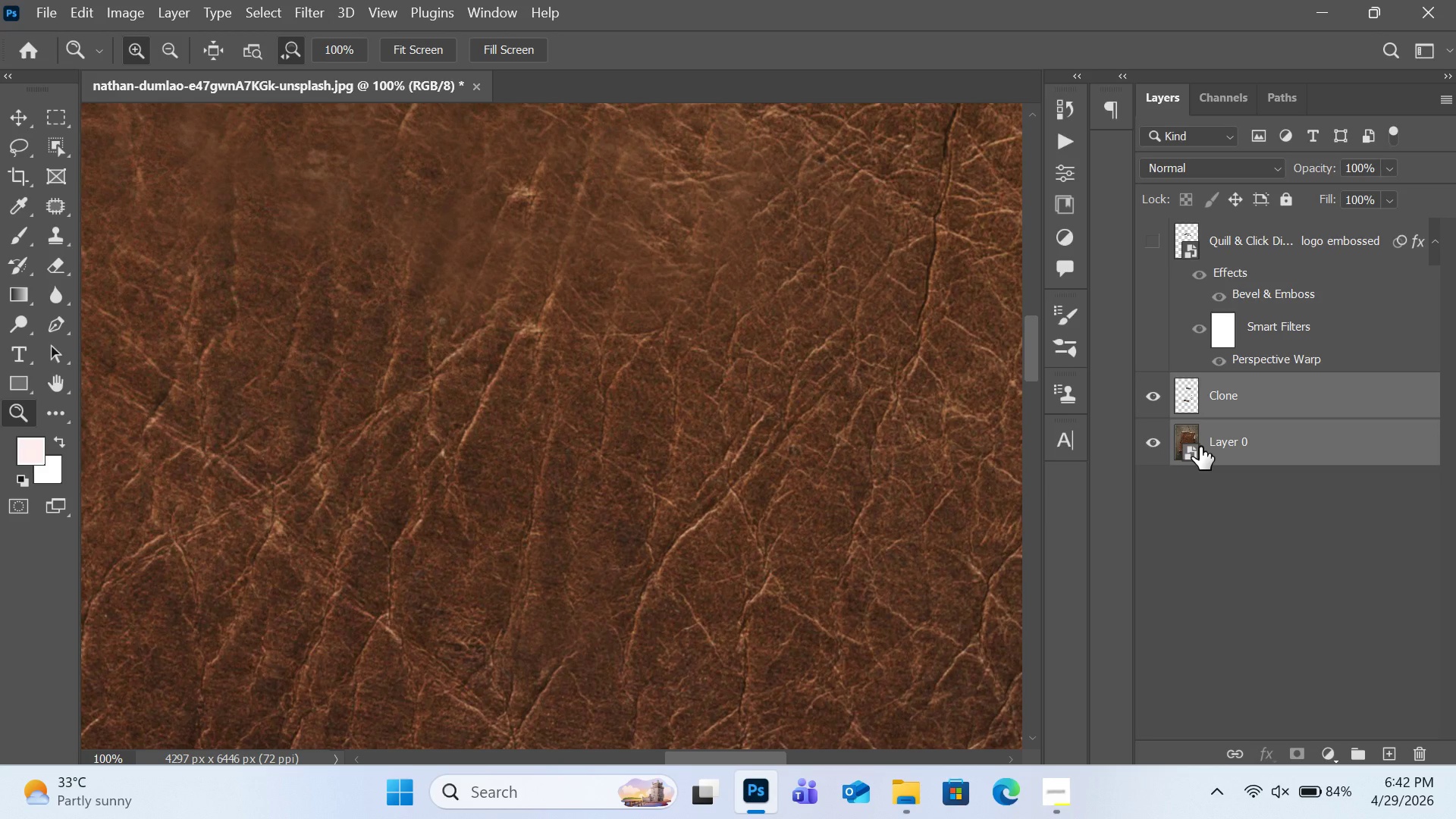 
key(Alt+Control+Shift+E)
 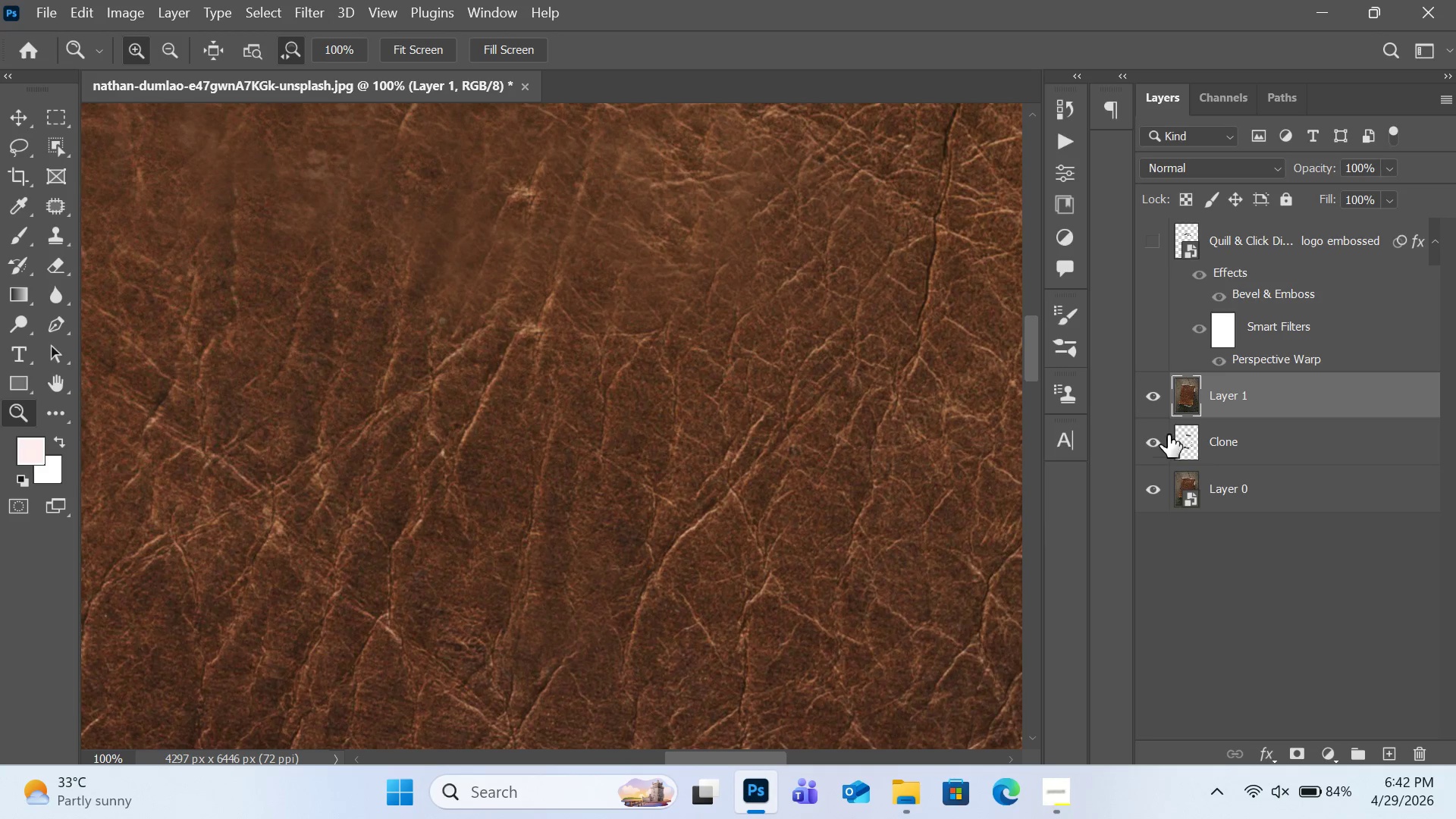 
left_click([1153, 235])
 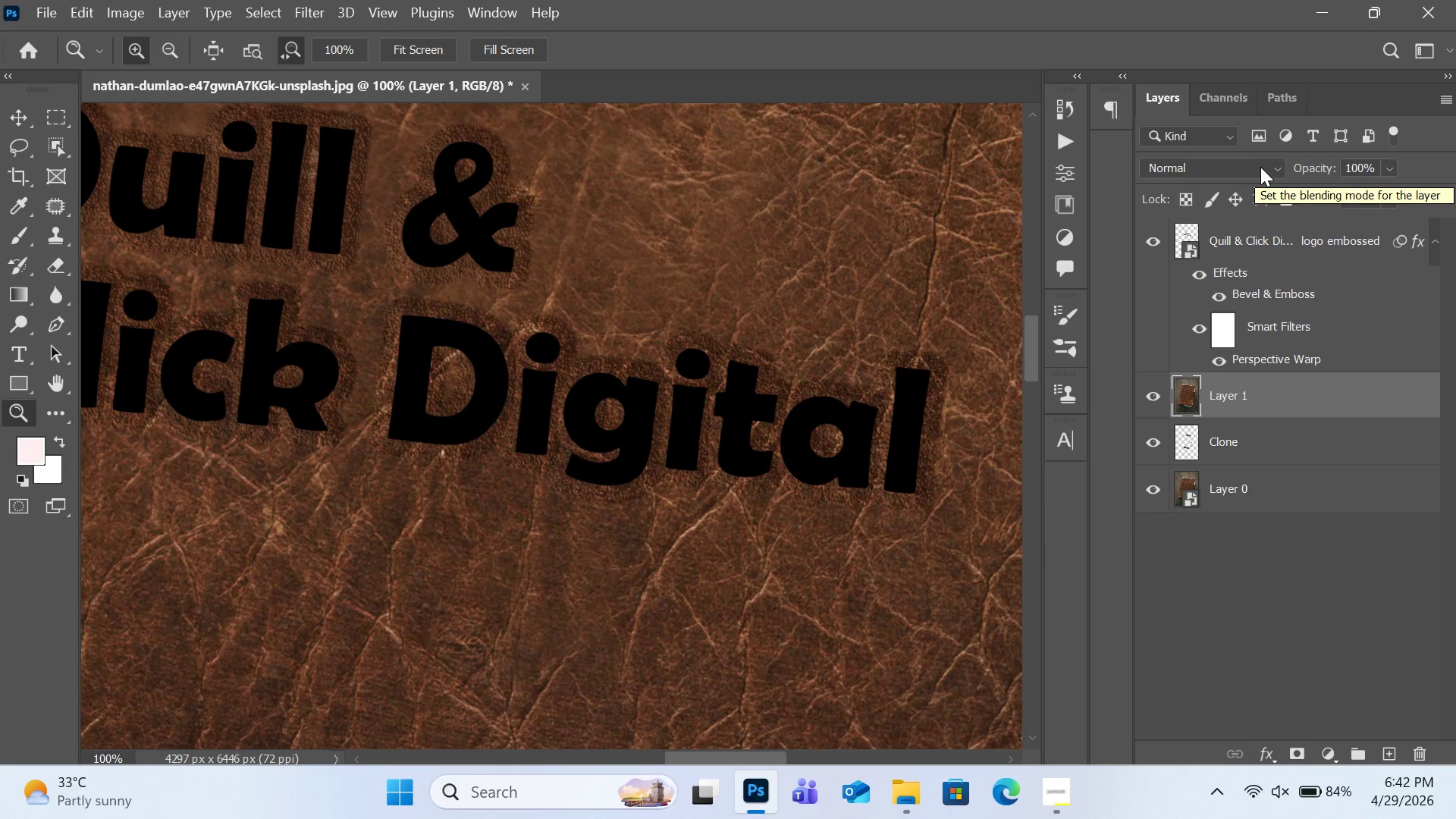 
wait(6.28)
 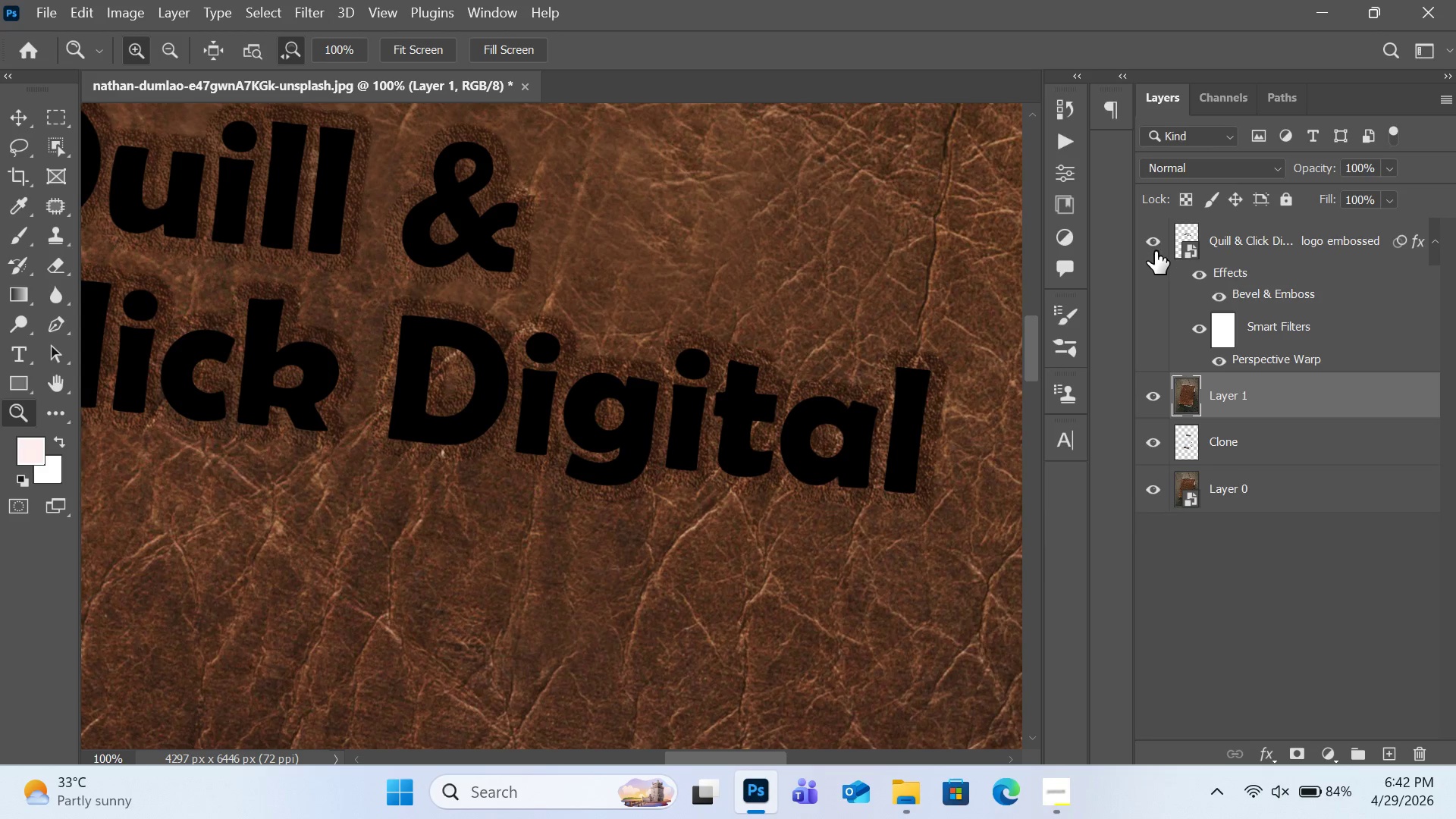 
left_click([1325, 19])
 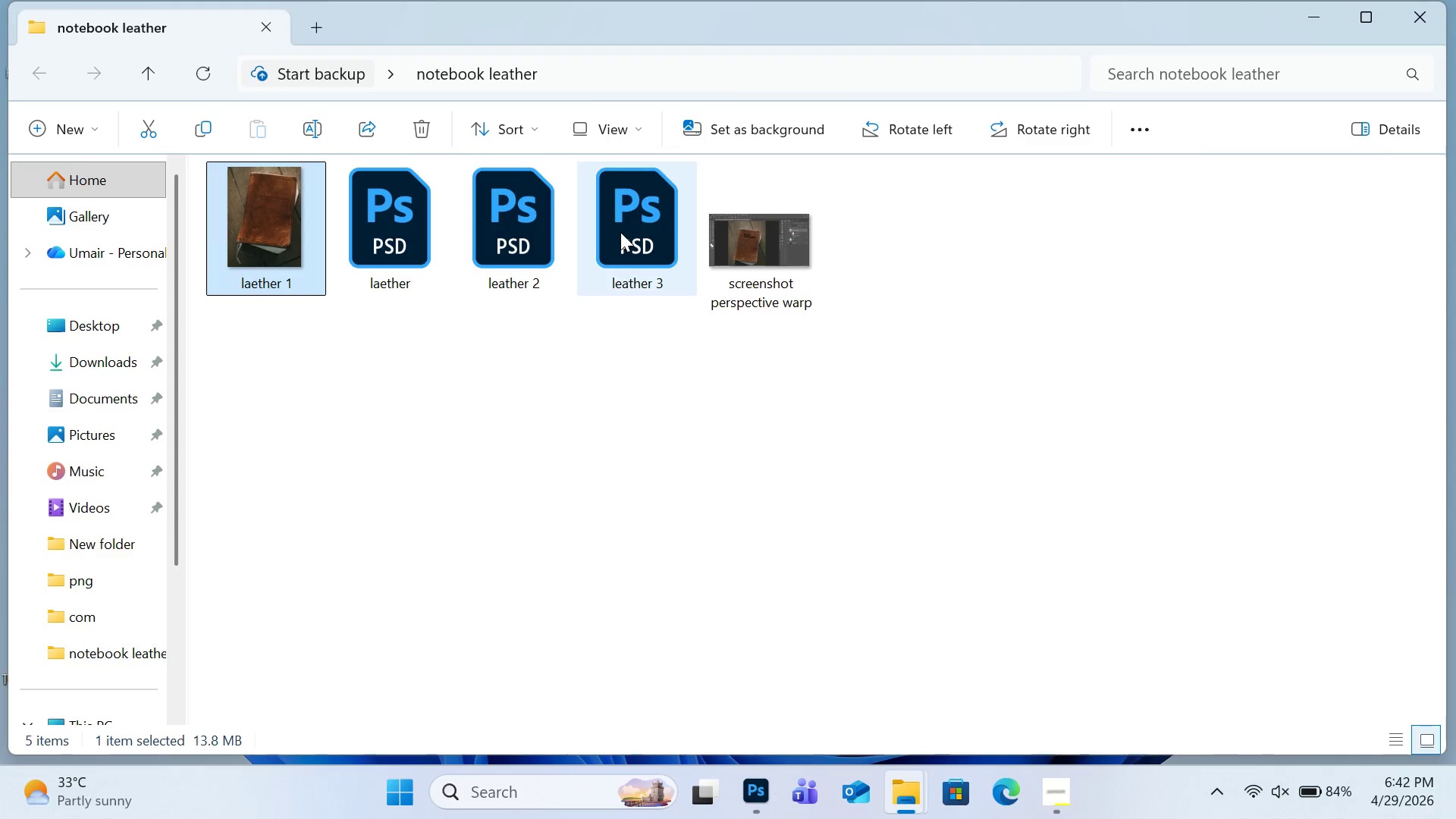 
double_click([620, 232])
 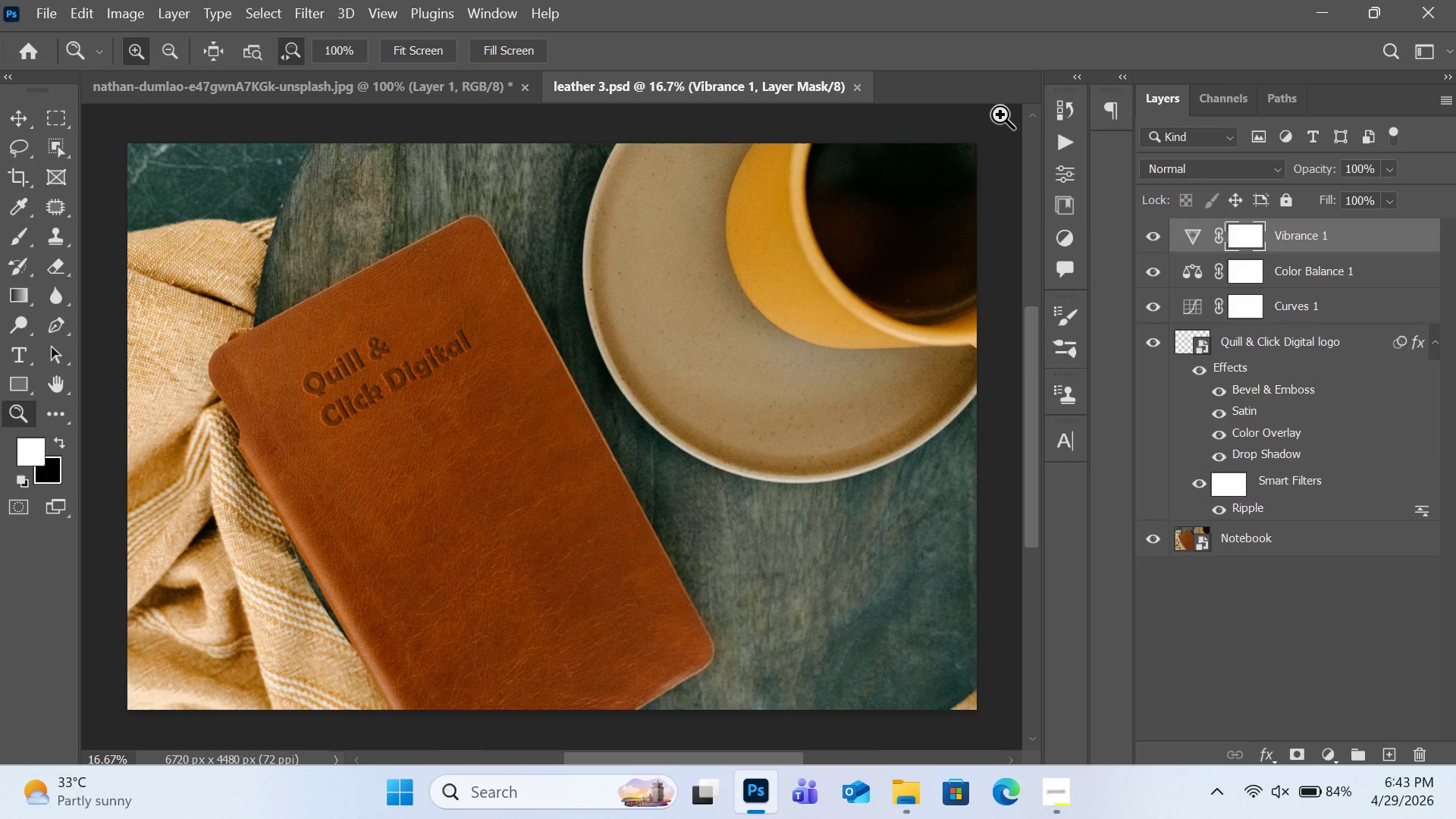 
wait(14.2)
 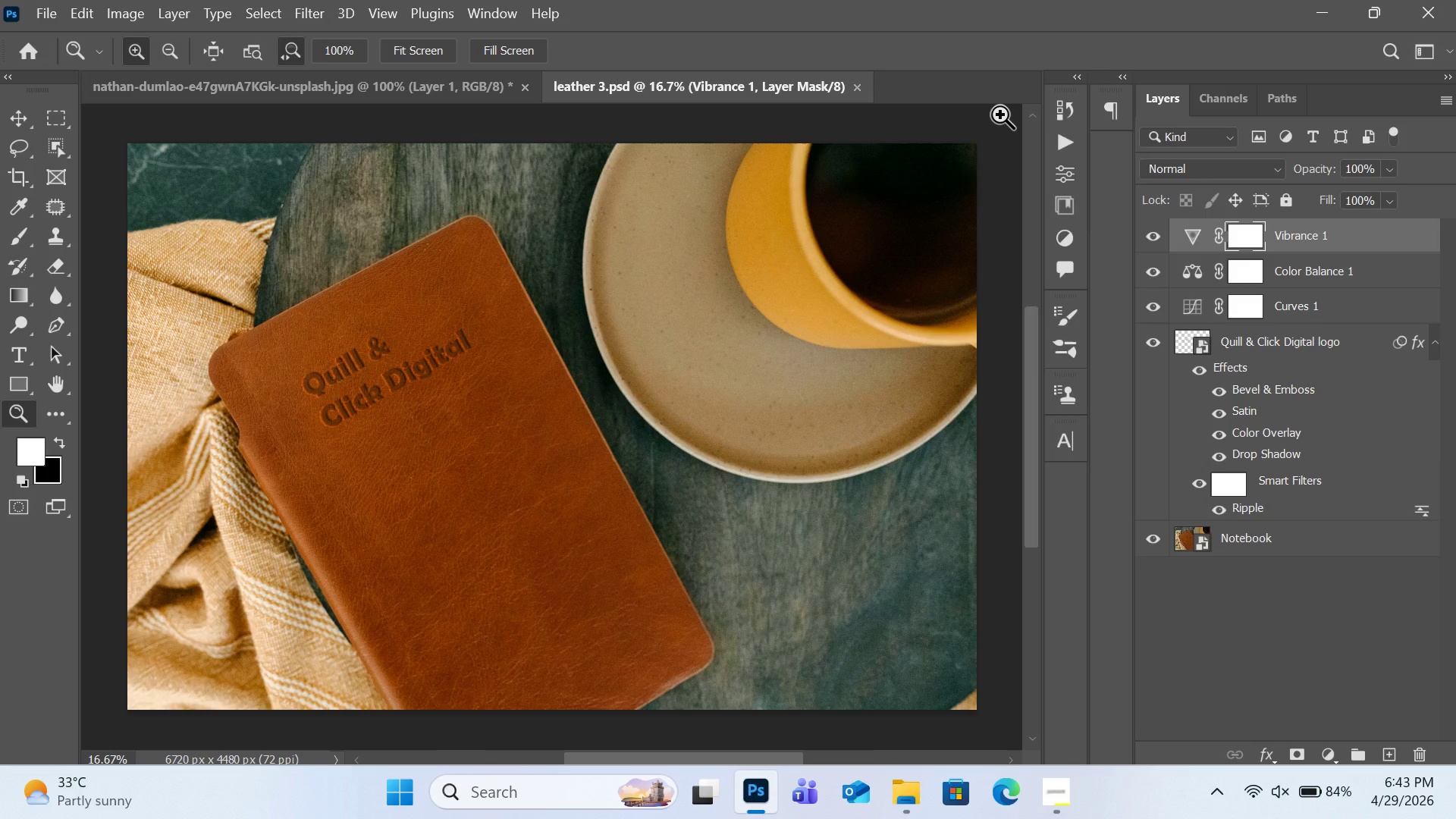 
right_click([1247, 416])
 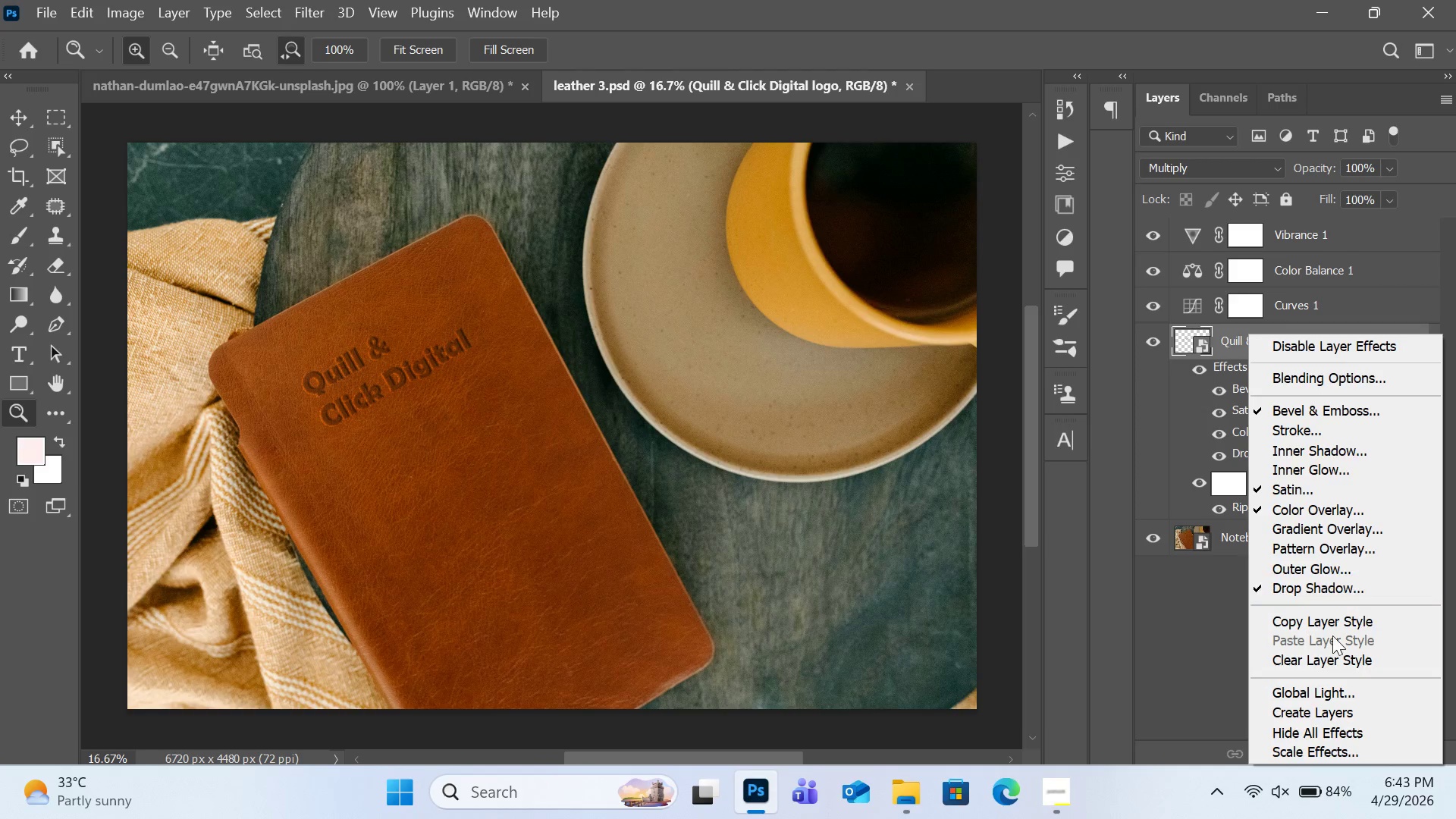 
left_click([1335, 621])
 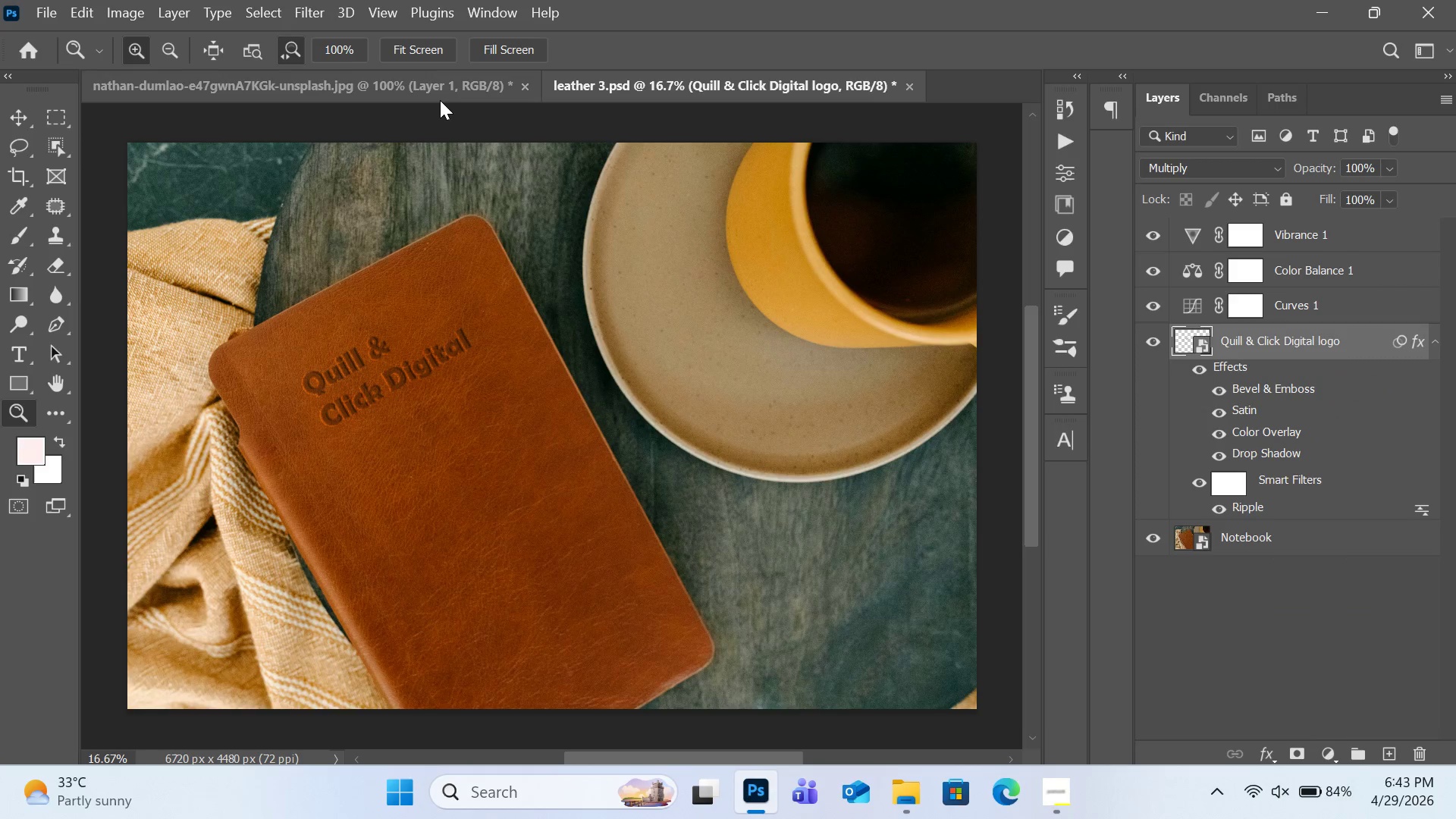 
left_click([440, 100])
 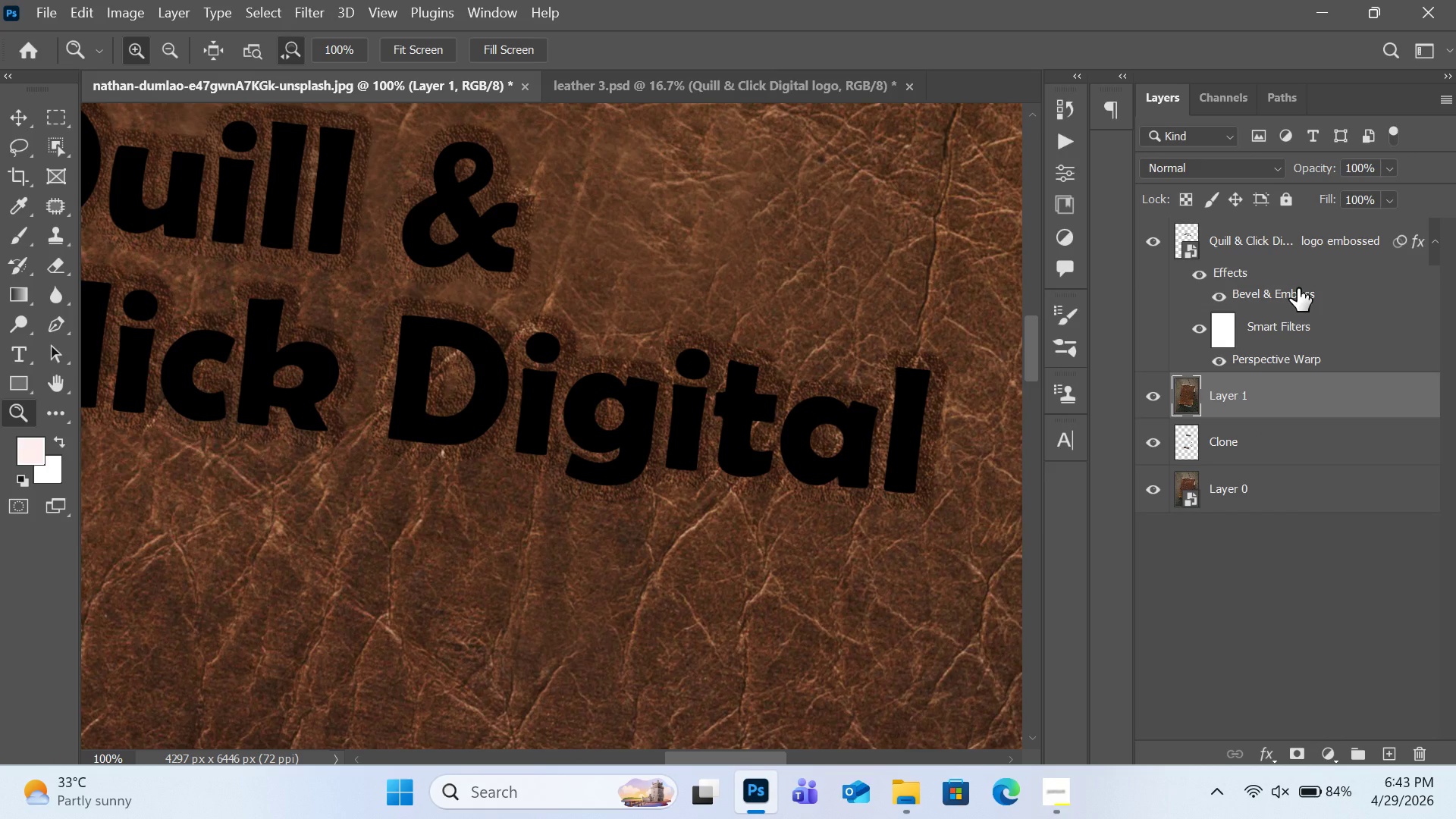 
left_click([1298, 287])
 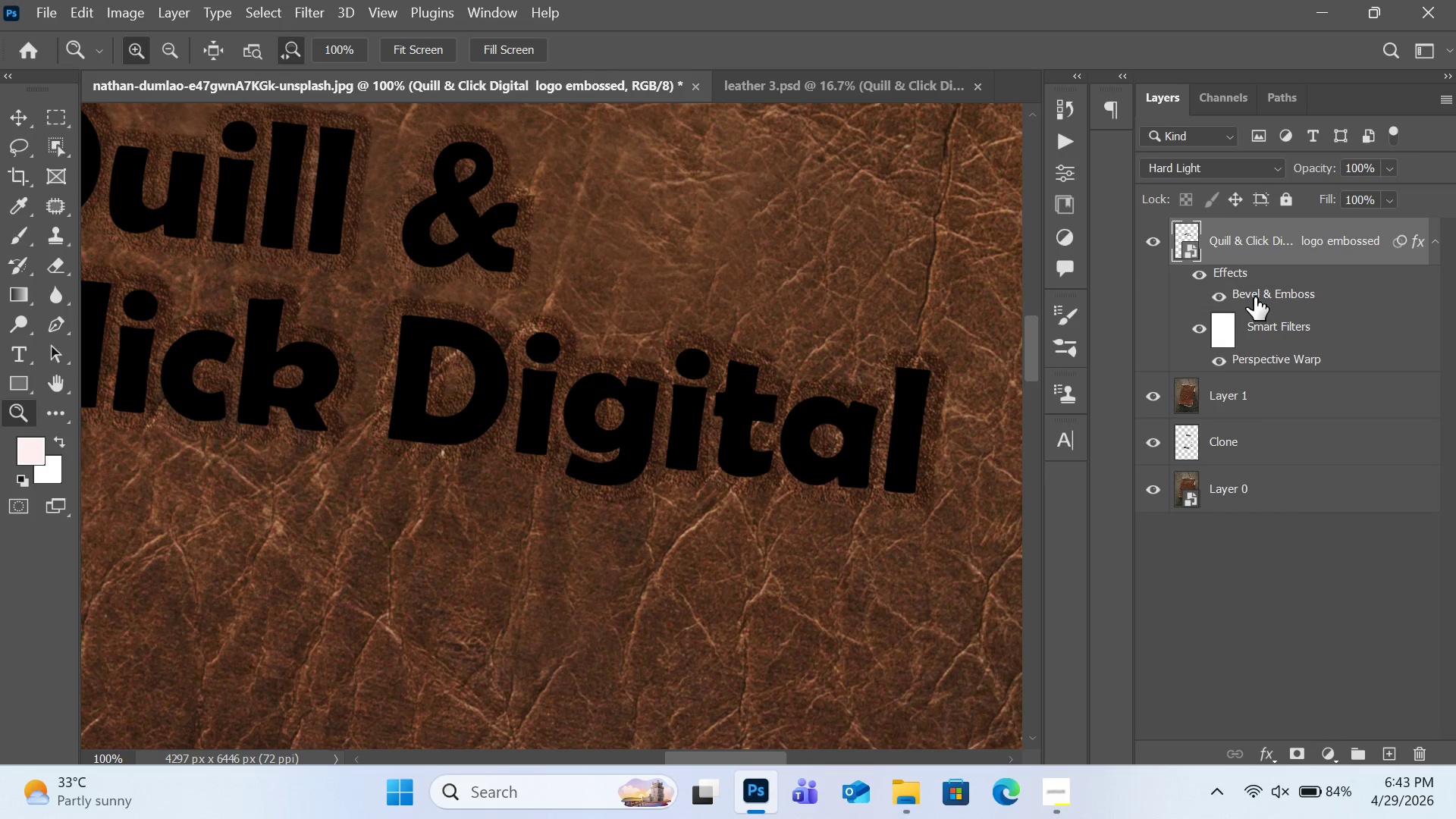 
left_click_drag(start_coordinate=[1254, 296], to_coordinate=[1422, 752])
 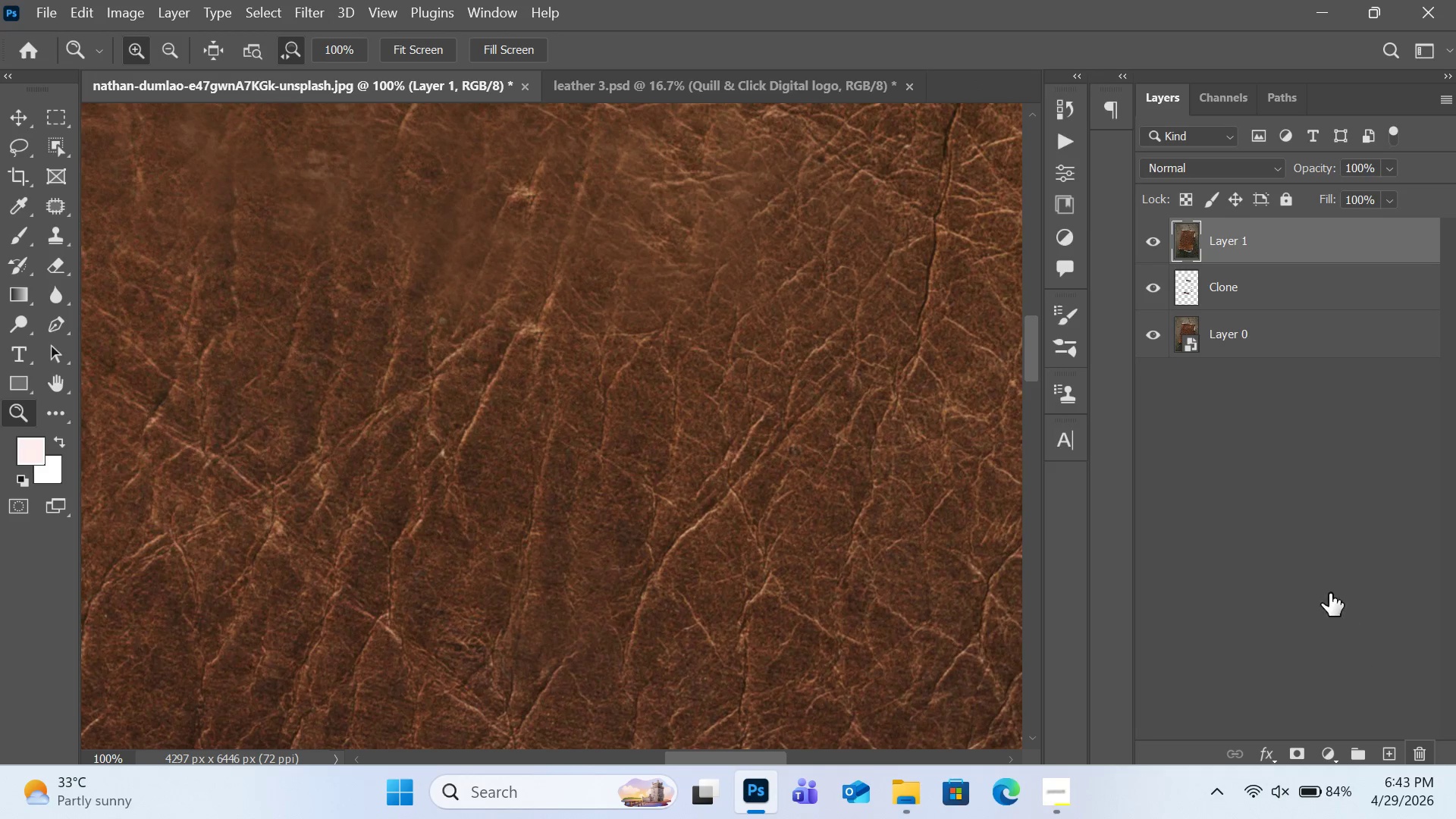 
left_click([1422, 752])
 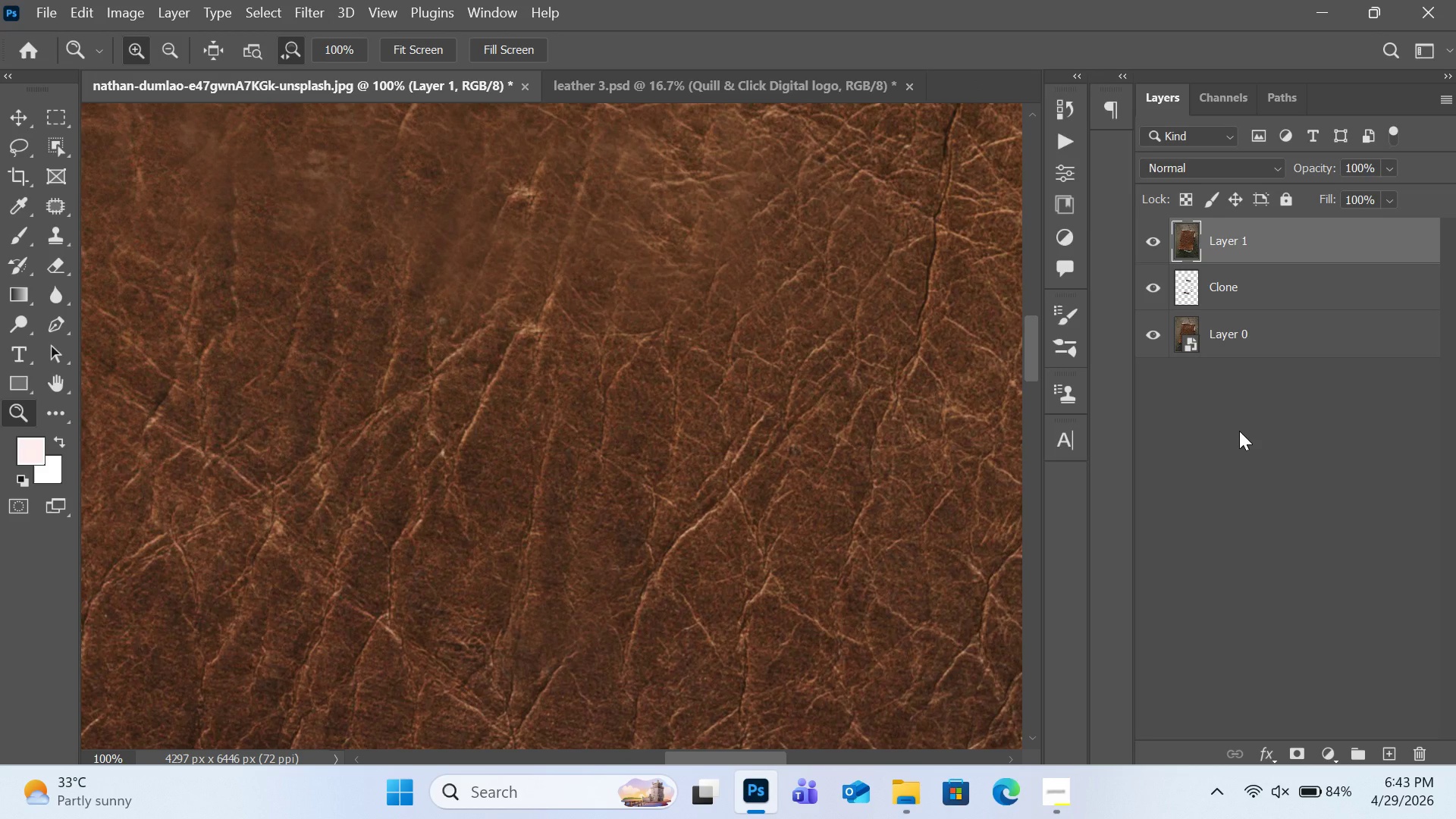 
scroll: coordinate [1239, 431], scroll_direction: up, amount: 1.0
 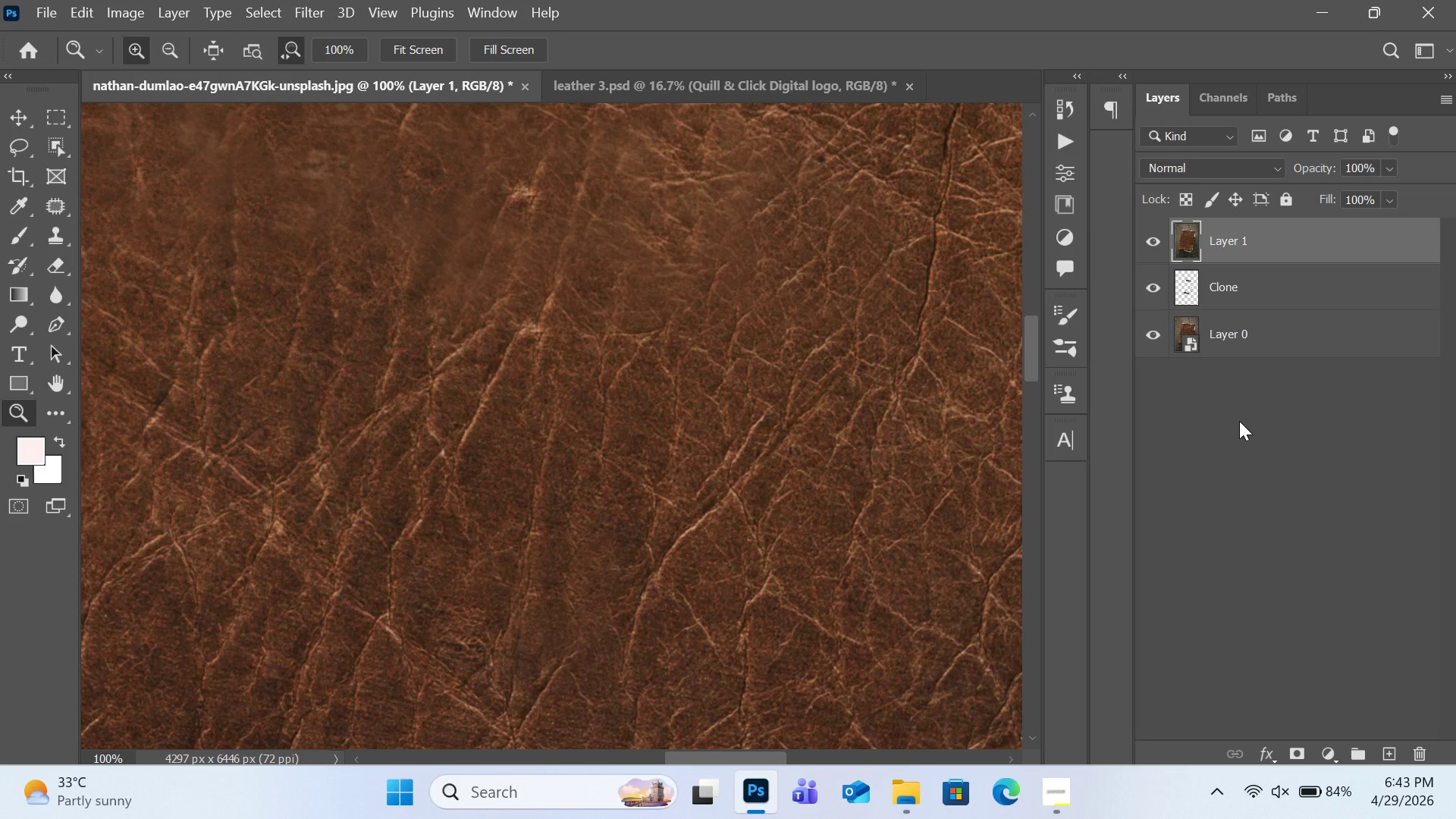 
key(Control+Z)
 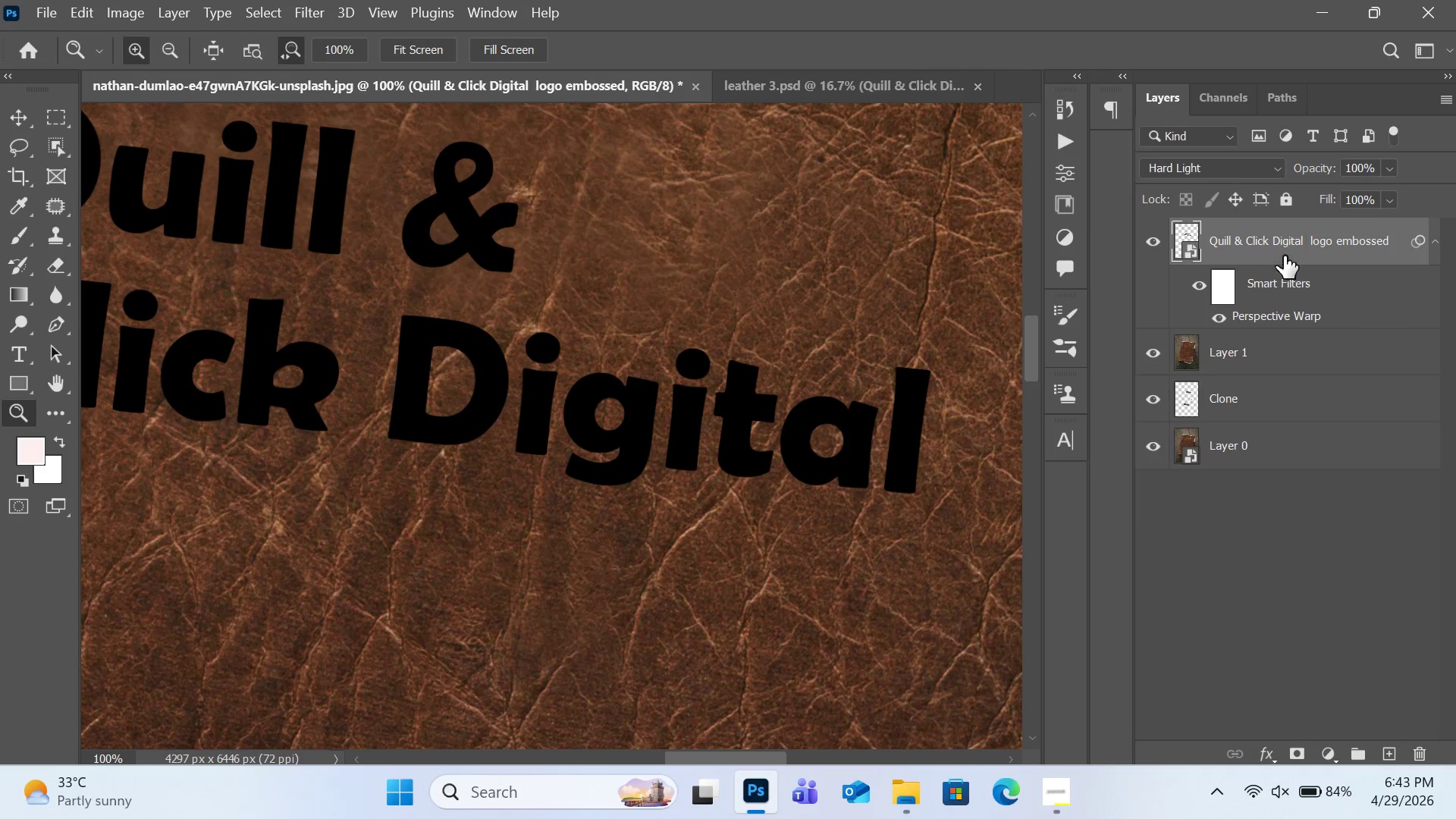 
right_click([1287, 249])
 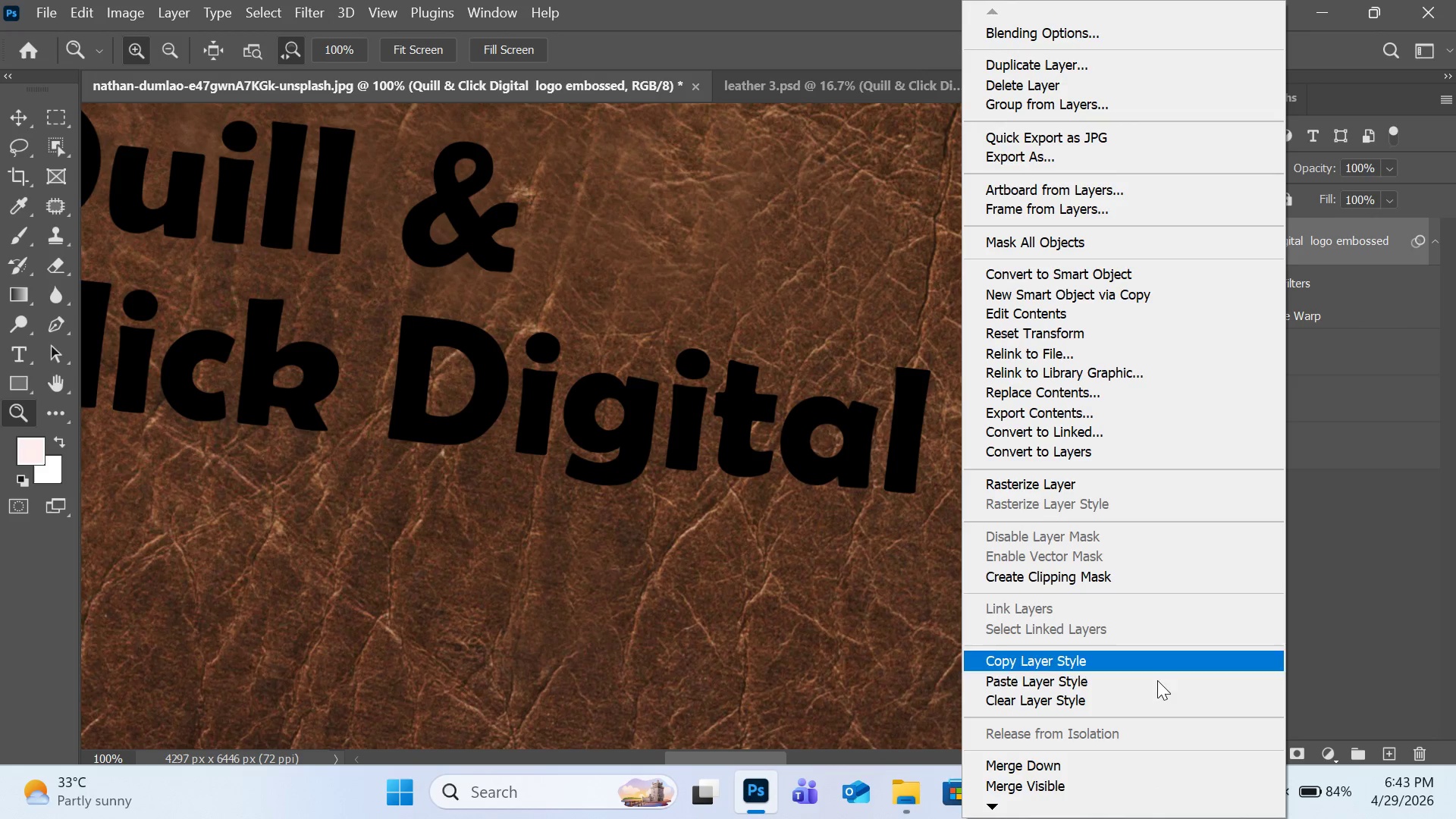 
left_click([1157, 680])
 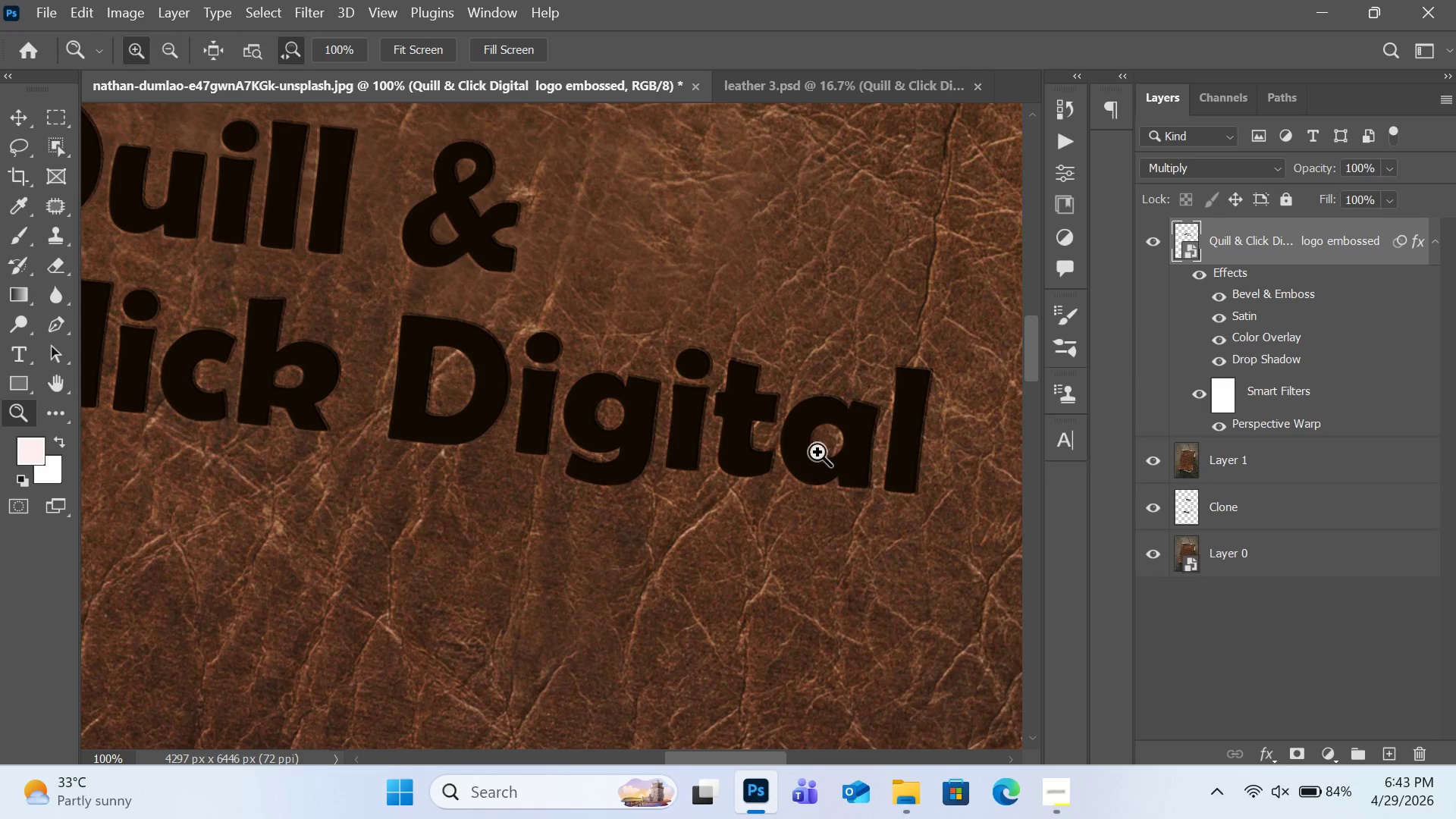 
scroll: coordinate [782, 424], scroll_direction: up, amount: 4.0
 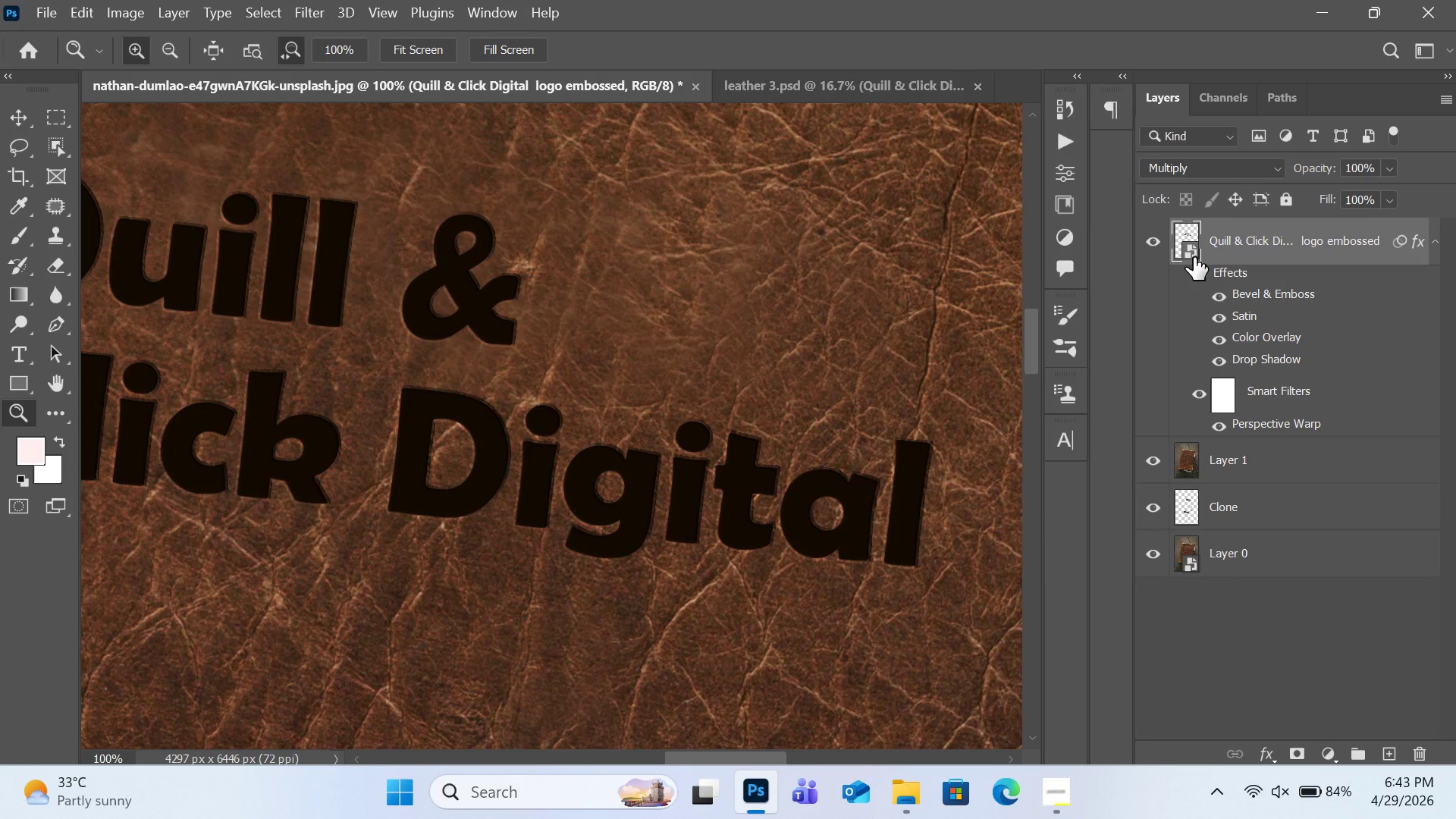 
wait(6.11)
 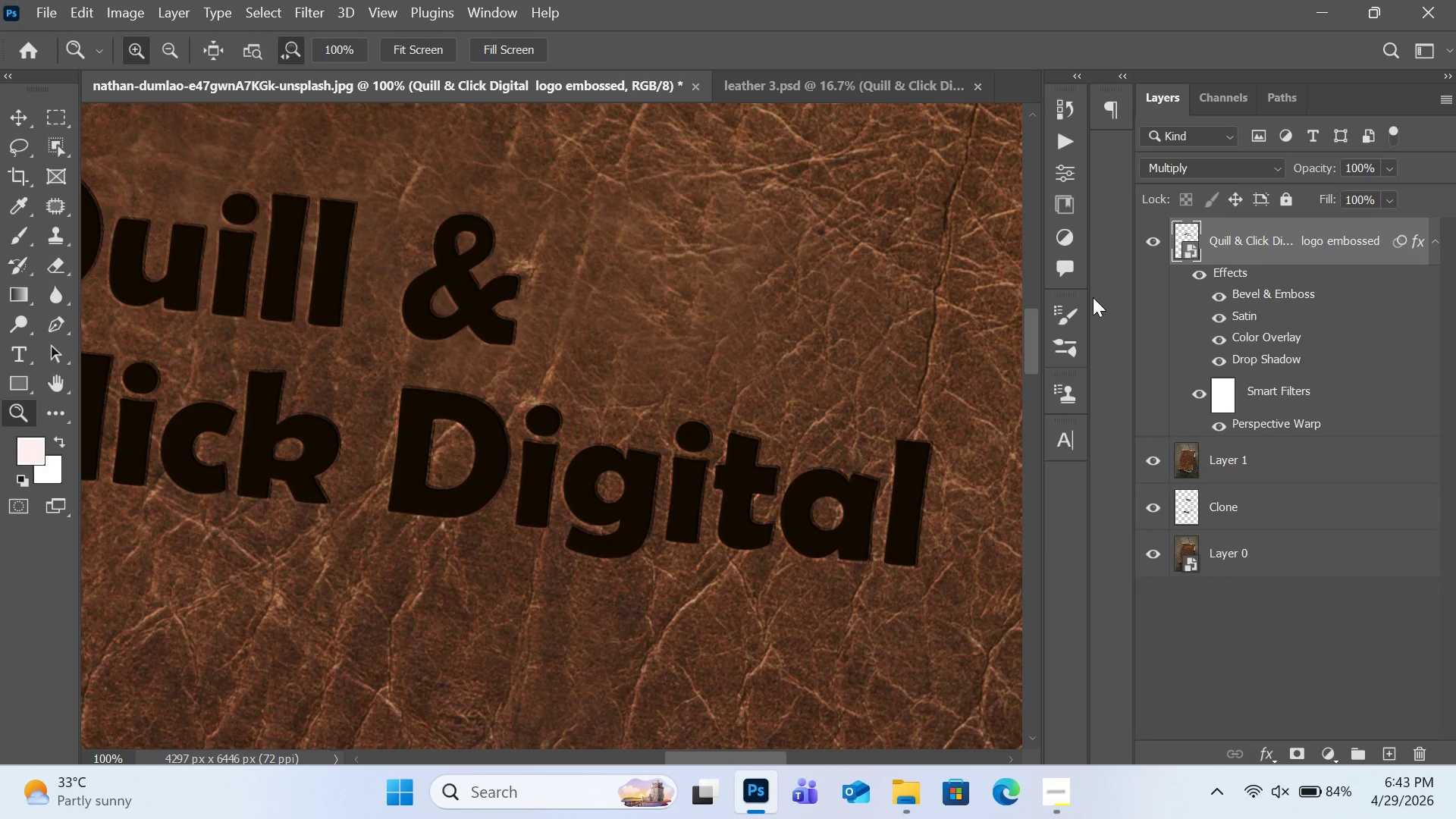 
key(Control+Minus)
 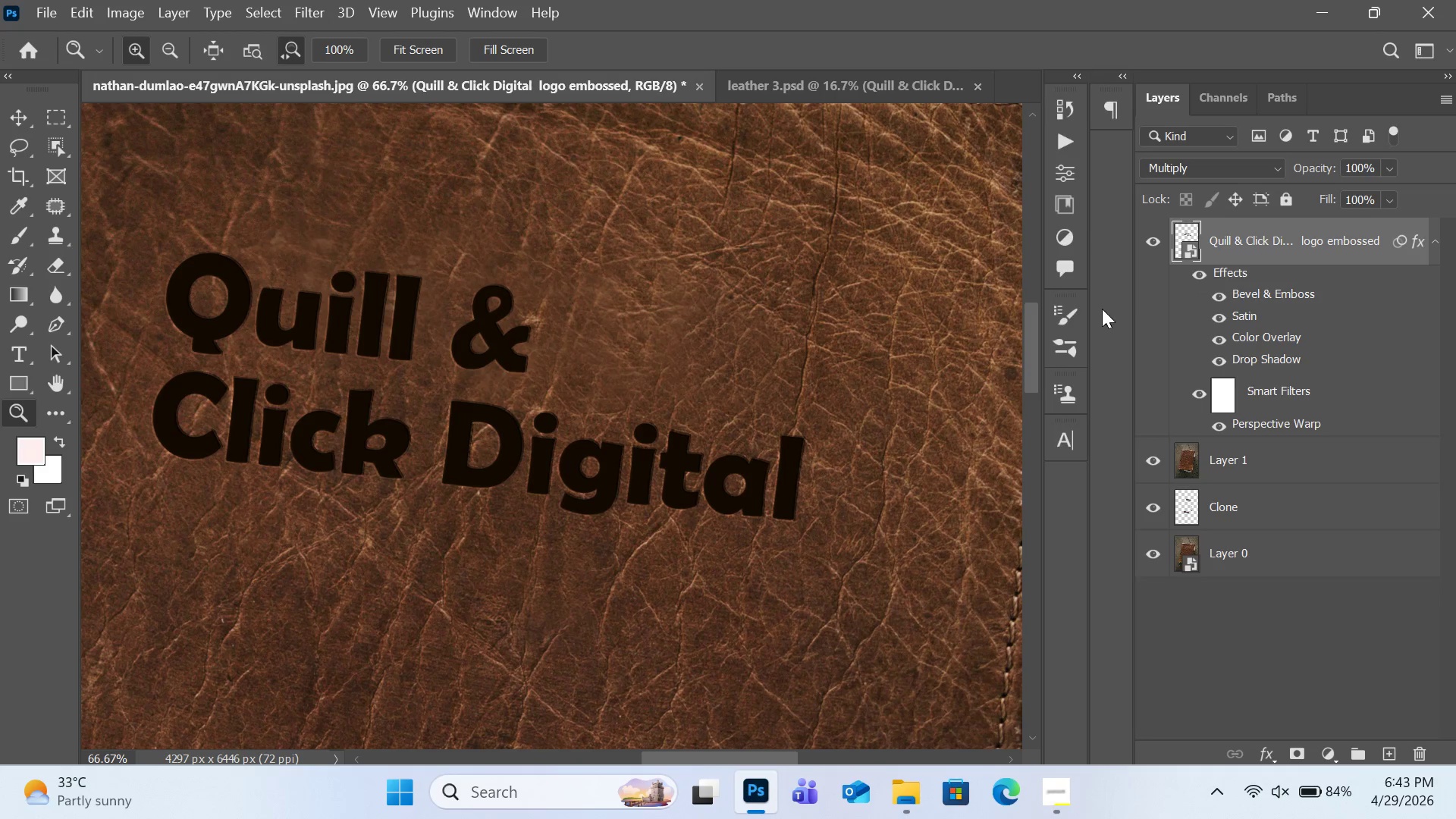 
left_click([1260, 174])
 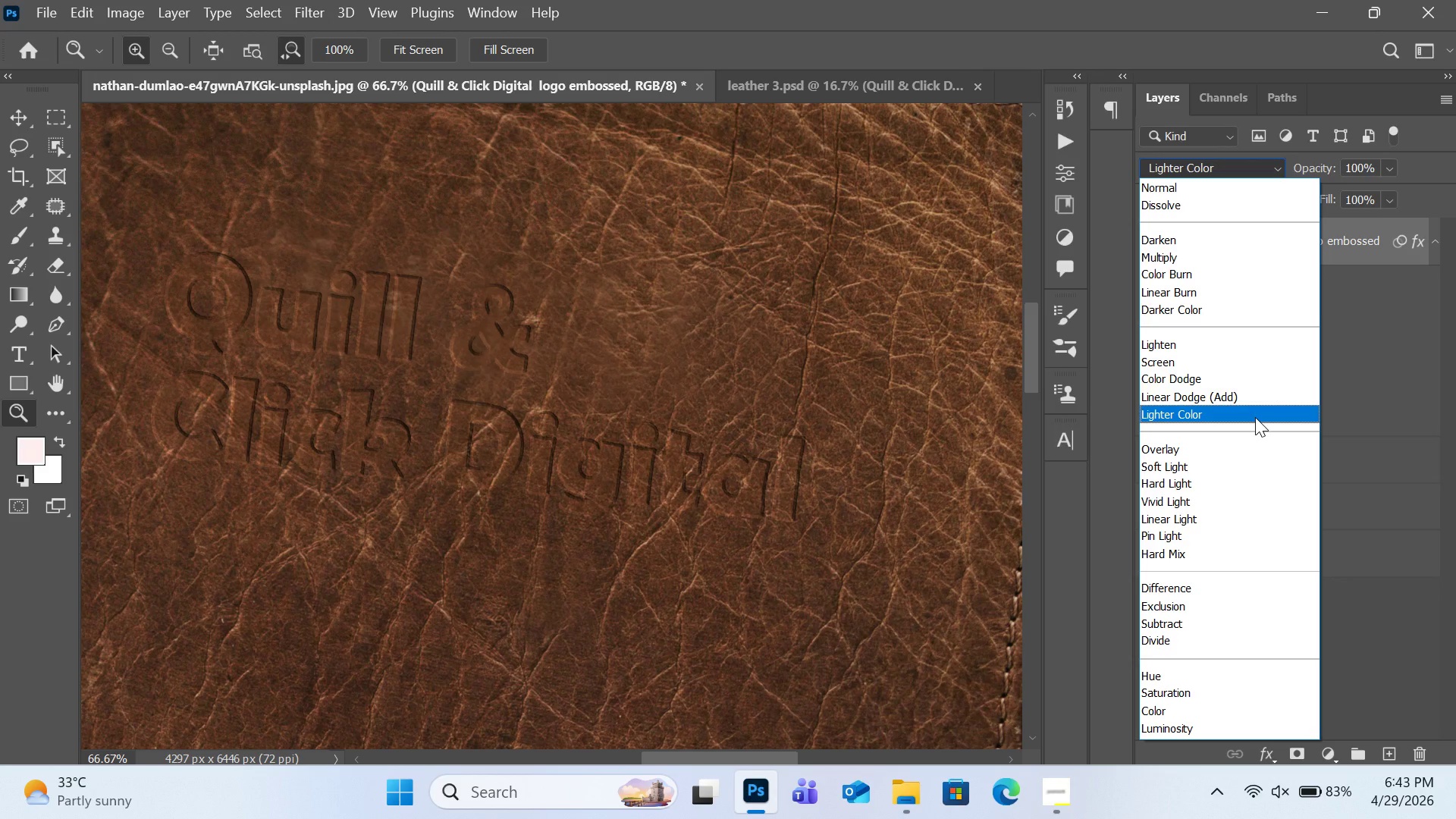 
wait(5.3)
 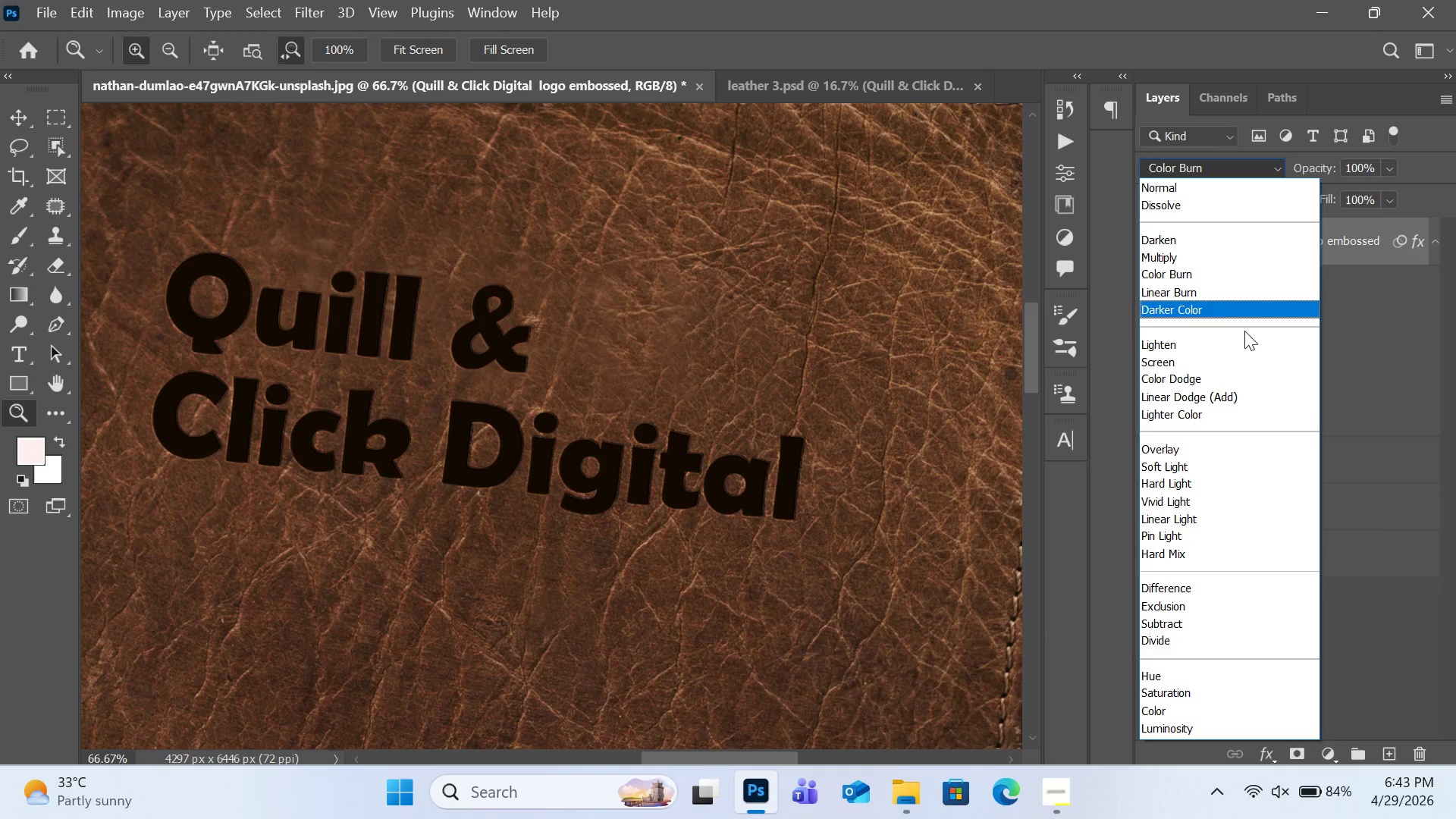 
left_click([1255, 417])
 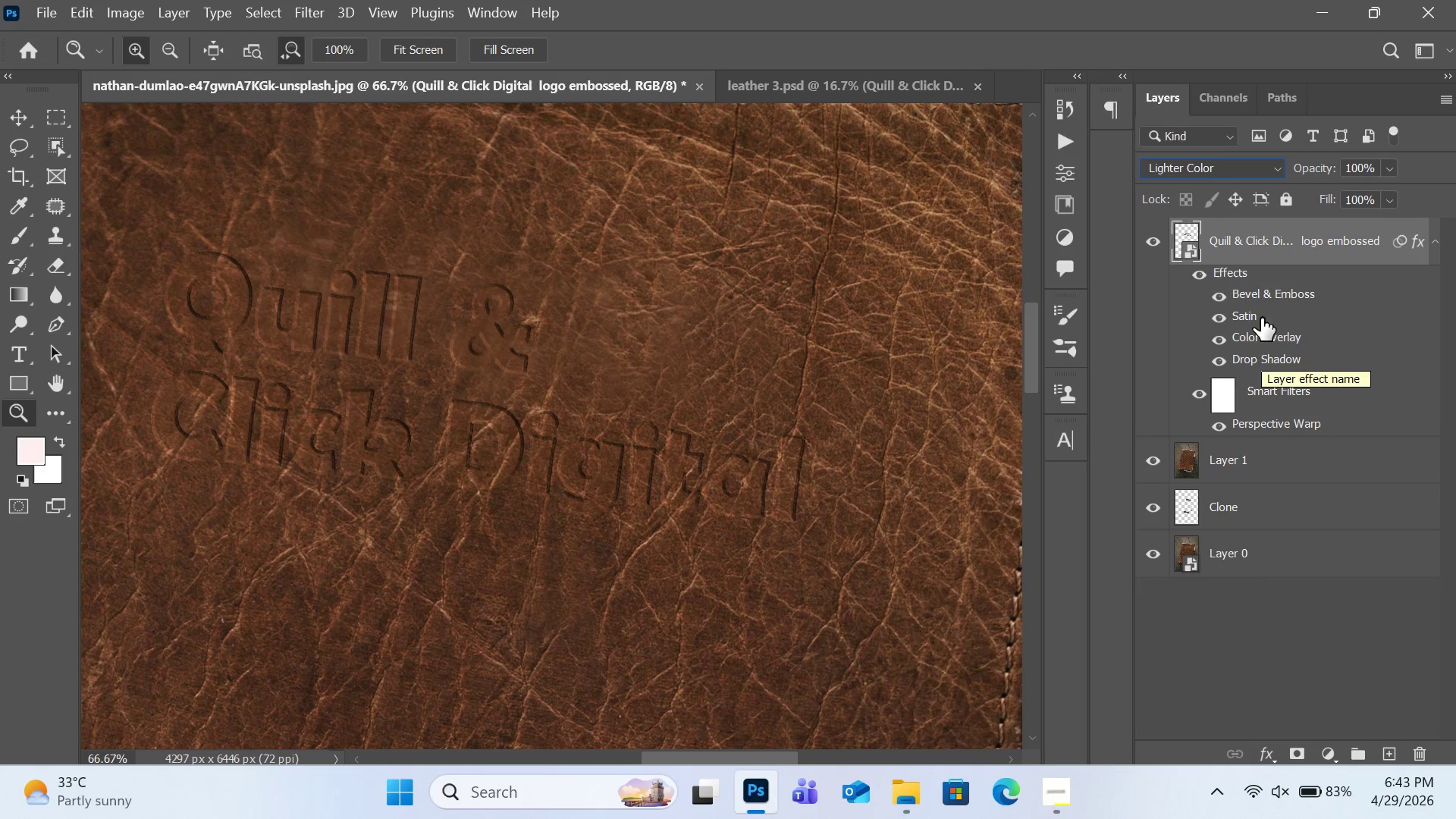 
left_click([1257, 297])
 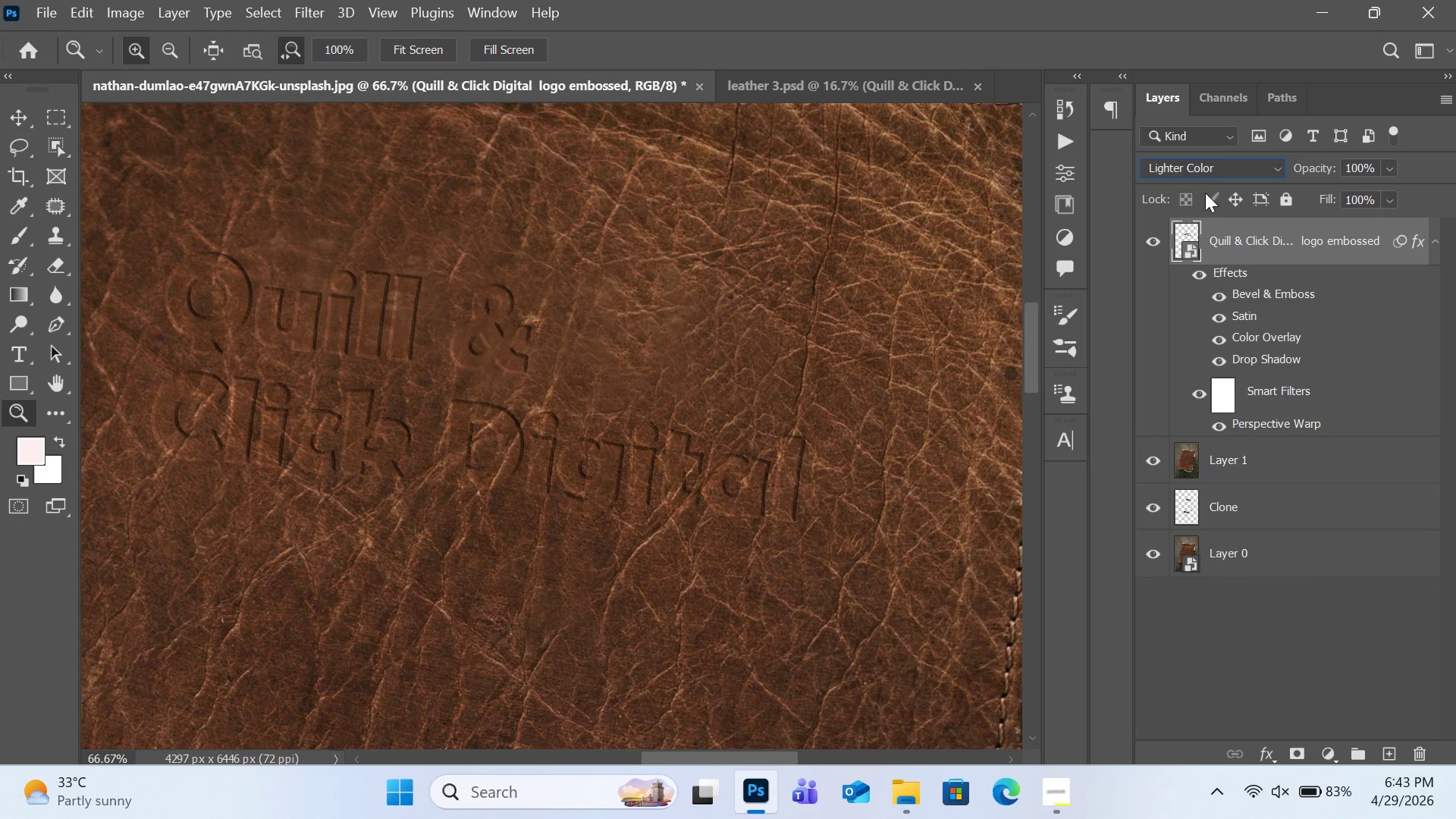 
left_click([1203, 174])
 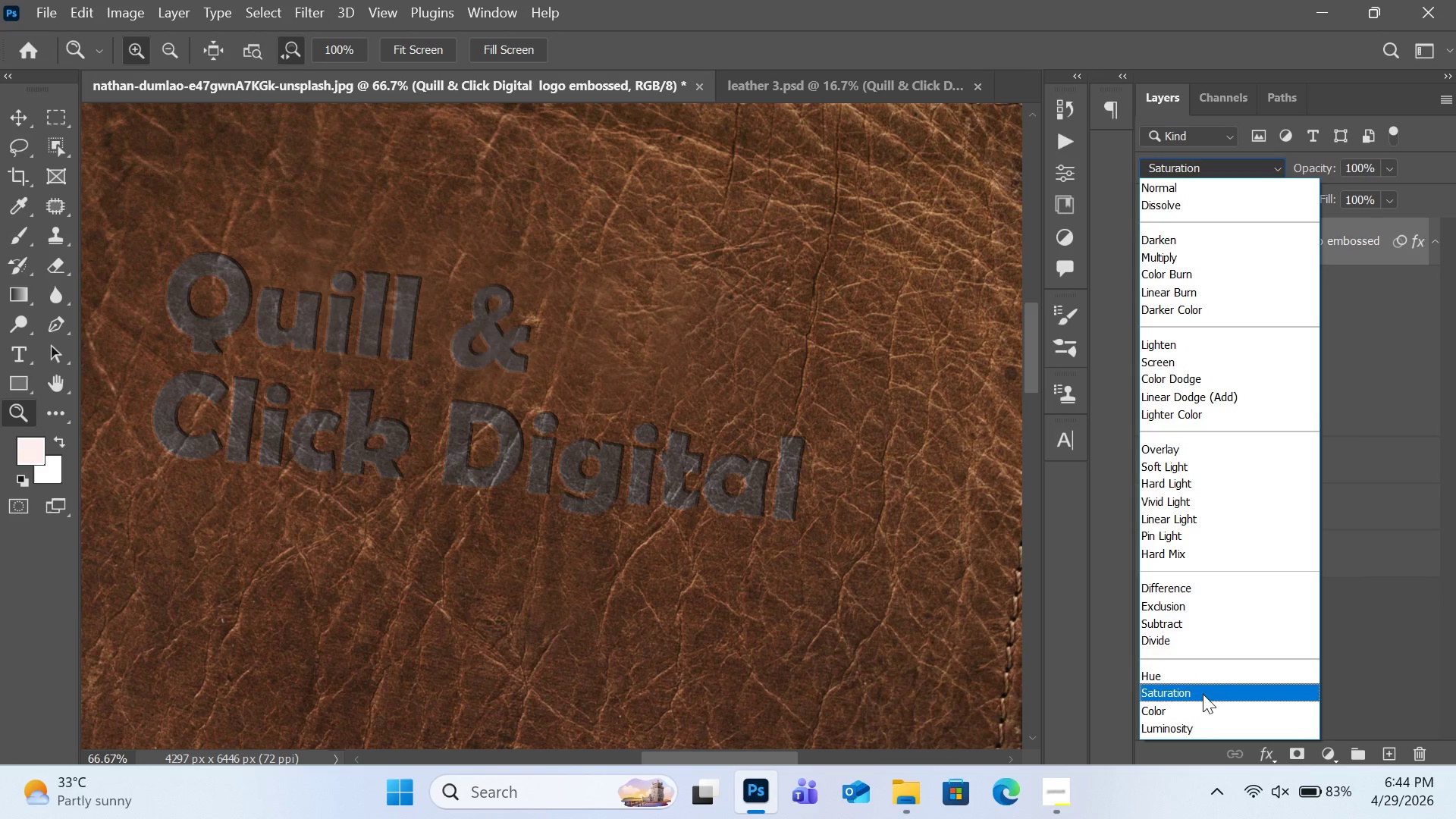 
wait(13.7)
 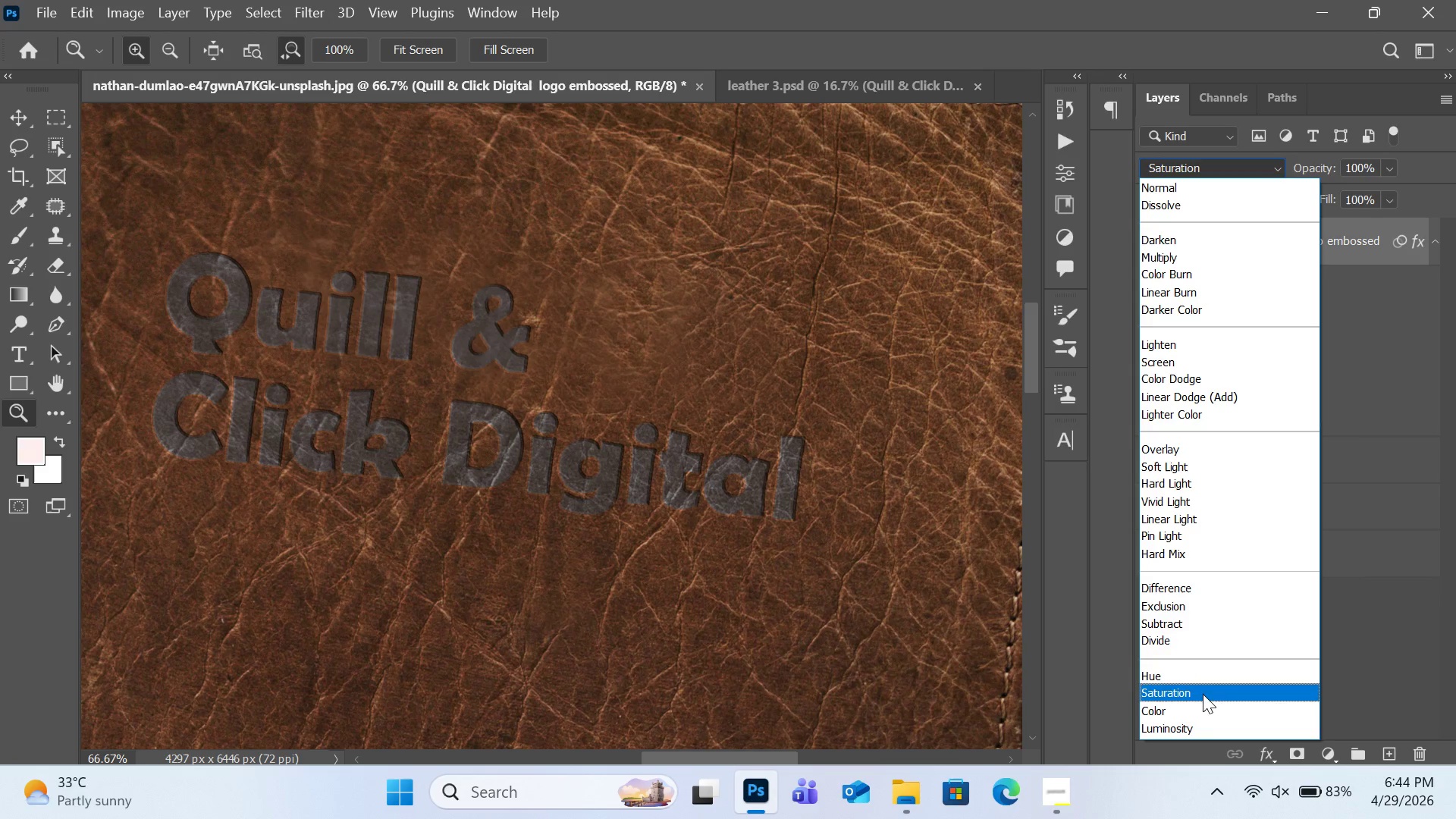 
left_click([1191, 364])
 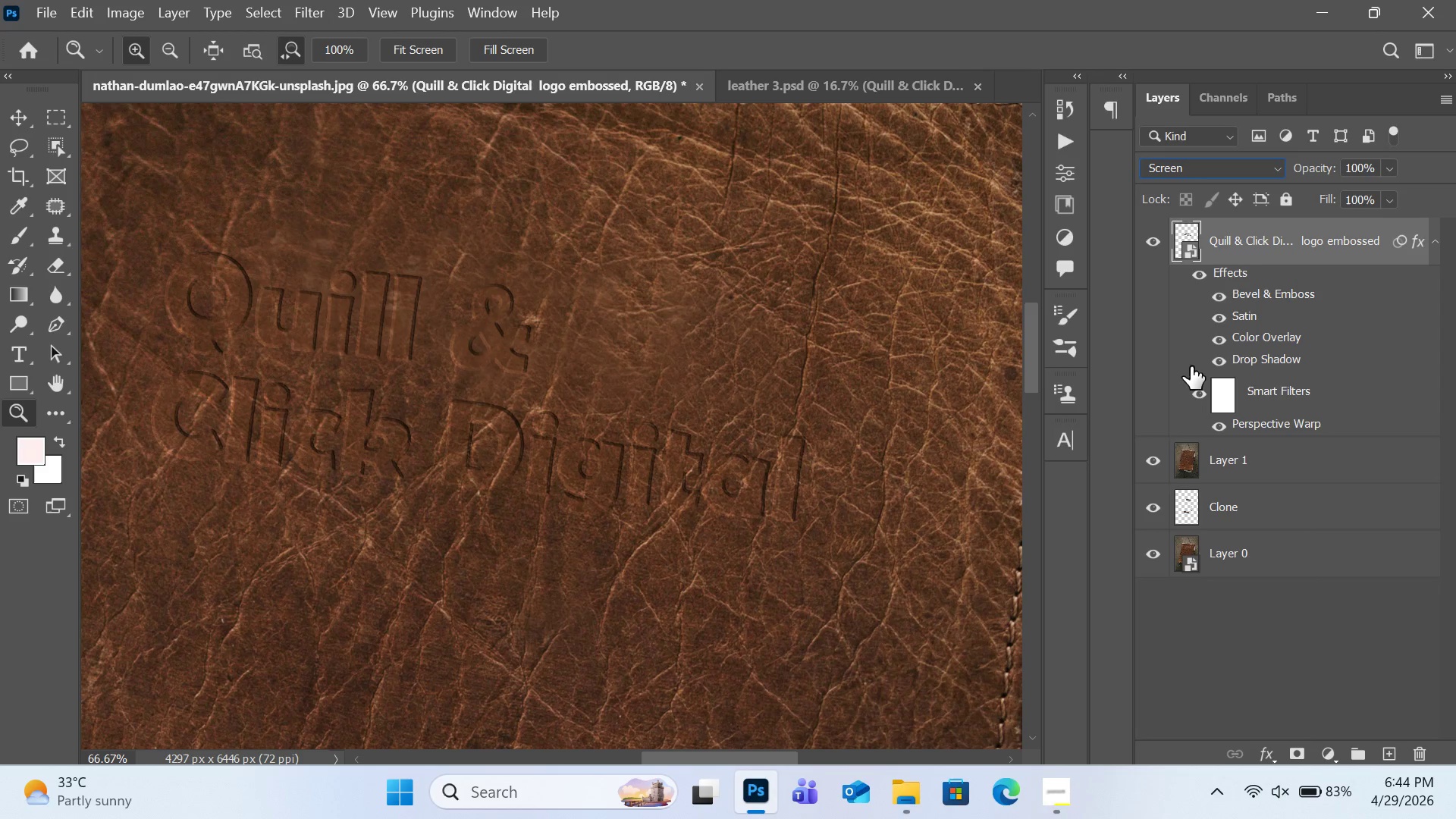 
mouse_move([1169, 397])
 